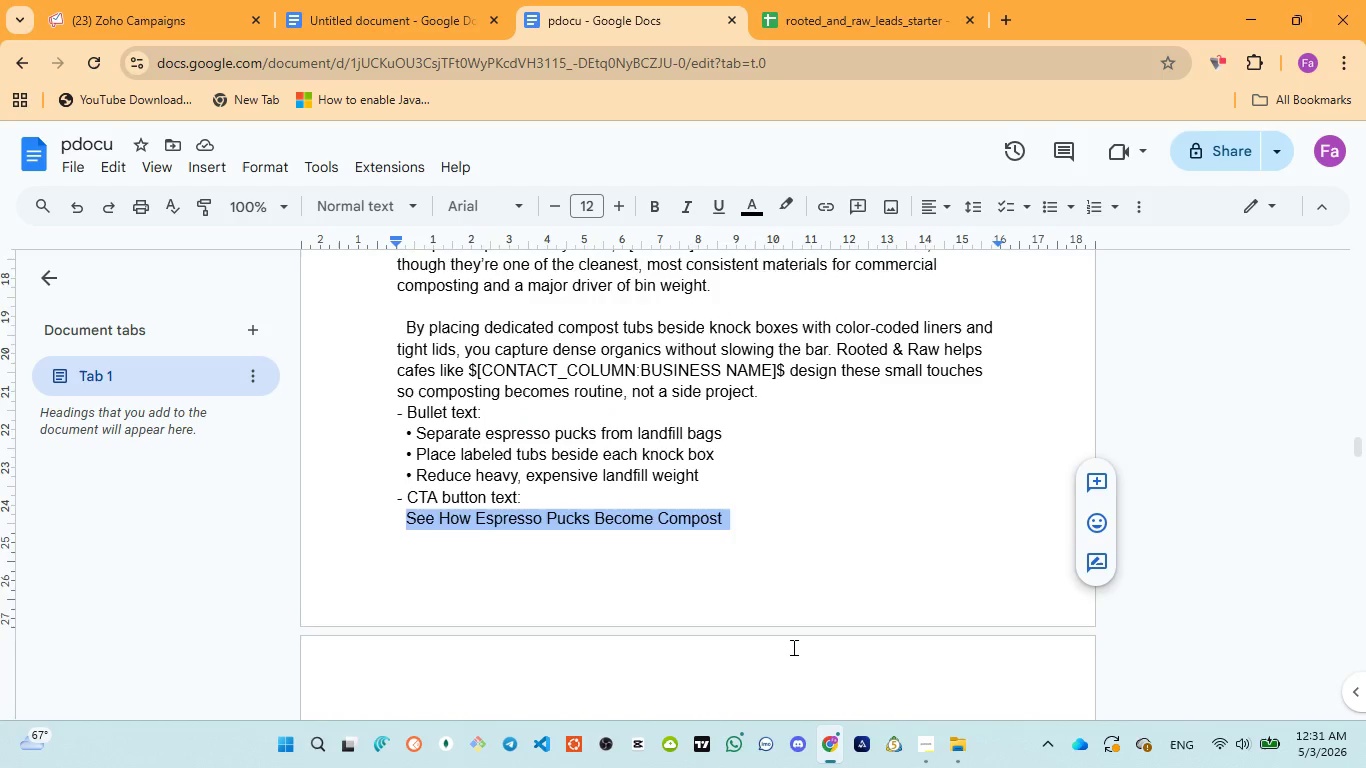 
scroll: coordinate [792, 647], scroll_direction: down, amount: 1.0
 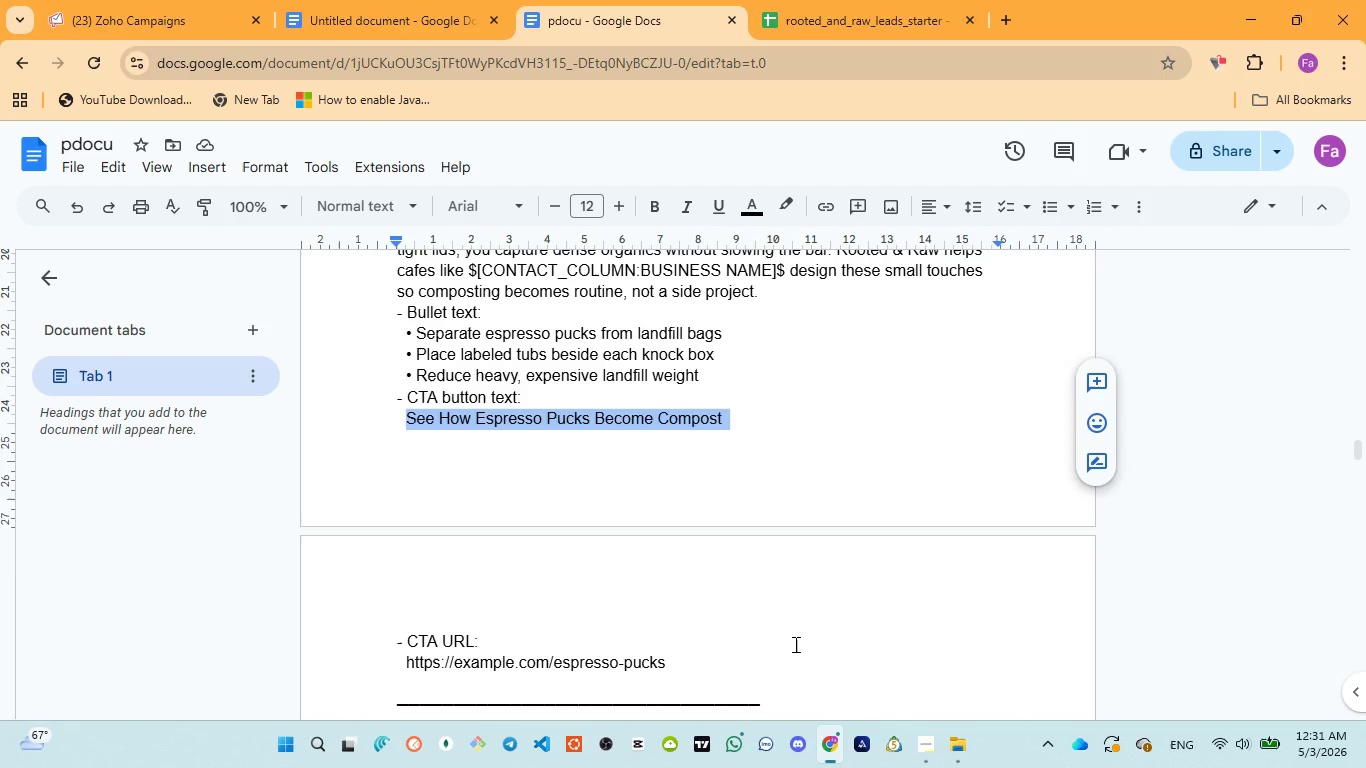 
scroll: coordinate [795, 644], scroll_direction: up, amount: 3.0
 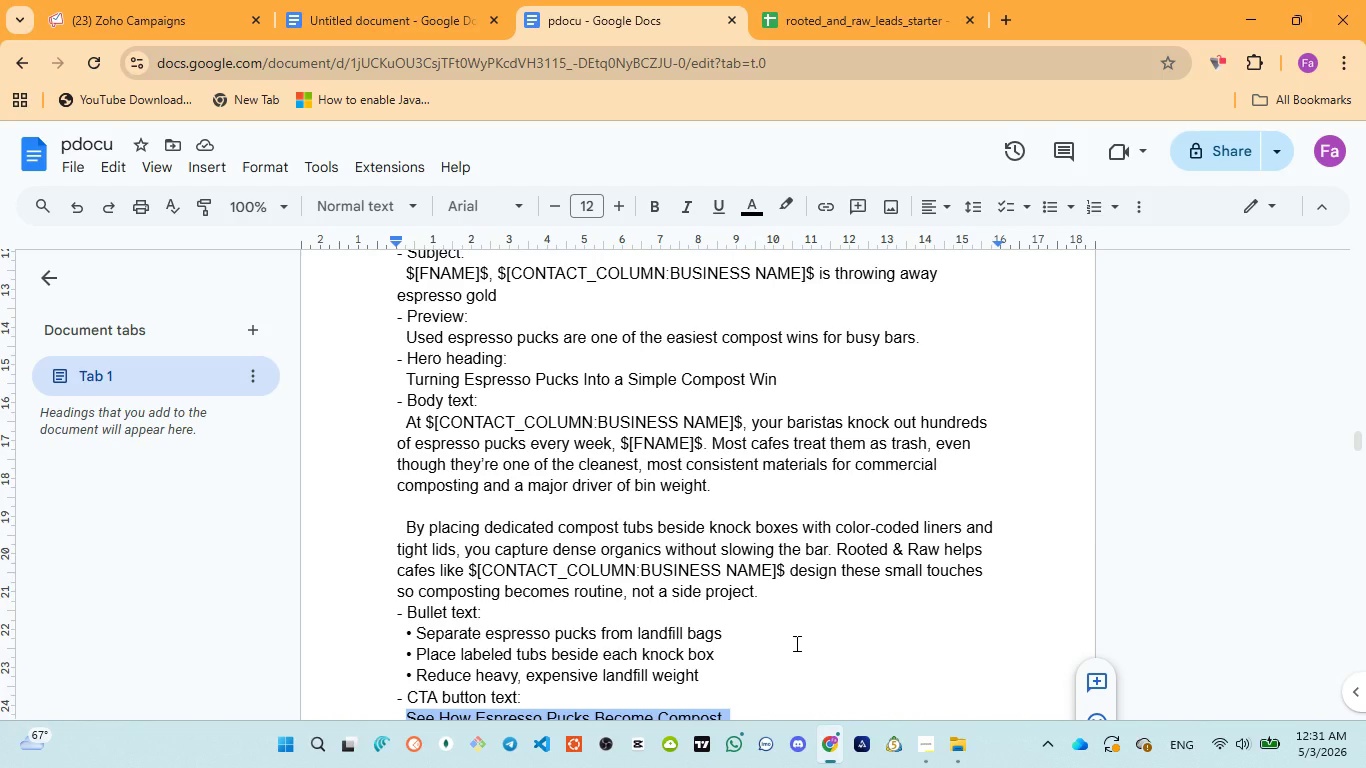 
scroll: coordinate [795, 643], scroll_direction: down, amount: 5.0
 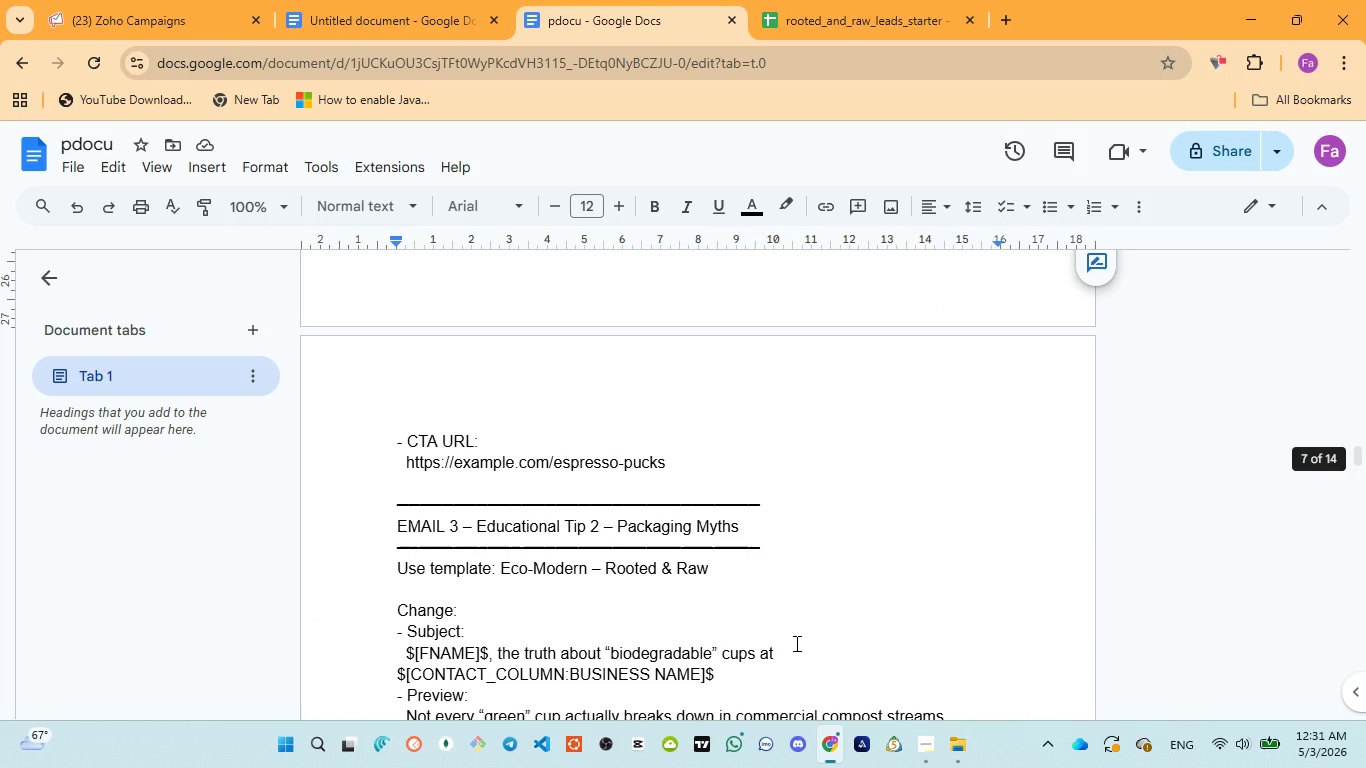 
scroll: coordinate [795, 643], scroll_direction: none, amount: 0.0
 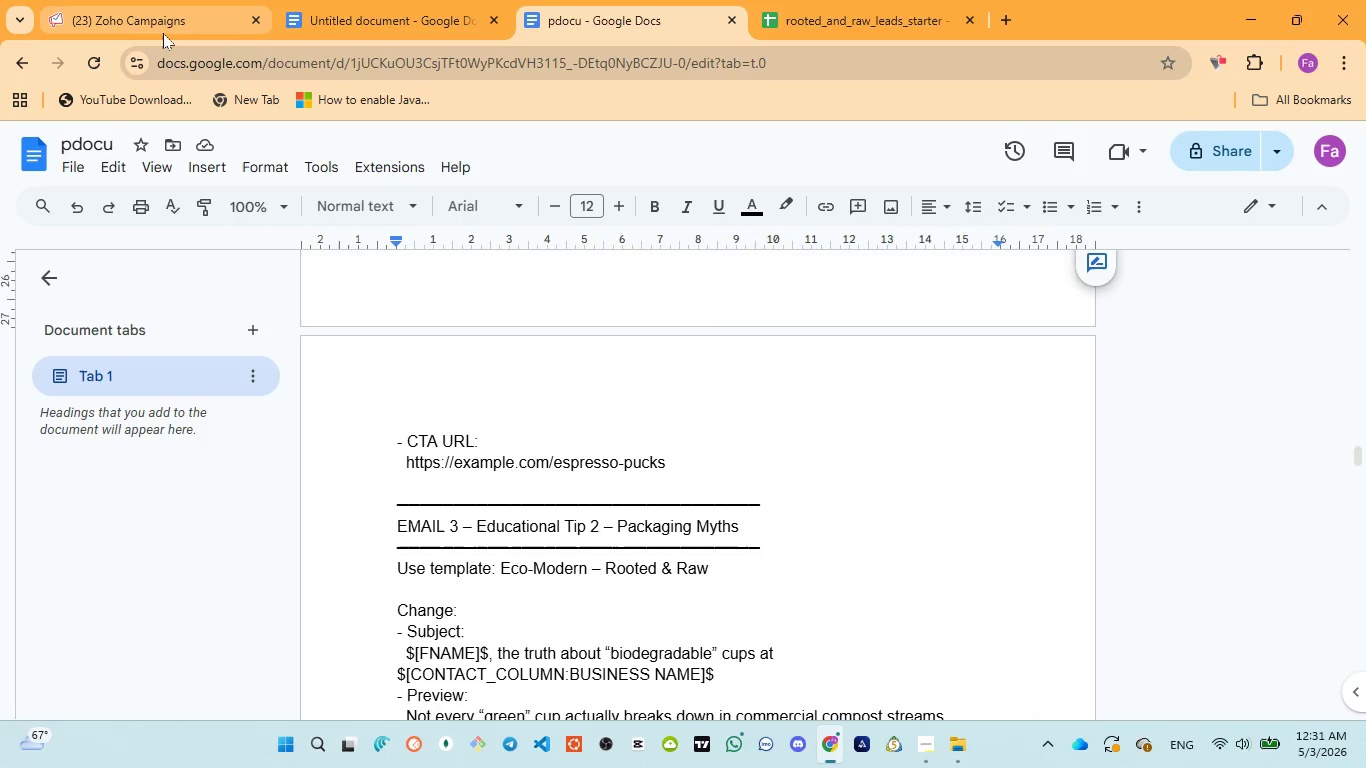 
left_click([161, 32])
 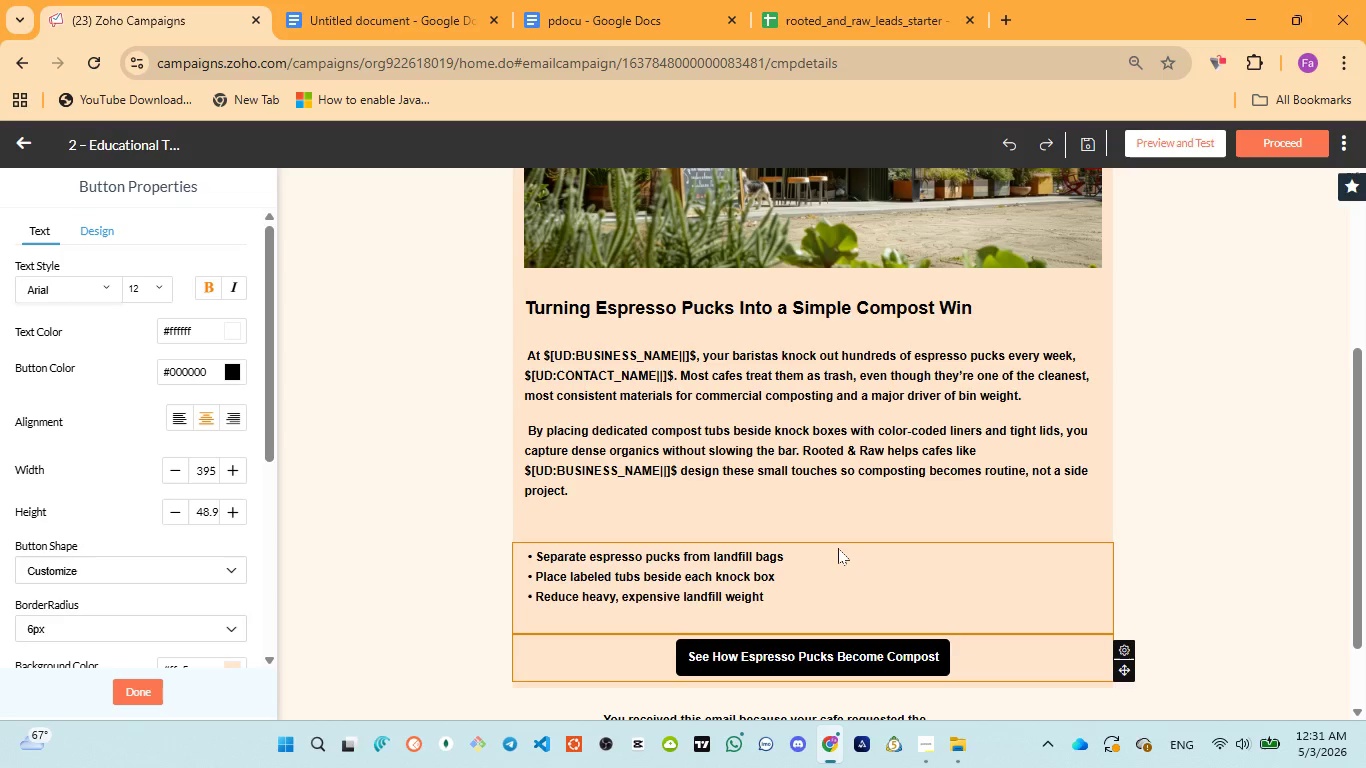 
scroll: coordinate [839, 549], scroll_direction: down, amount: 2.0
 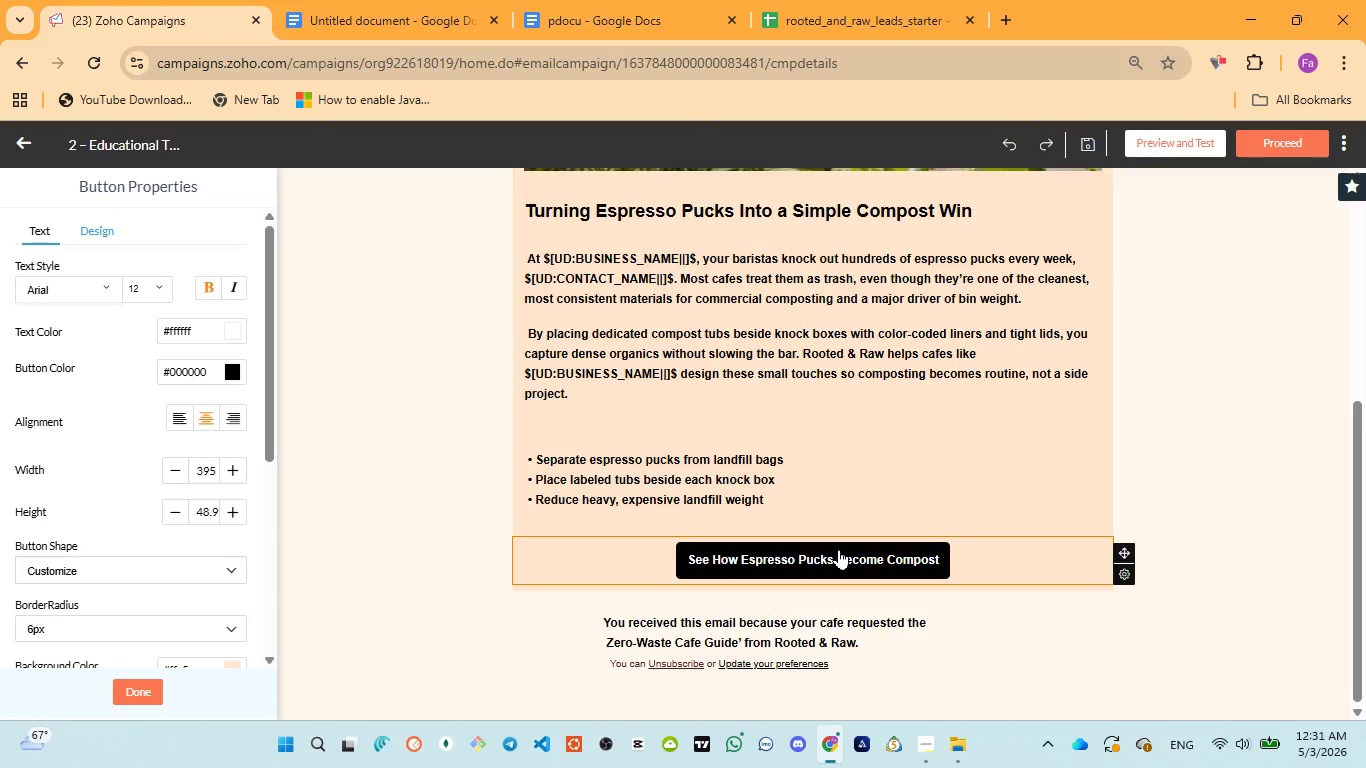 
scroll: coordinate [839, 549], scroll_direction: up, amount: 3.0
 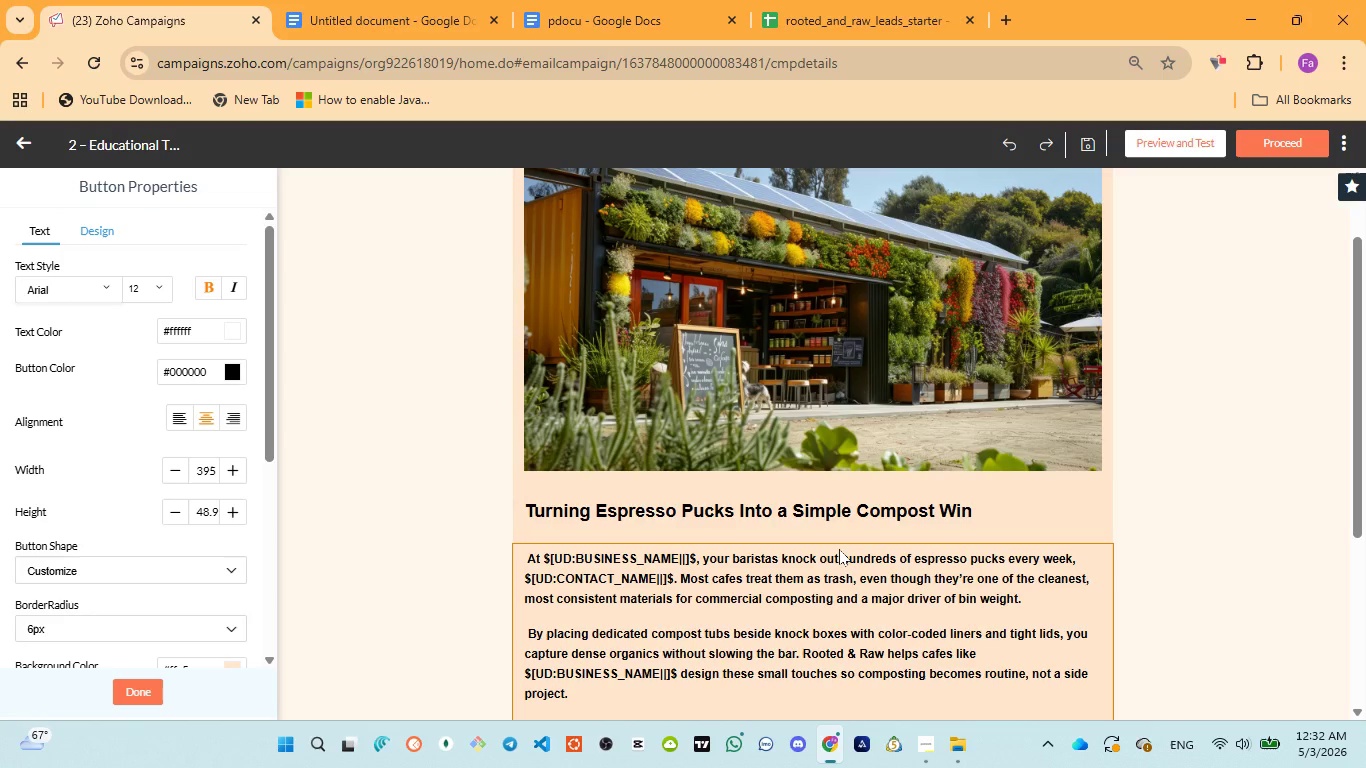 
wait(7.74)
 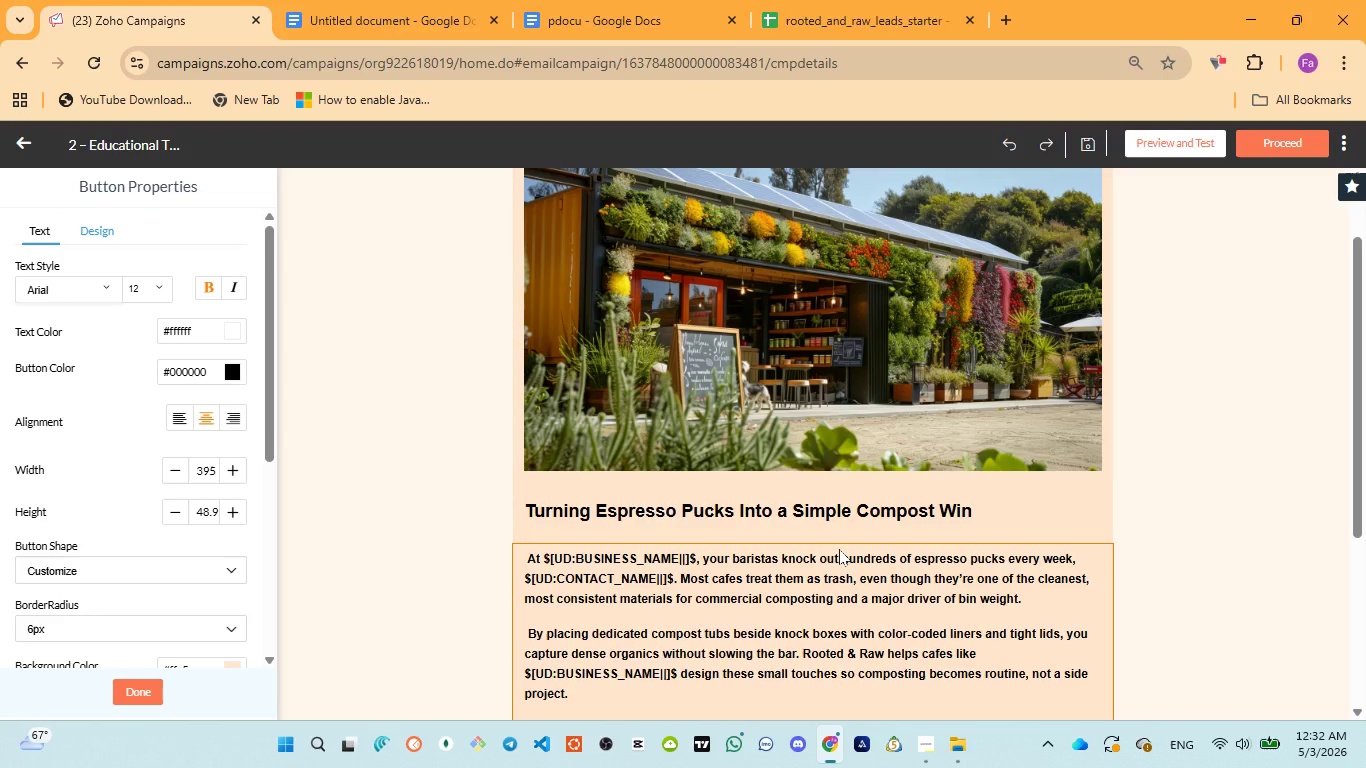 
scroll: coordinate [839, 550], scroll_direction: down, amount: 2.0
 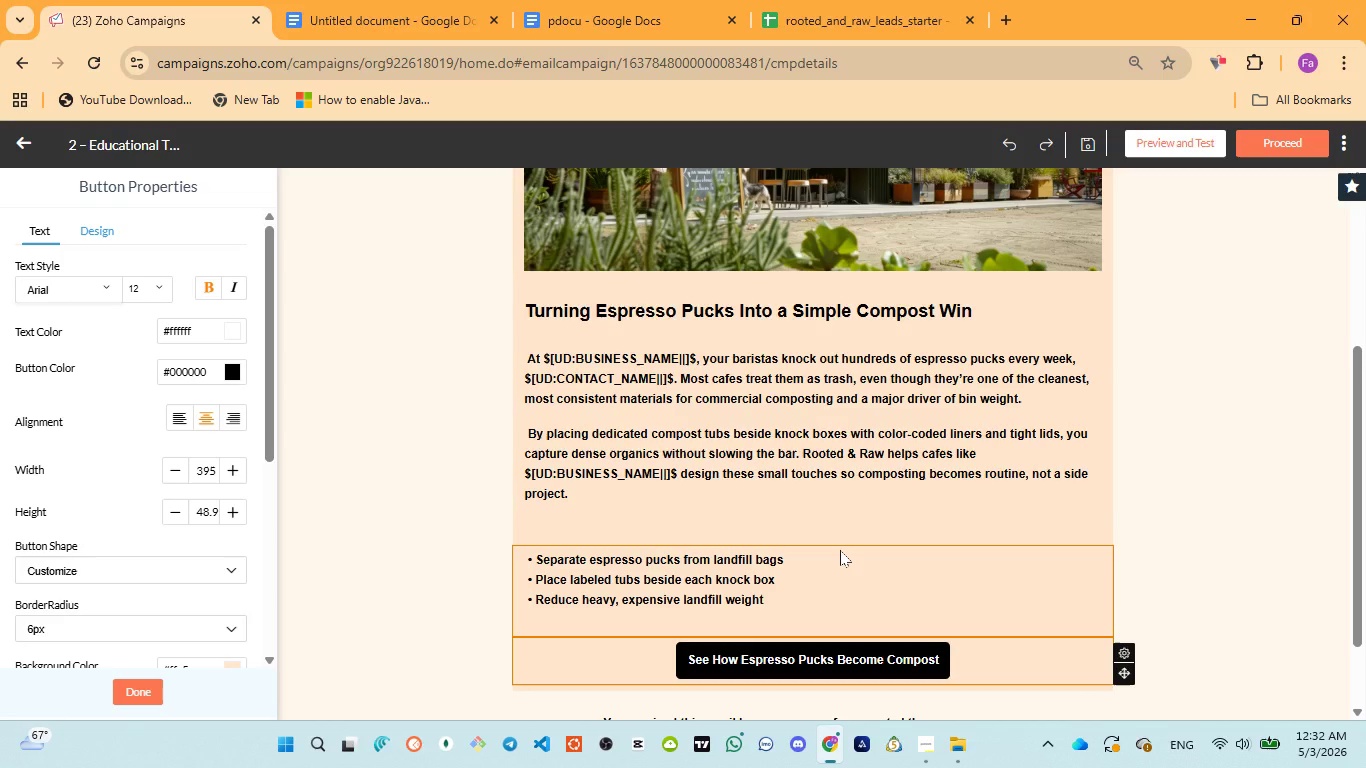 
scroll: coordinate [840, 550], scroll_direction: up, amount: 5.0
 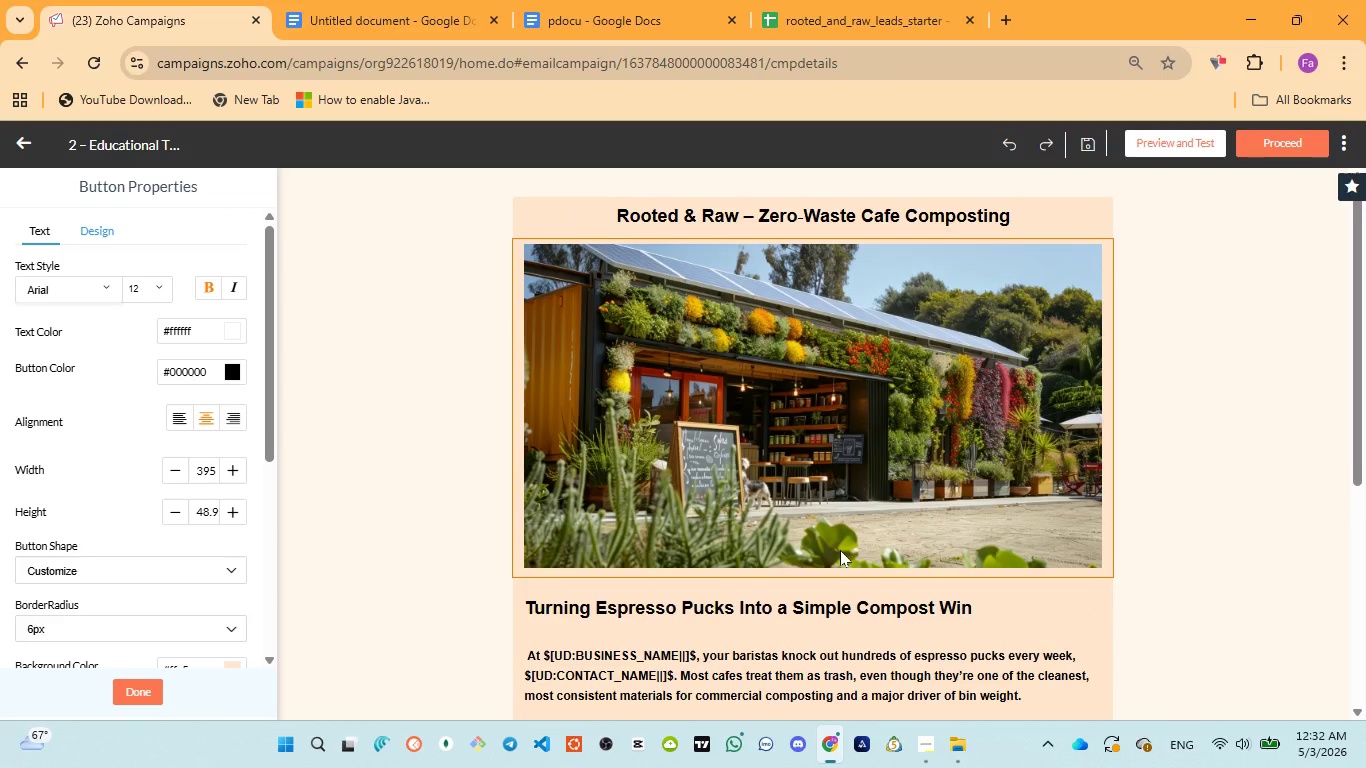 
scroll: coordinate [1281, 225], scroll_direction: down, amount: 6.0
 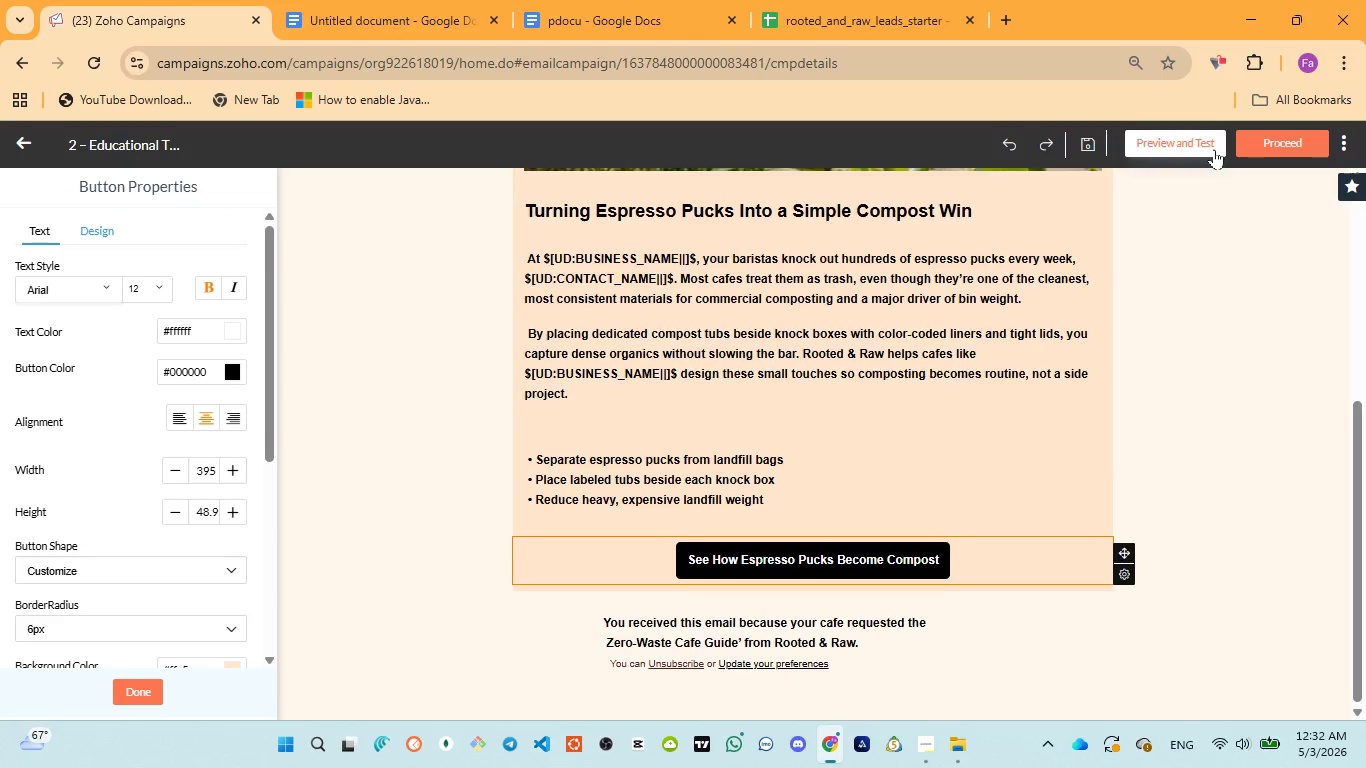 
left_click([1208, 146])
 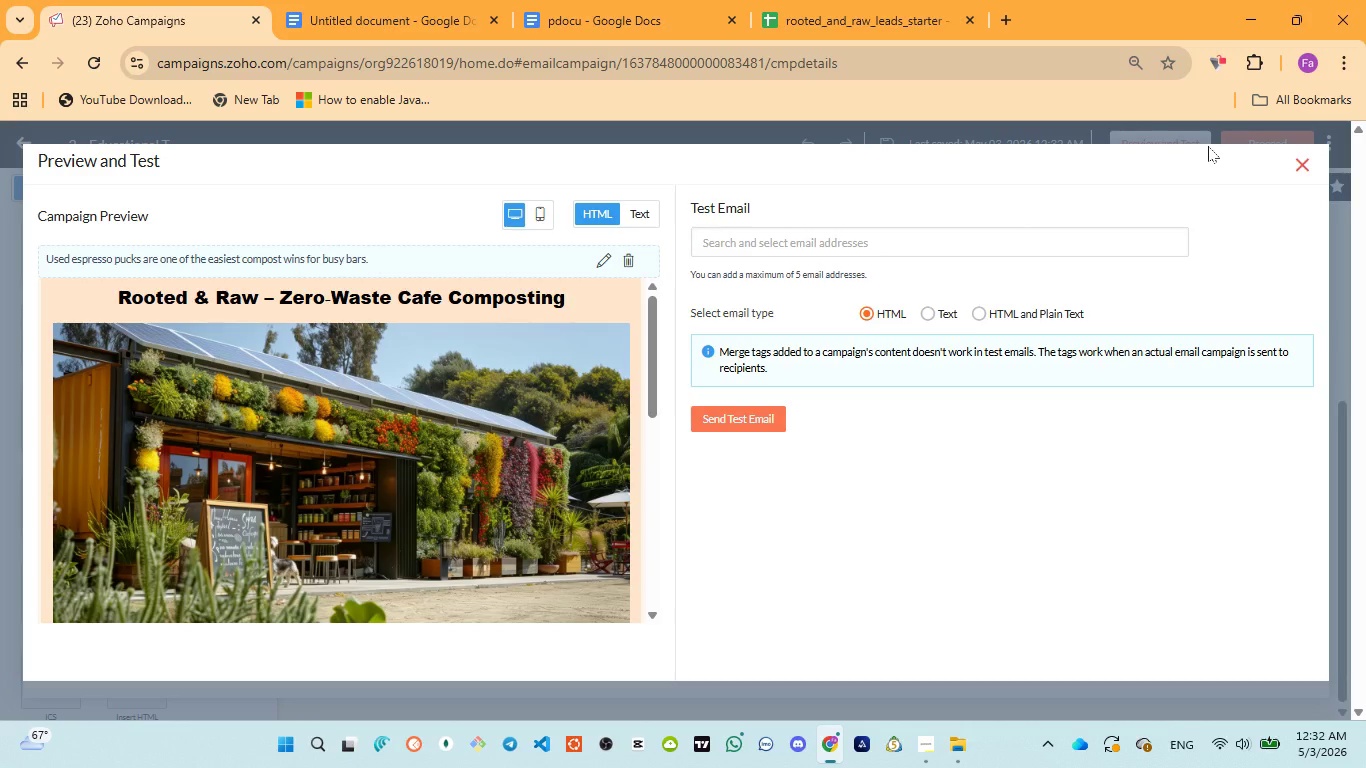 
wait(18.56)
 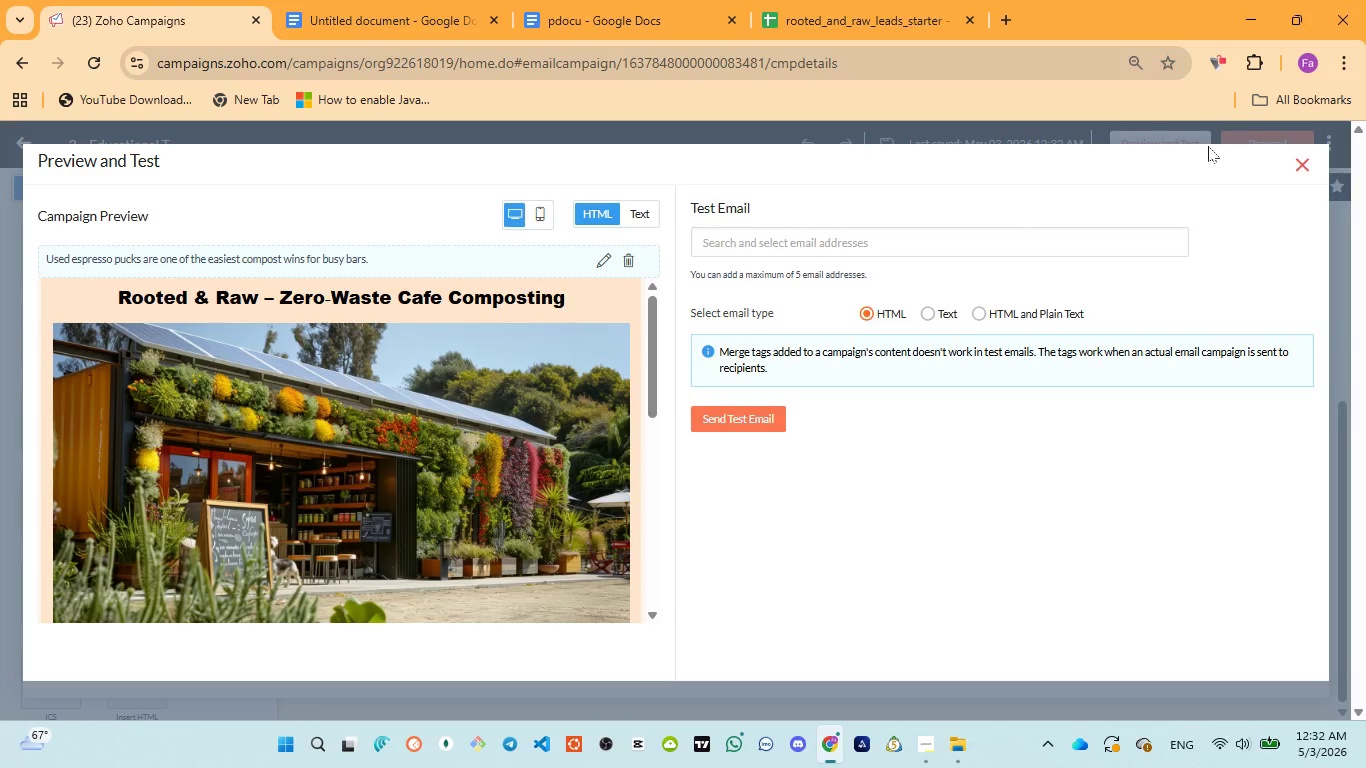 
scroll: coordinate [380, 423], scroll_direction: down, amount: 2.0
 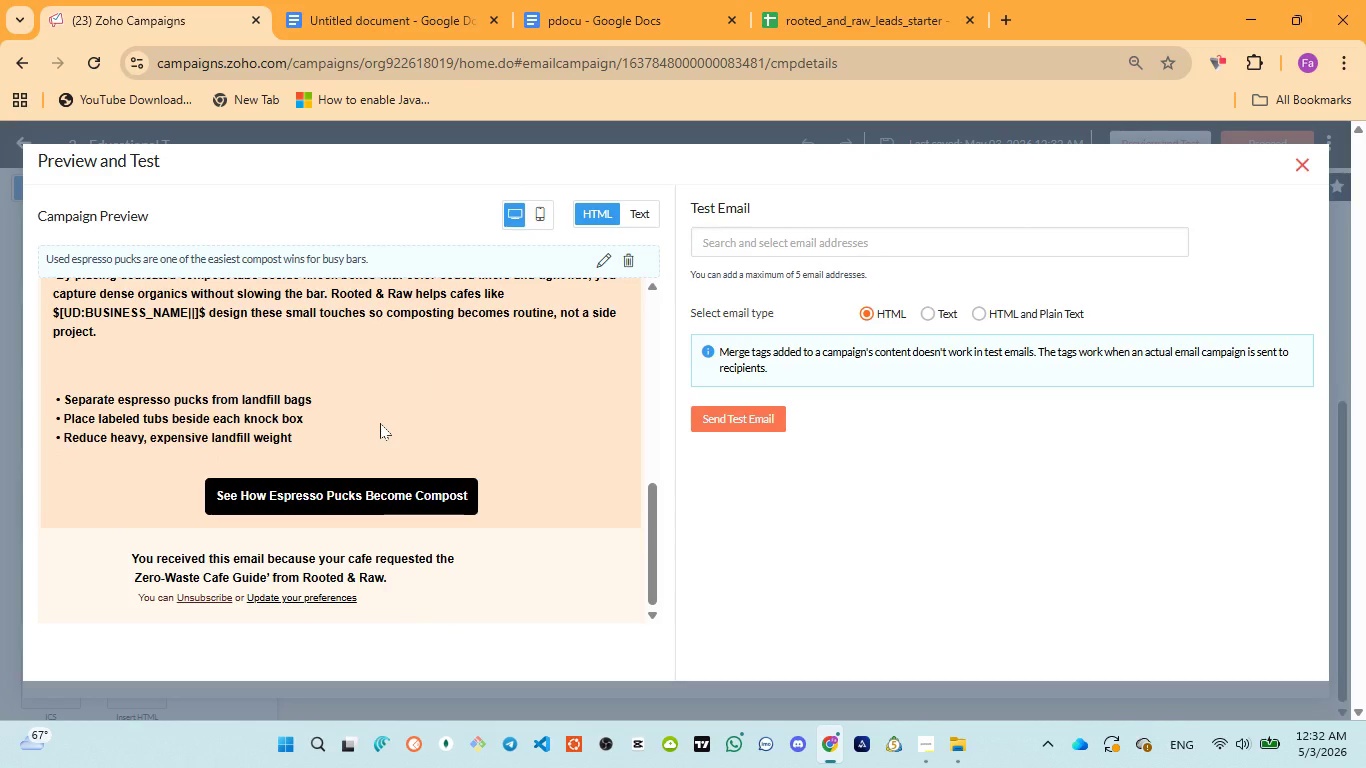 
left_click([386, 491])
 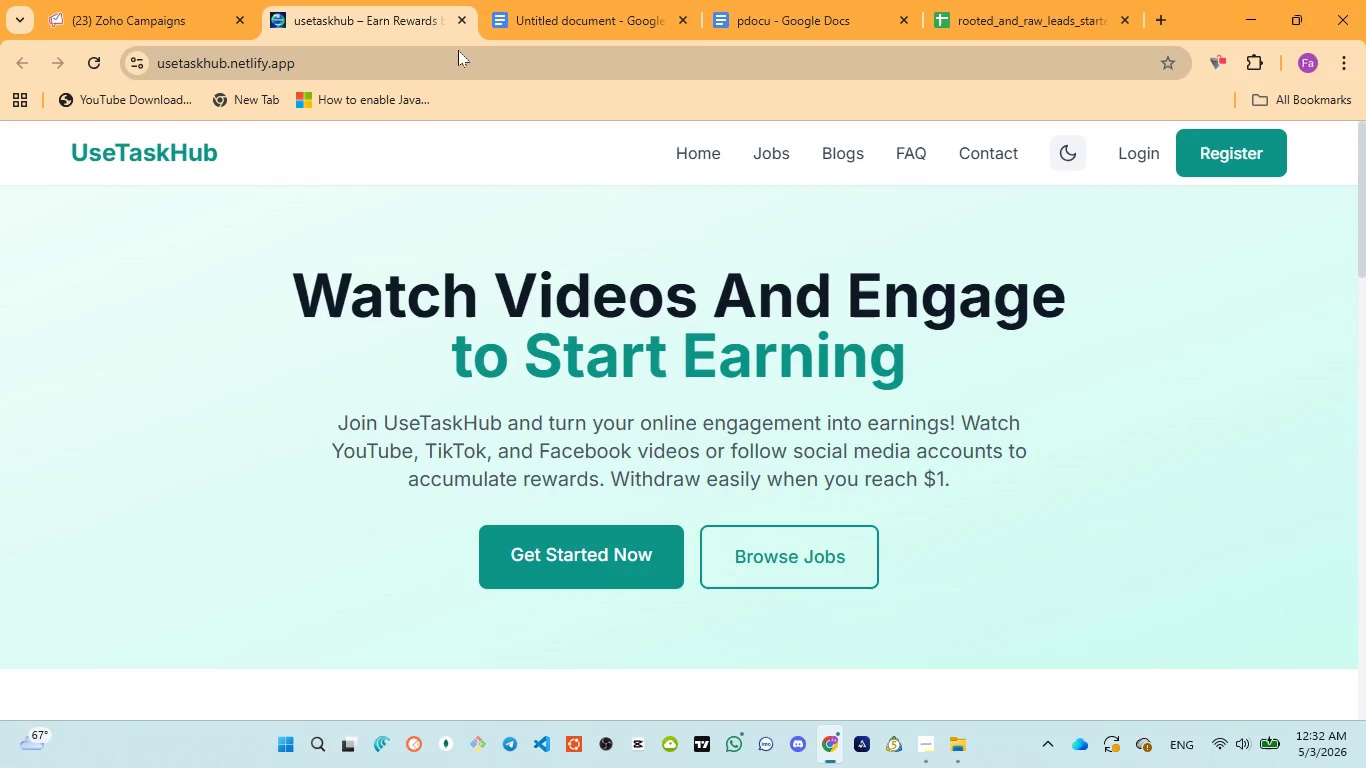 
left_click([462, 23])
 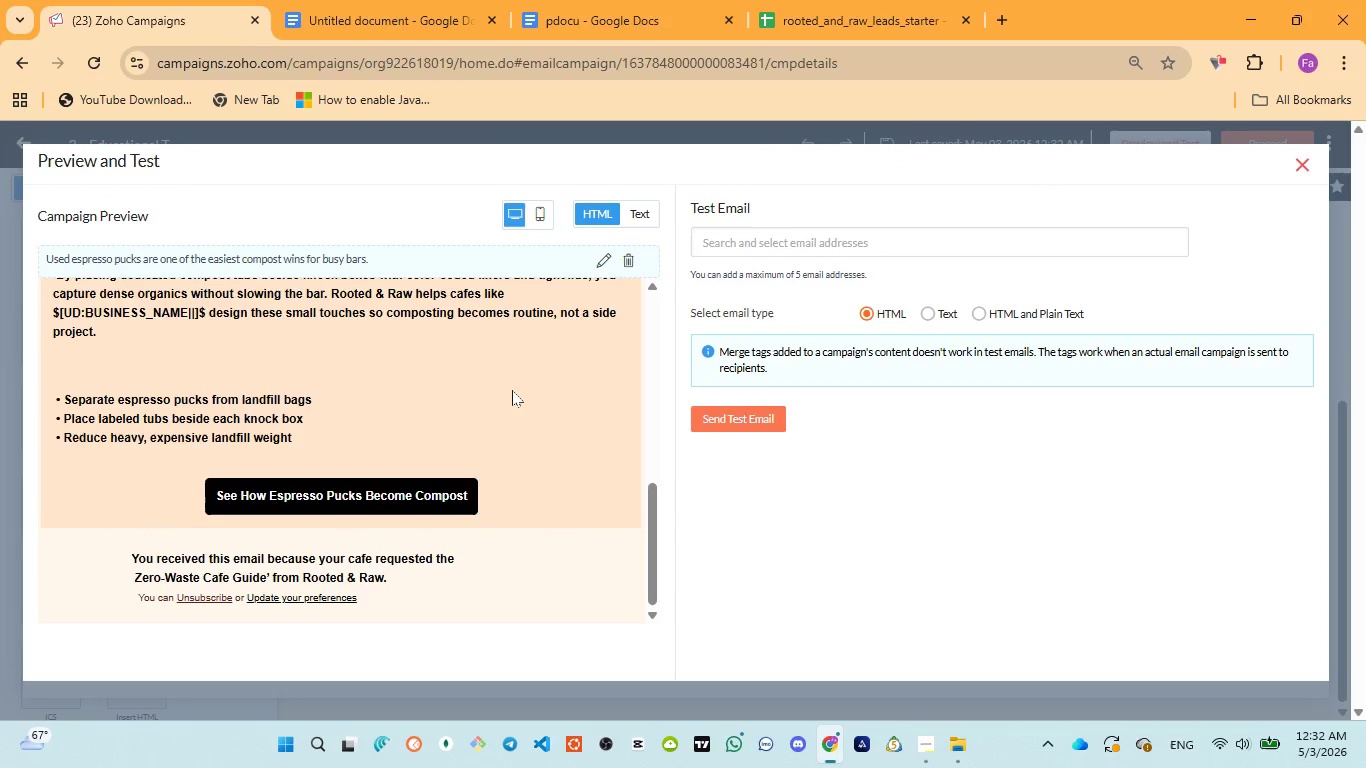 
scroll: coordinate [512, 390], scroll_direction: up, amount: 5.0
 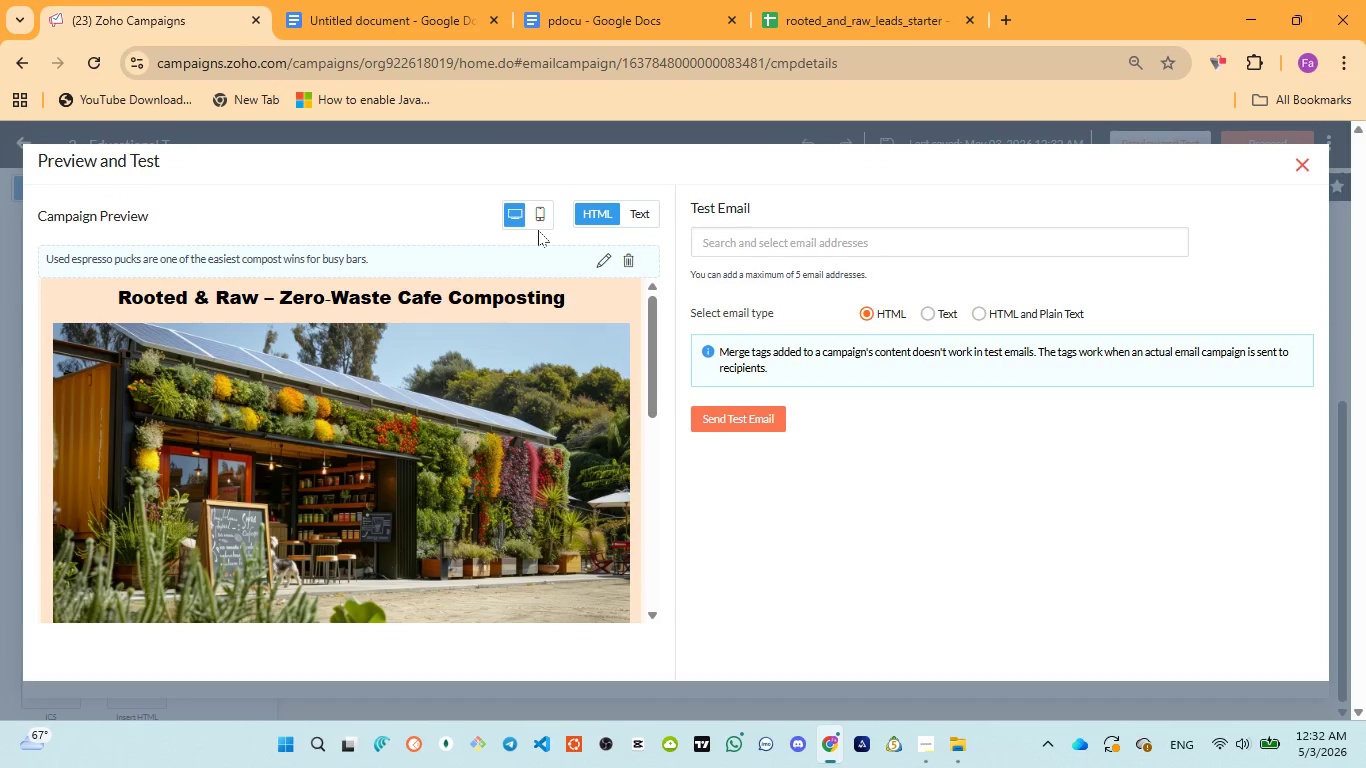 
left_click([540, 218])
 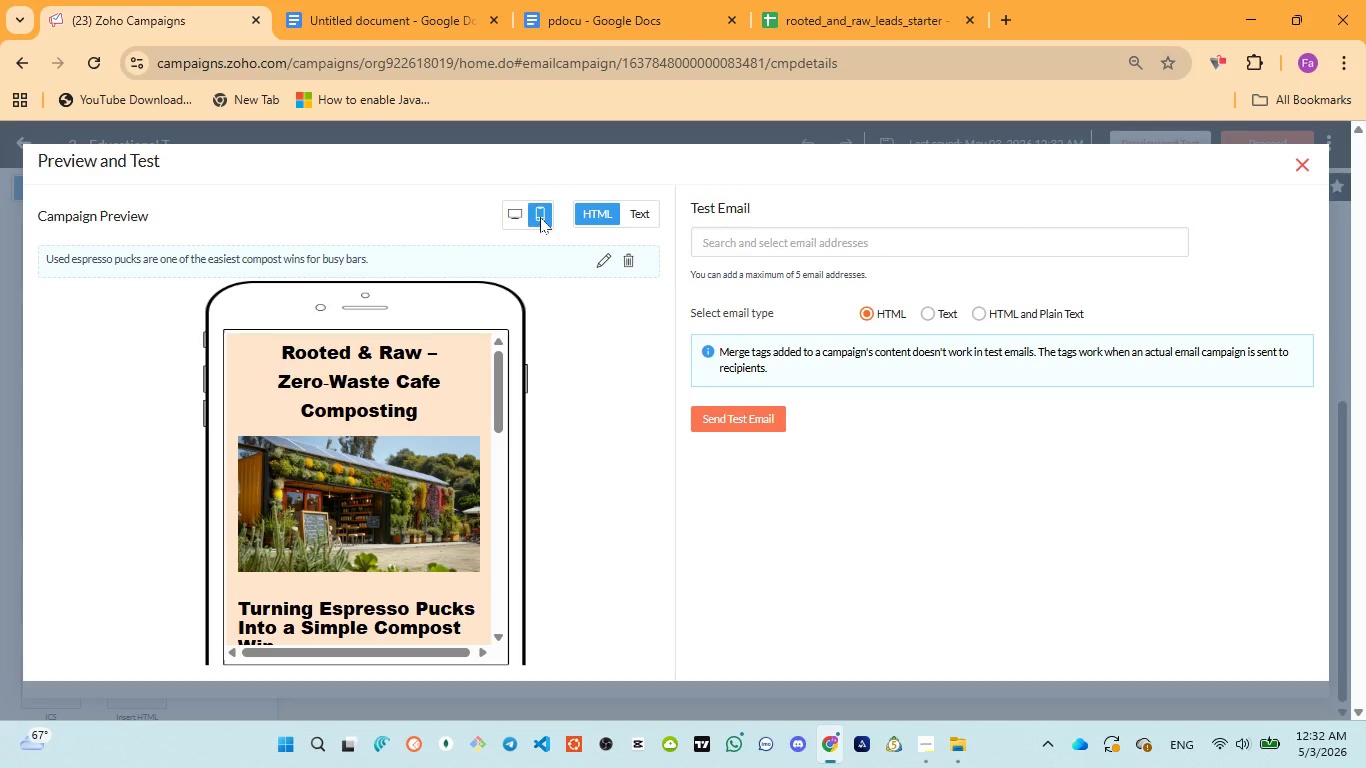 
wait(7.66)
 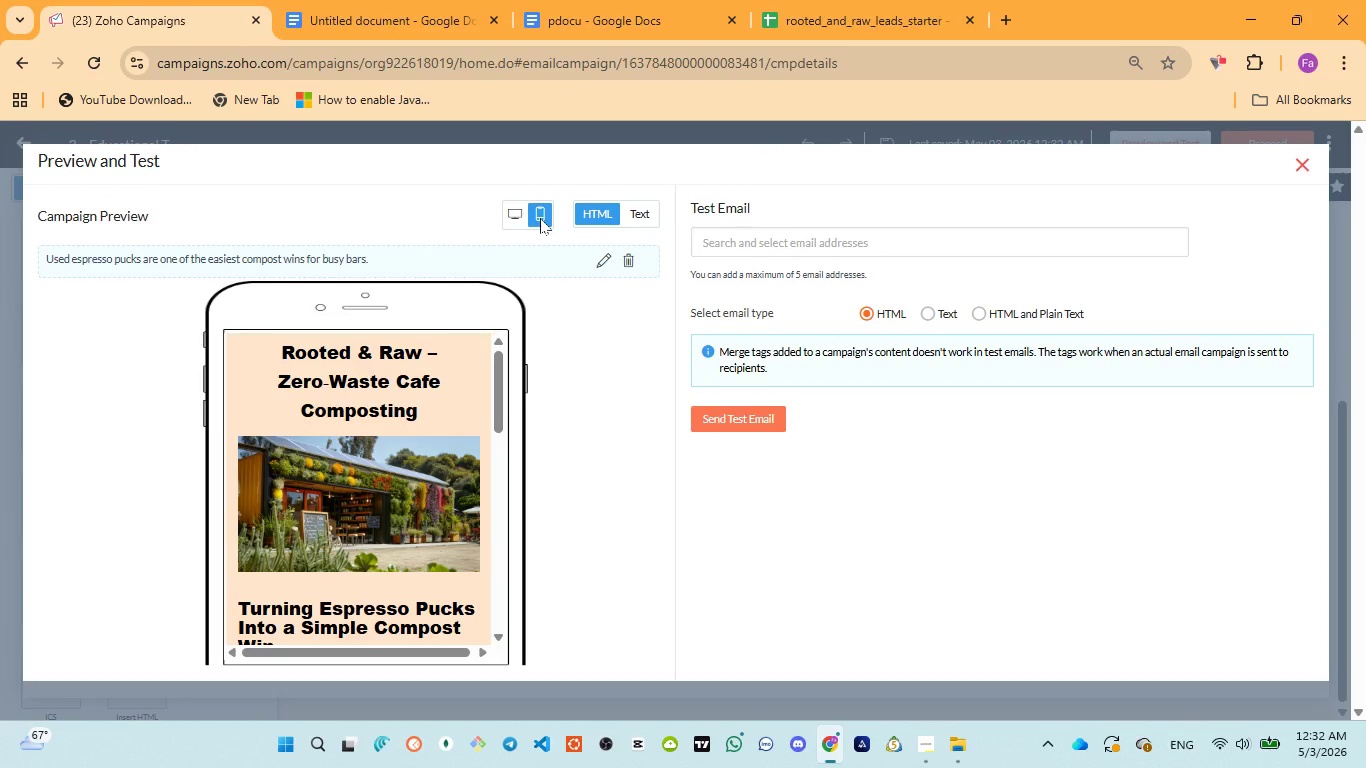 
scroll: coordinate [367, 484], scroll_direction: down, amount: 6.0
 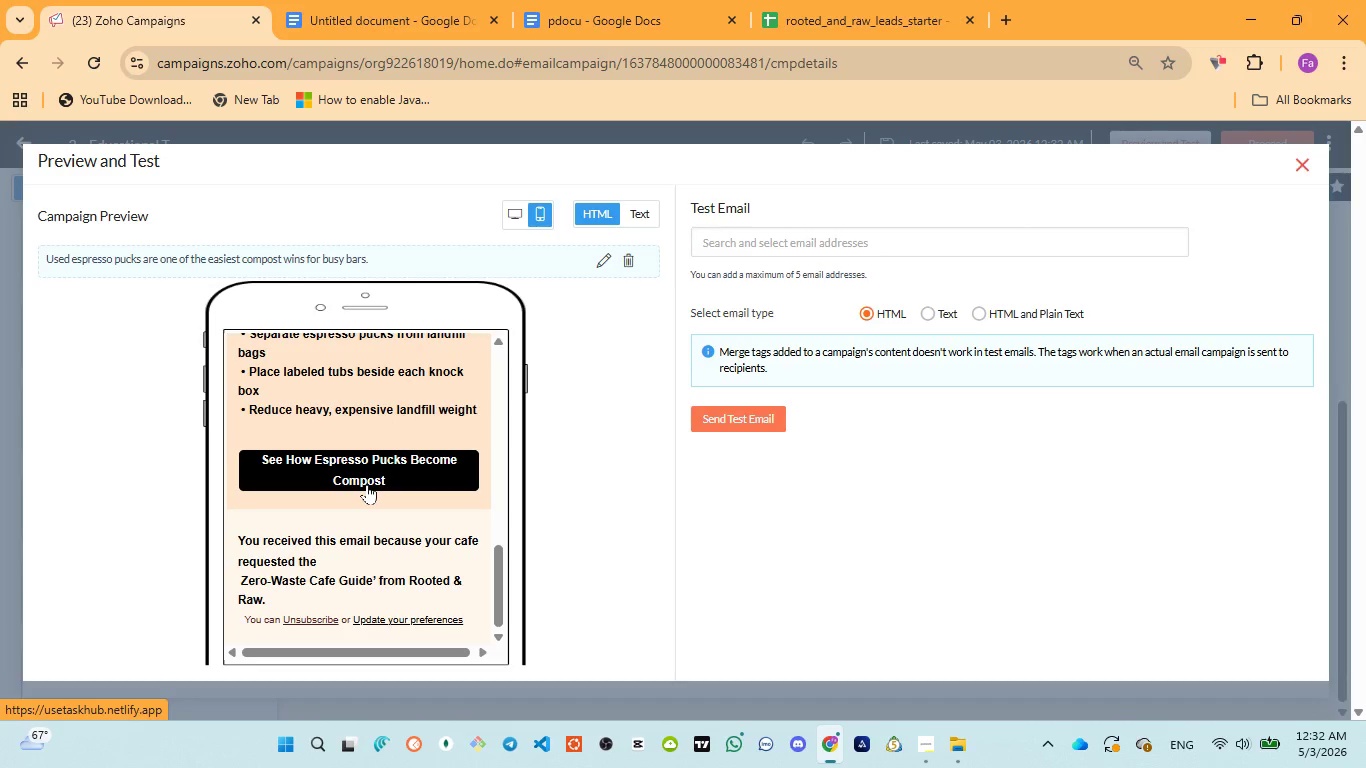 
scroll: coordinate [367, 484], scroll_direction: up, amount: 2.0
 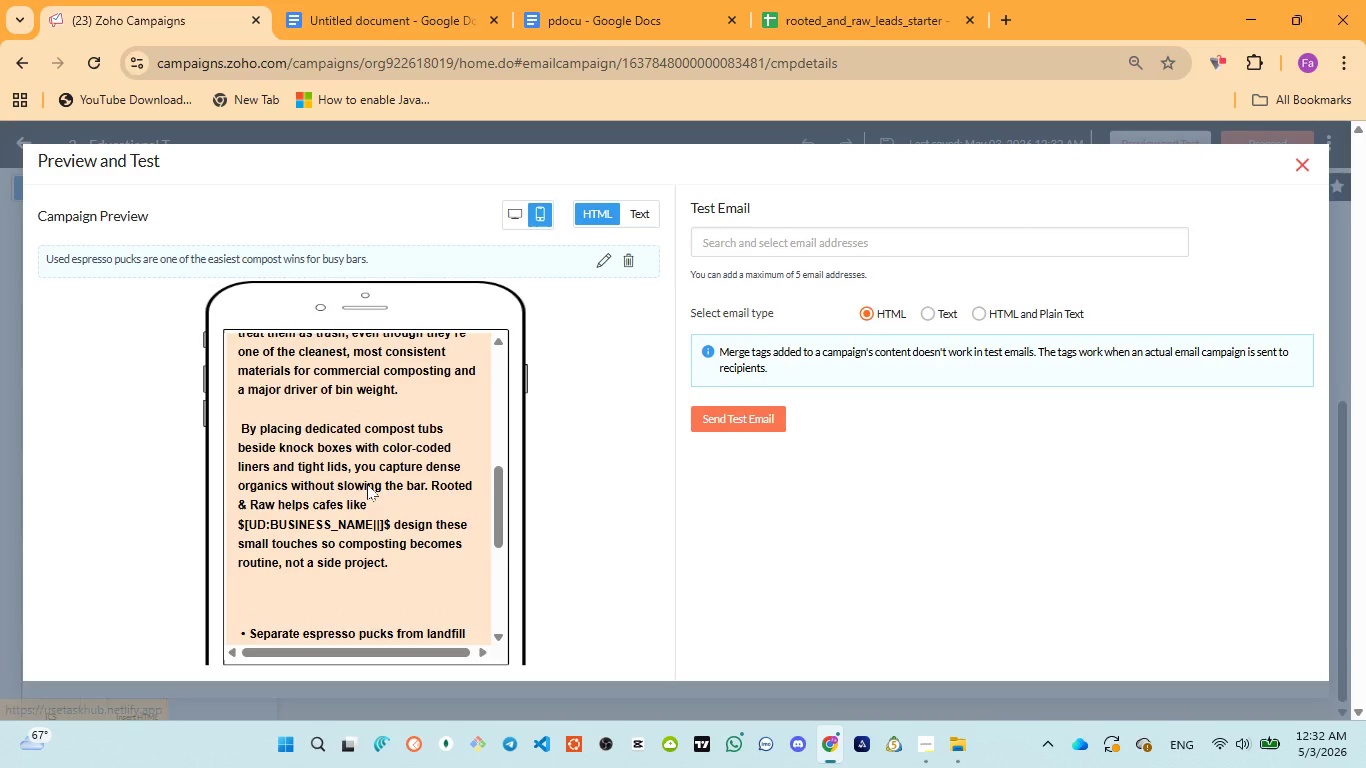 
scroll: coordinate [367, 484], scroll_direction: down, amount: 3.0
 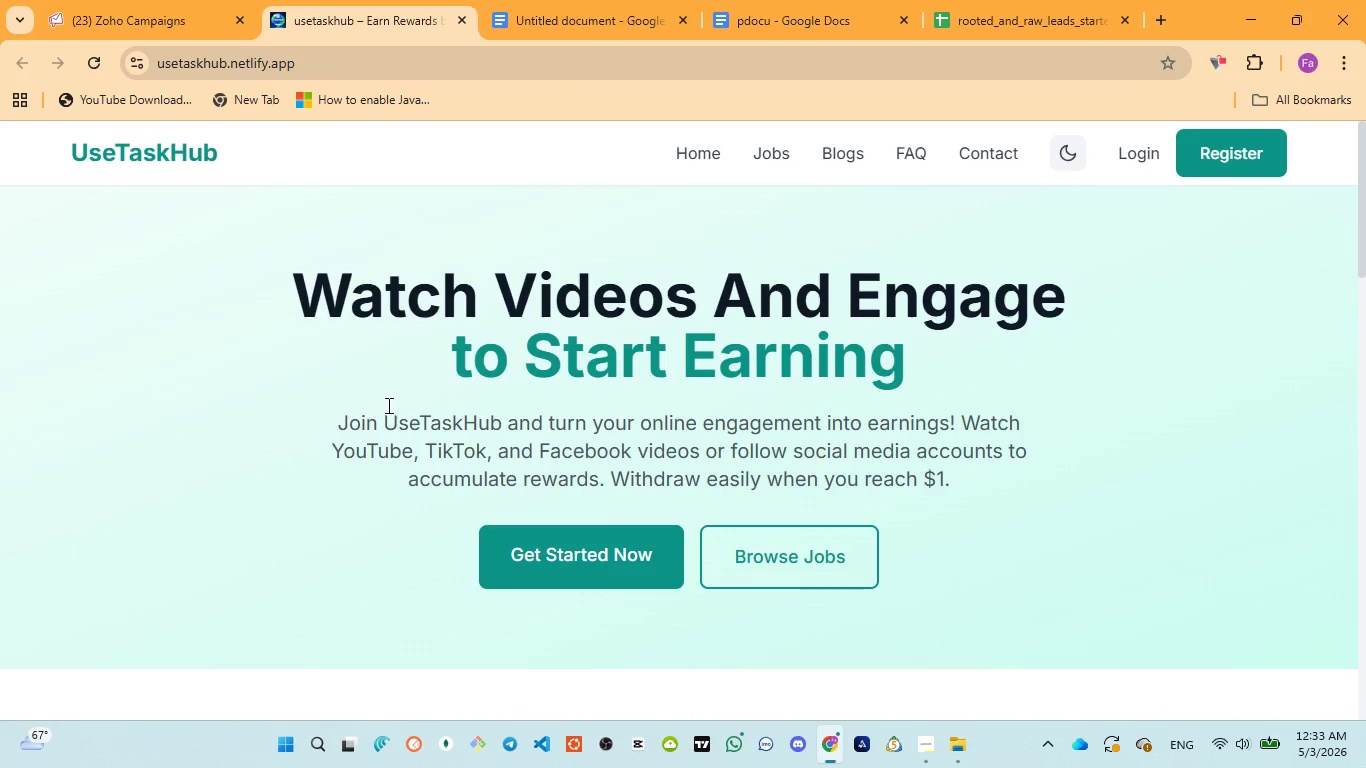 
wait(5.17)
 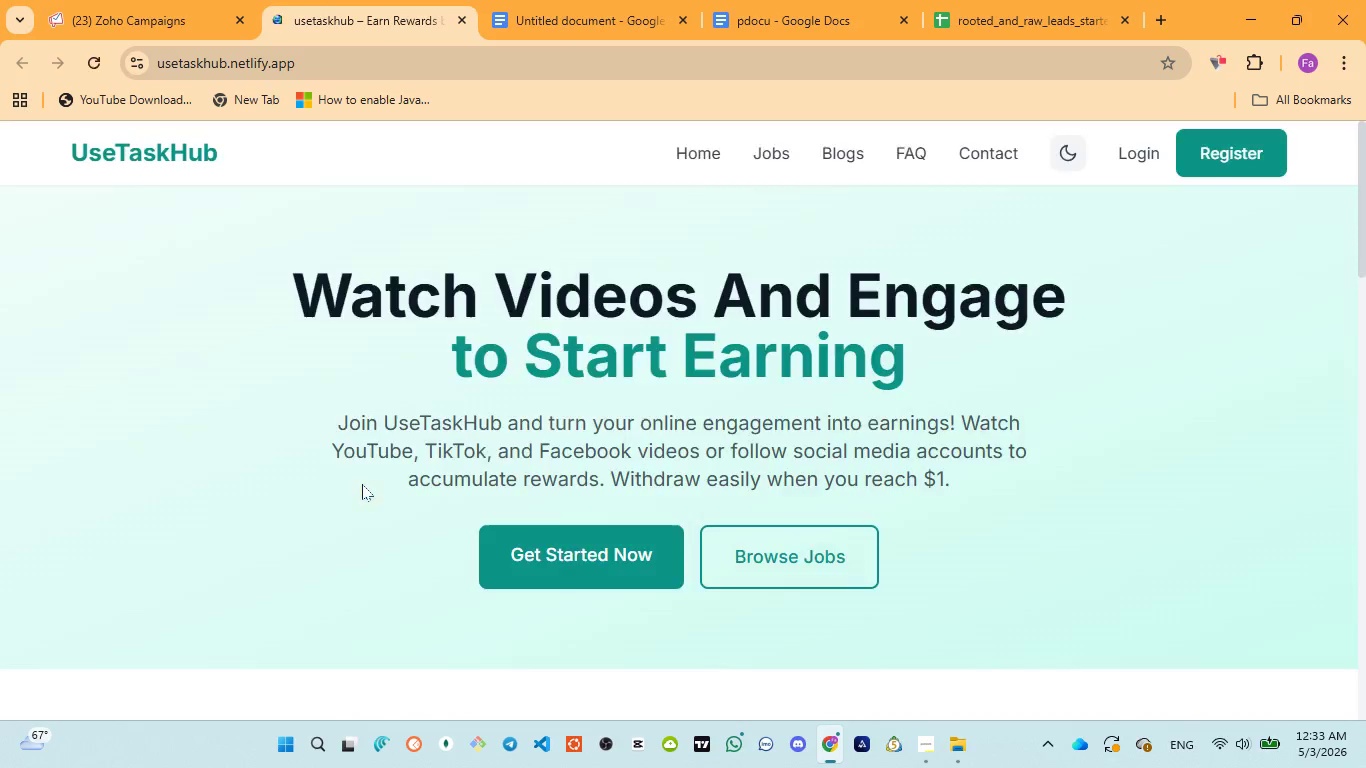 
left_click([460, 15])
 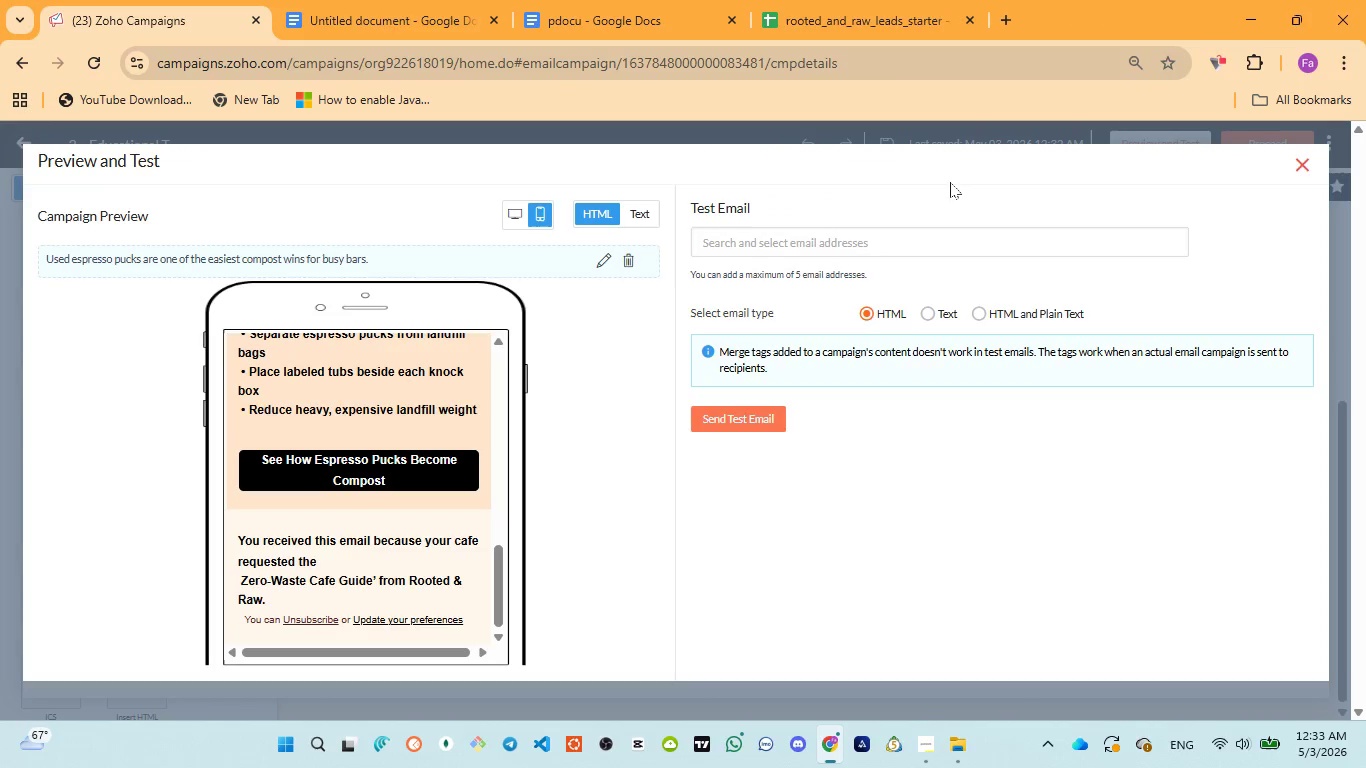 
left_click([1303, 164])
 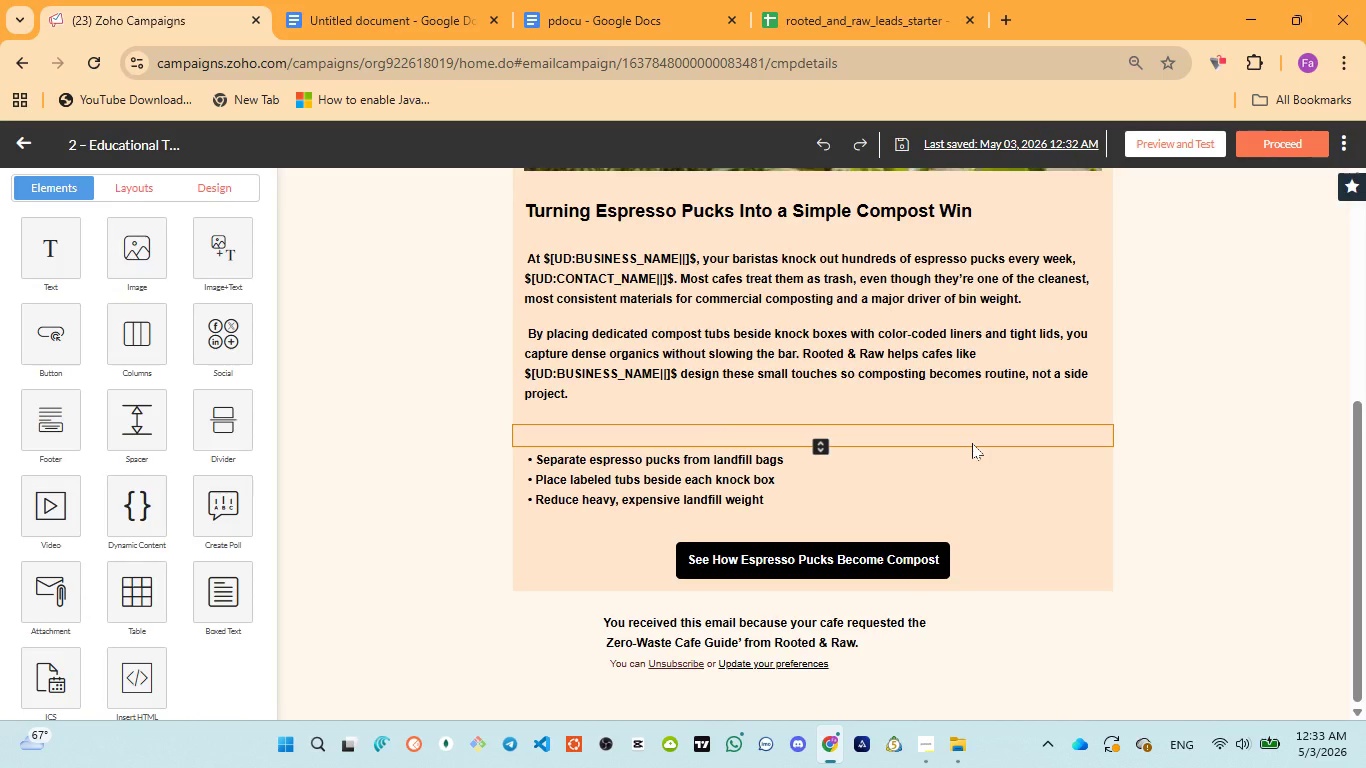 
scroll: coordinate [972, 443], scroll_direction: up, amount: 2.0
 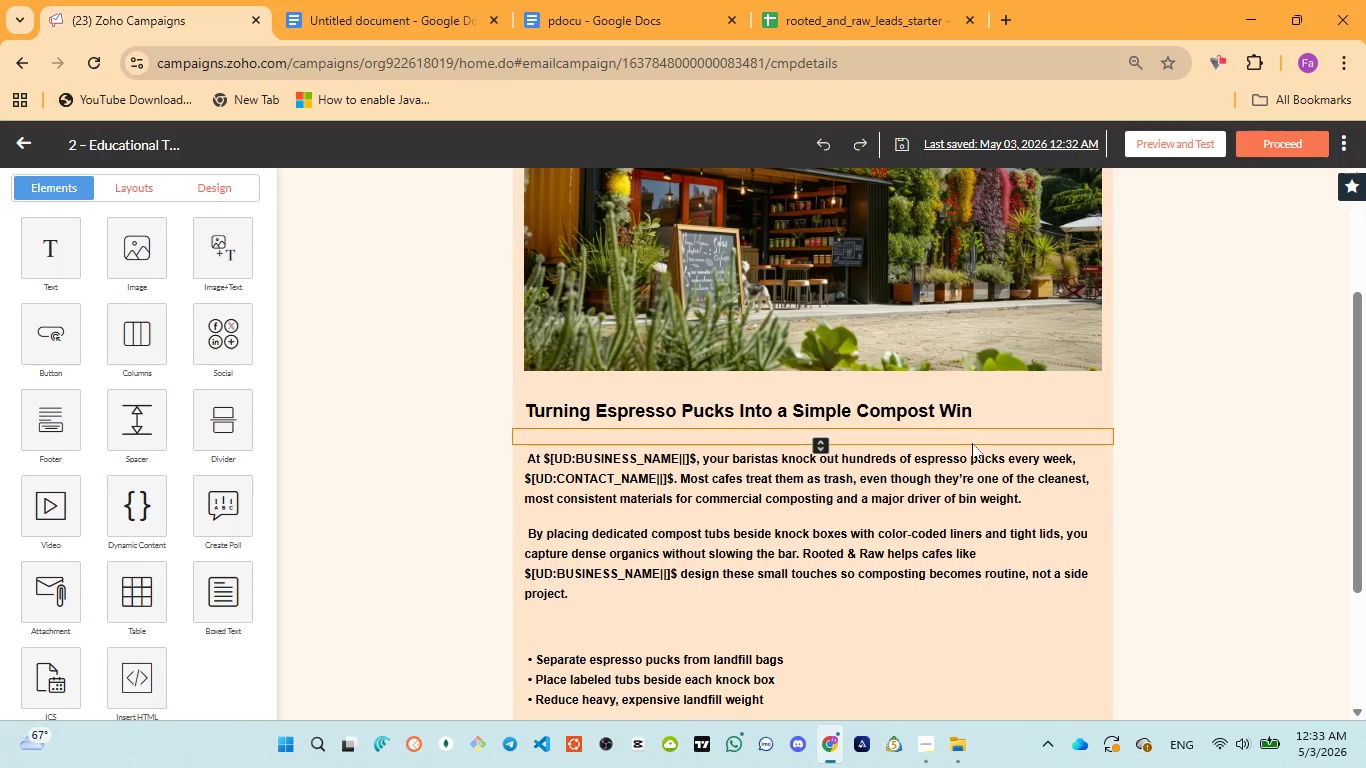 
wait(11.0)
 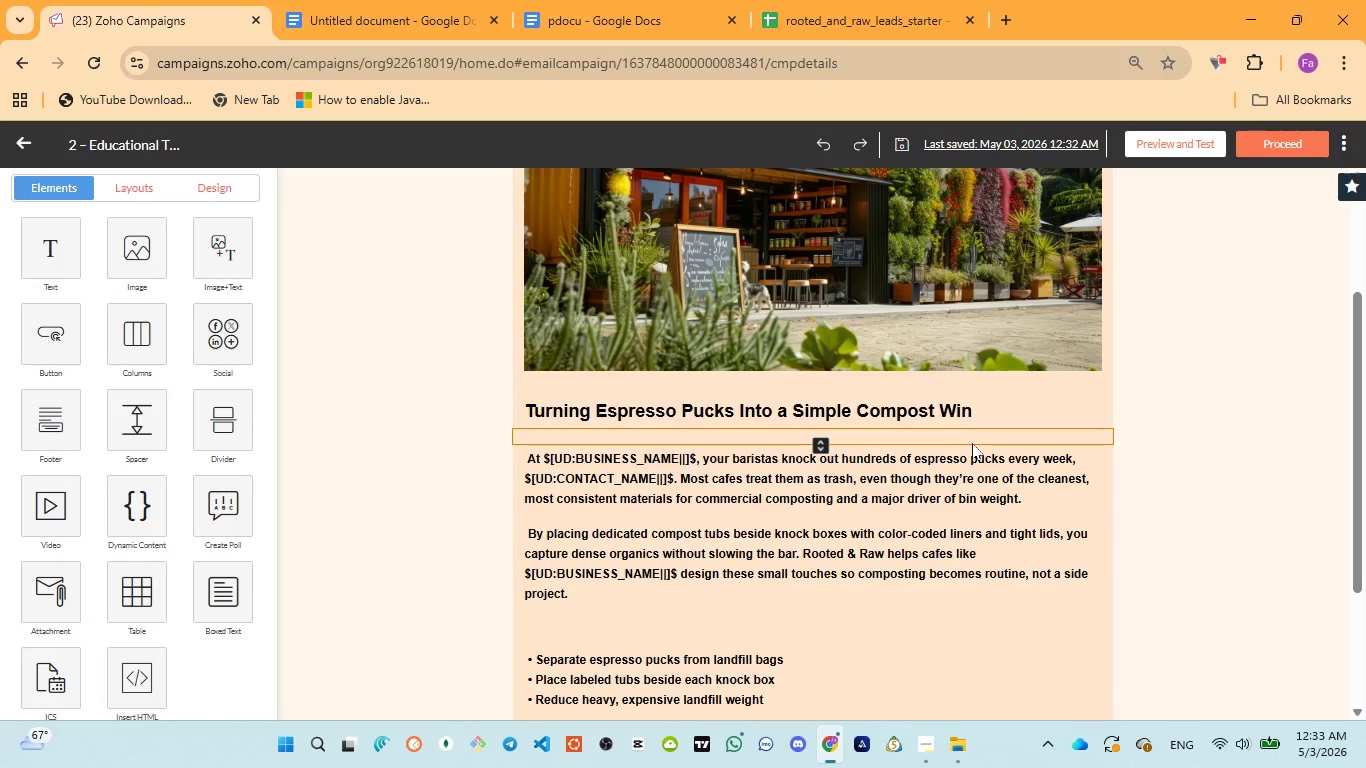 
scroll: coordinate [971, 444], scroll_direction: down, amount: 2.0
 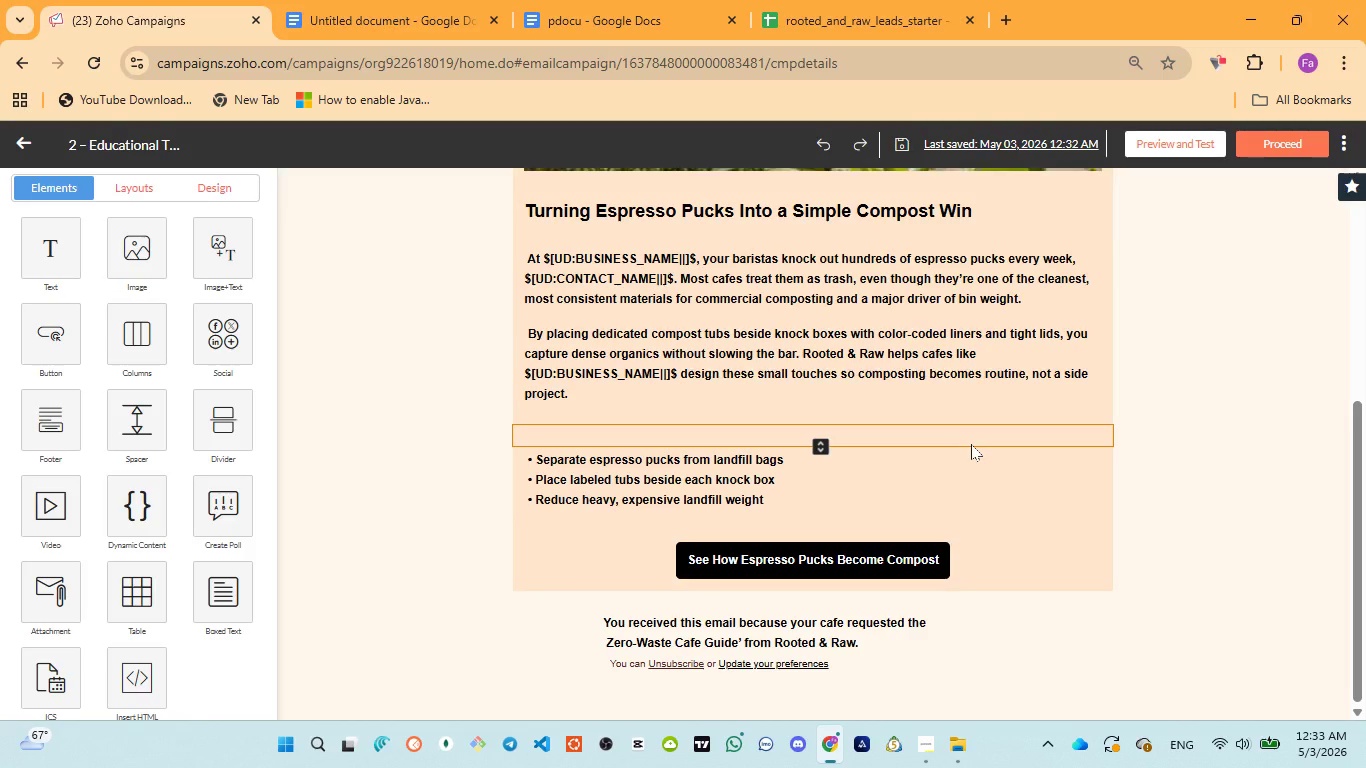 
scroll: coordinate [971, 444], scroll_direction: up, amount: 1.0
 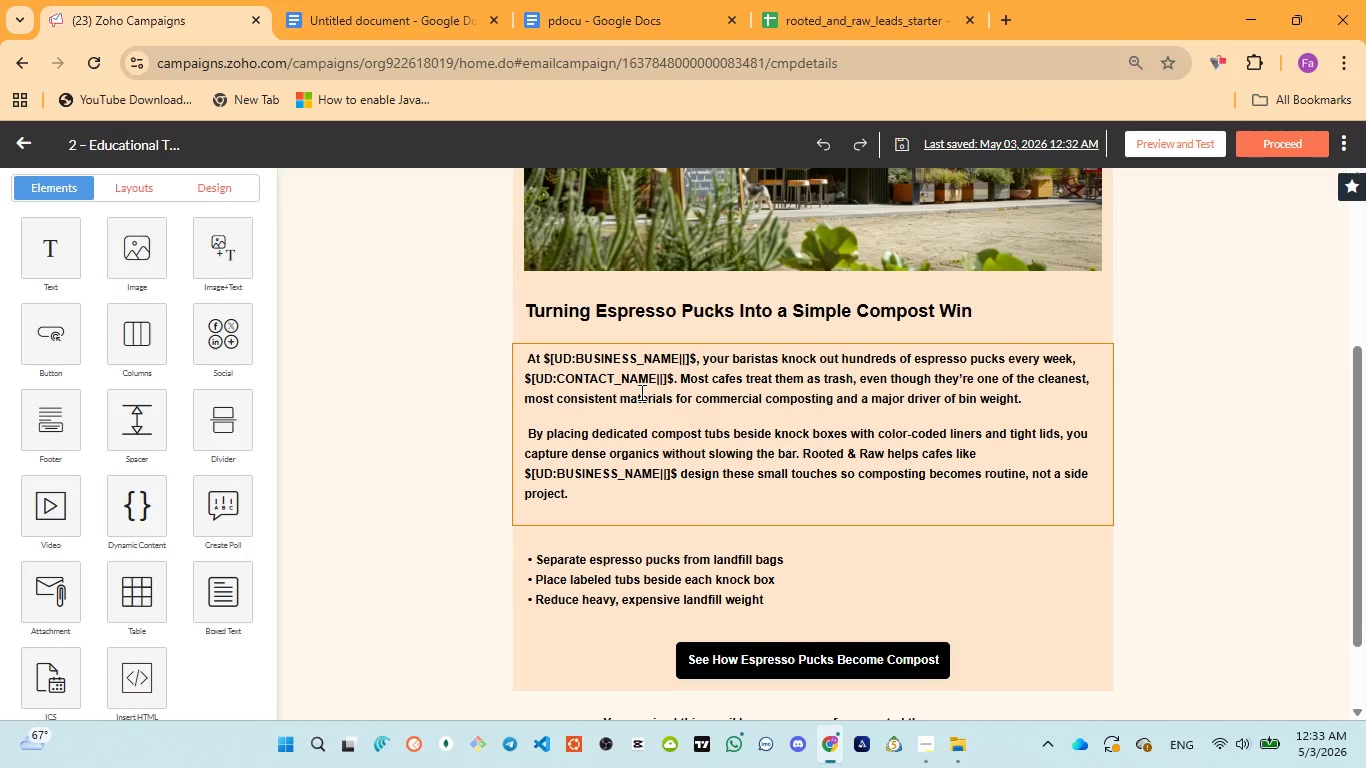 
wait(14.98)
 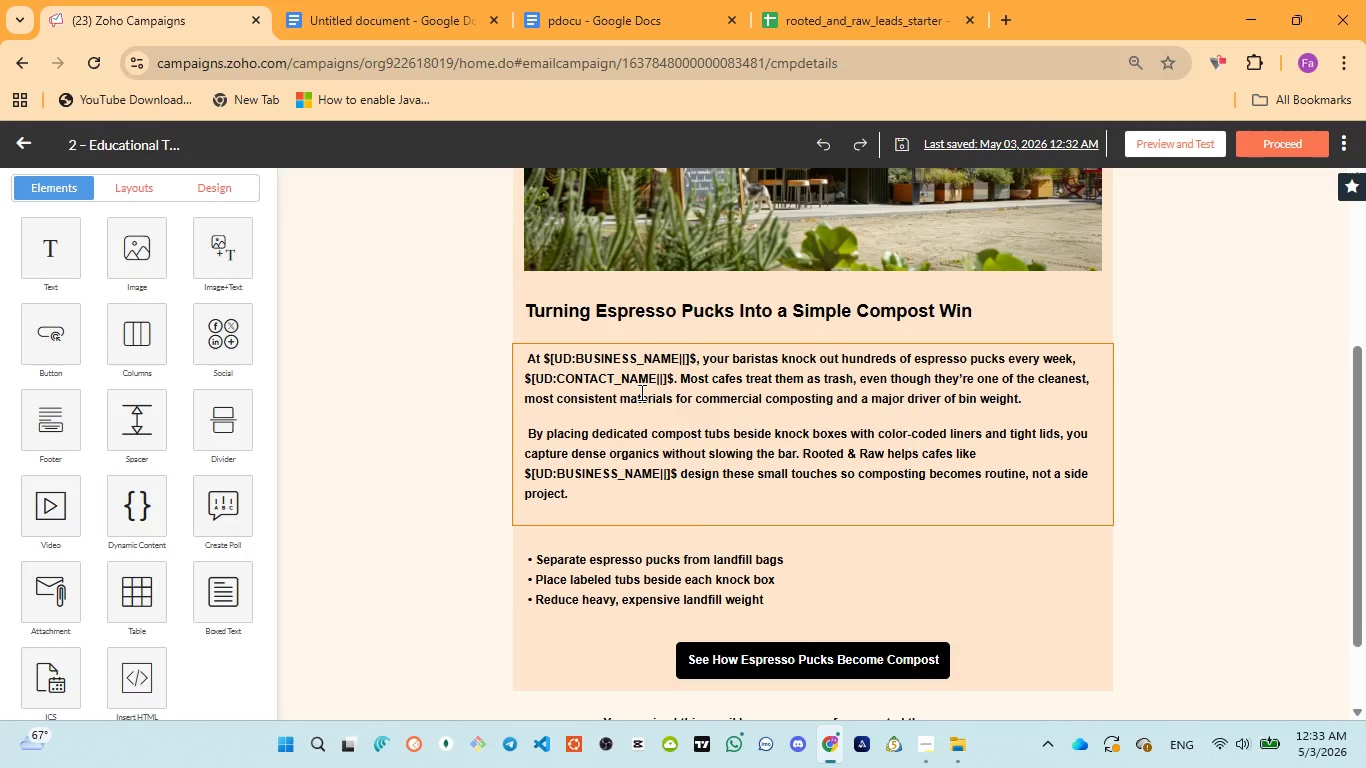 
scroll: coordinate [888, 513], scroll_direction: down, amount: 1.0
 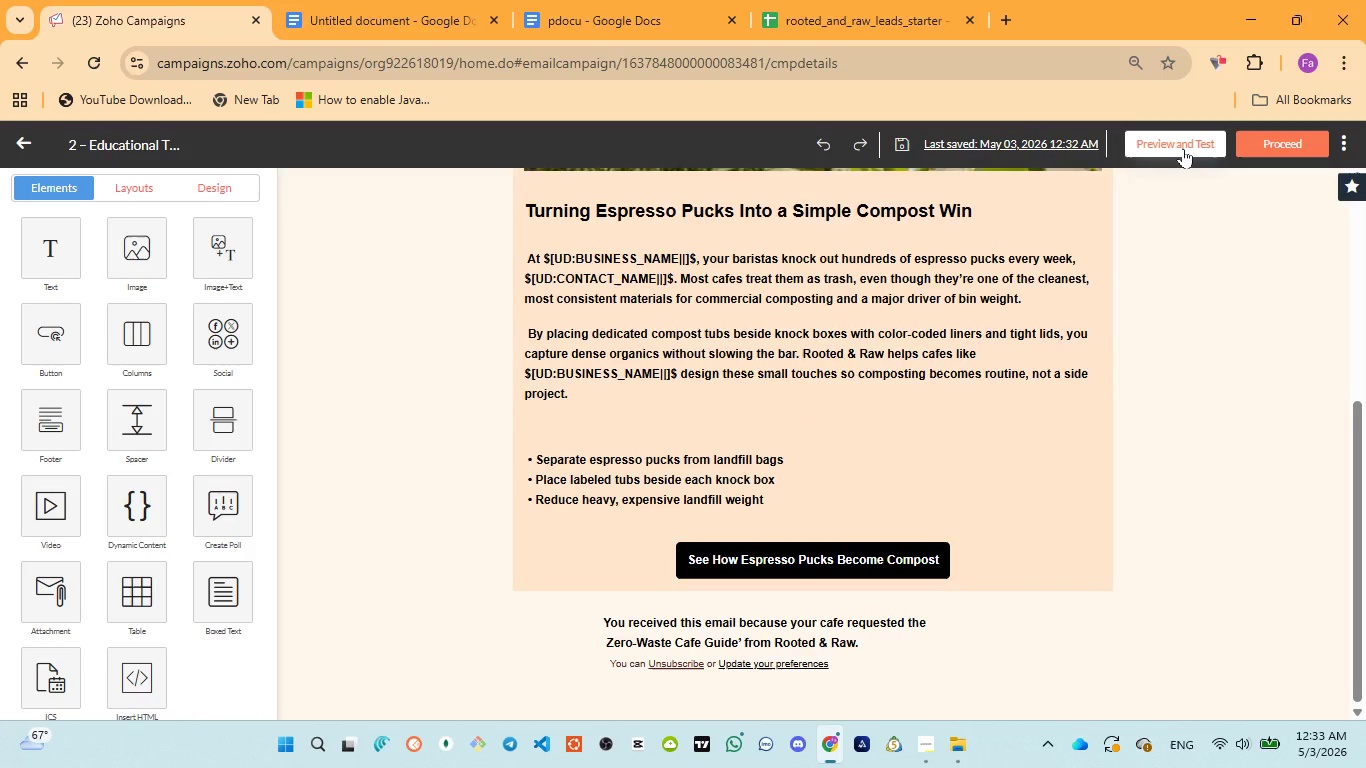 
left_click([1183, 148])
 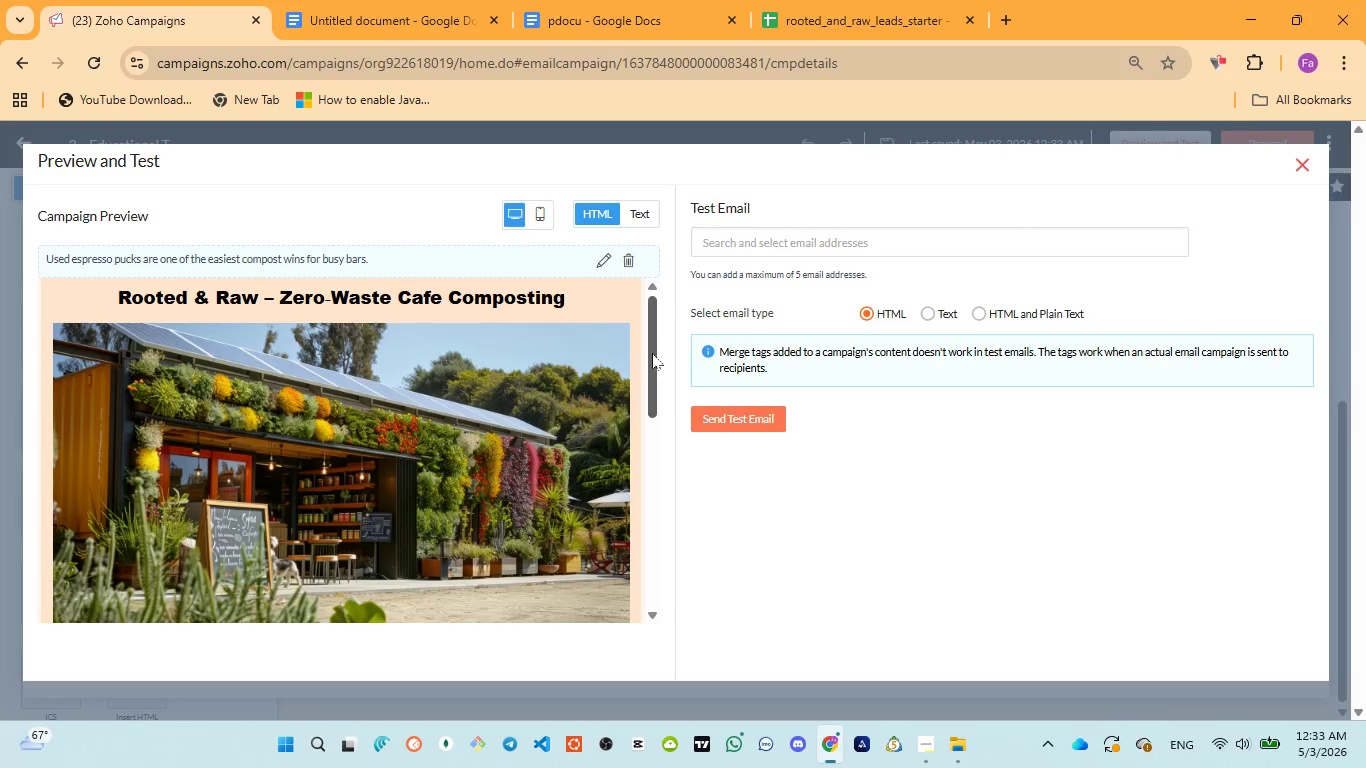 
scroll: coordinate [598, 376], scroll_direction: down, amount: 1.0
 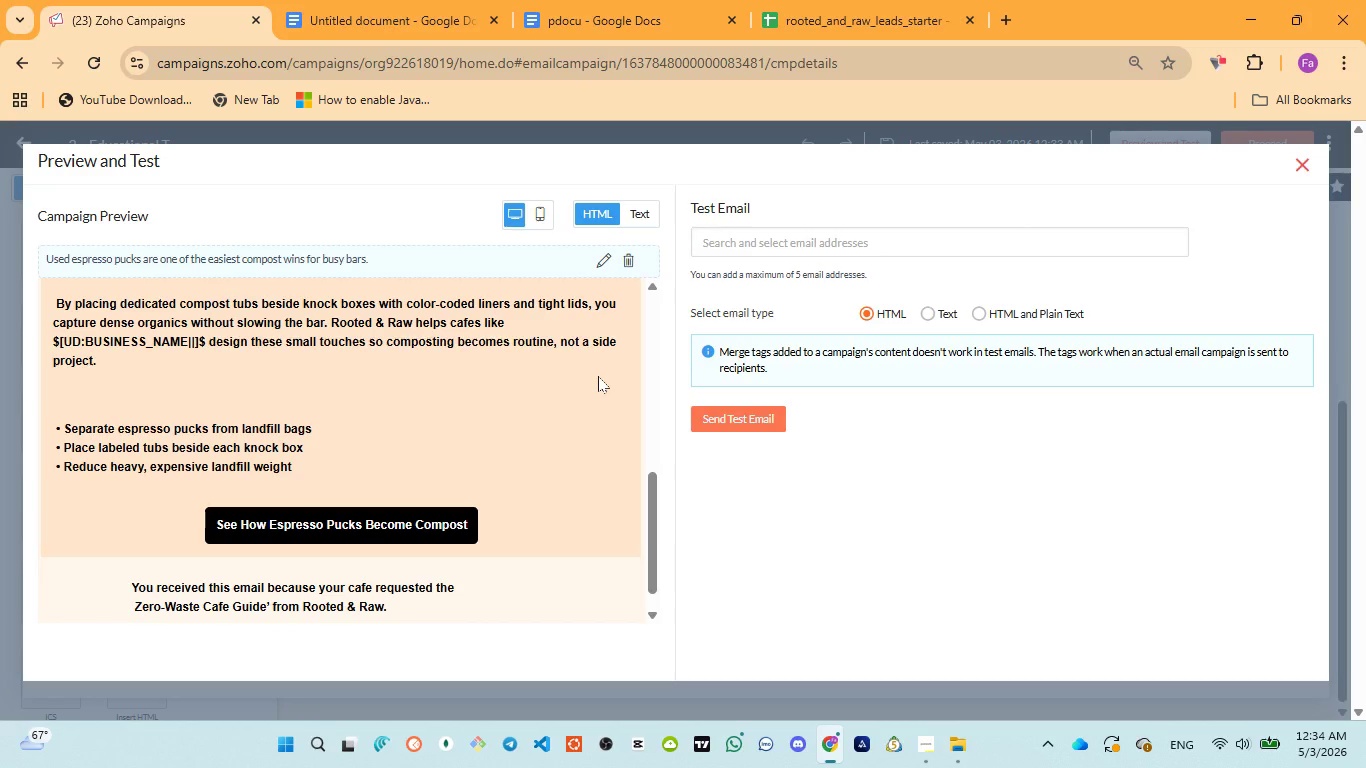 
wait(19.03)
 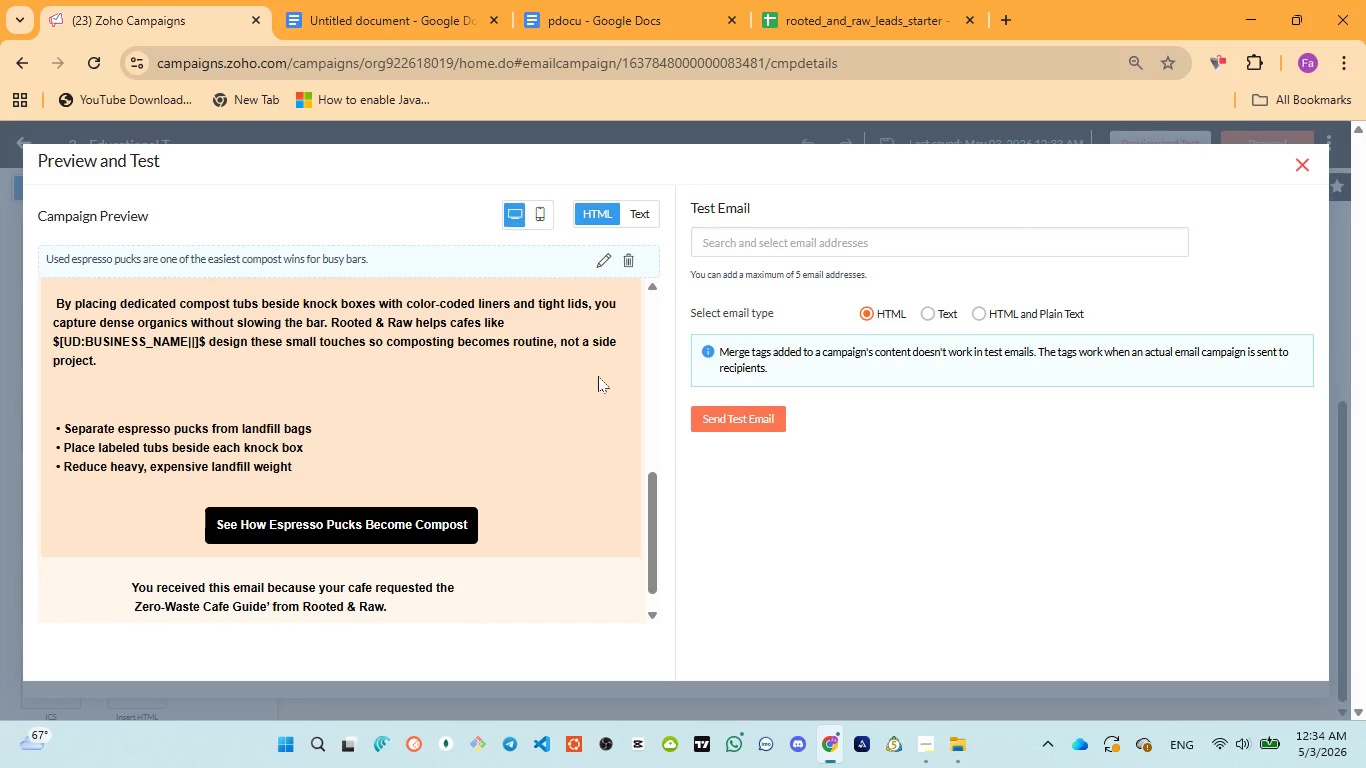 
scroll: coordinate [598, 373], scroll_direction: down, amount: 1.0
 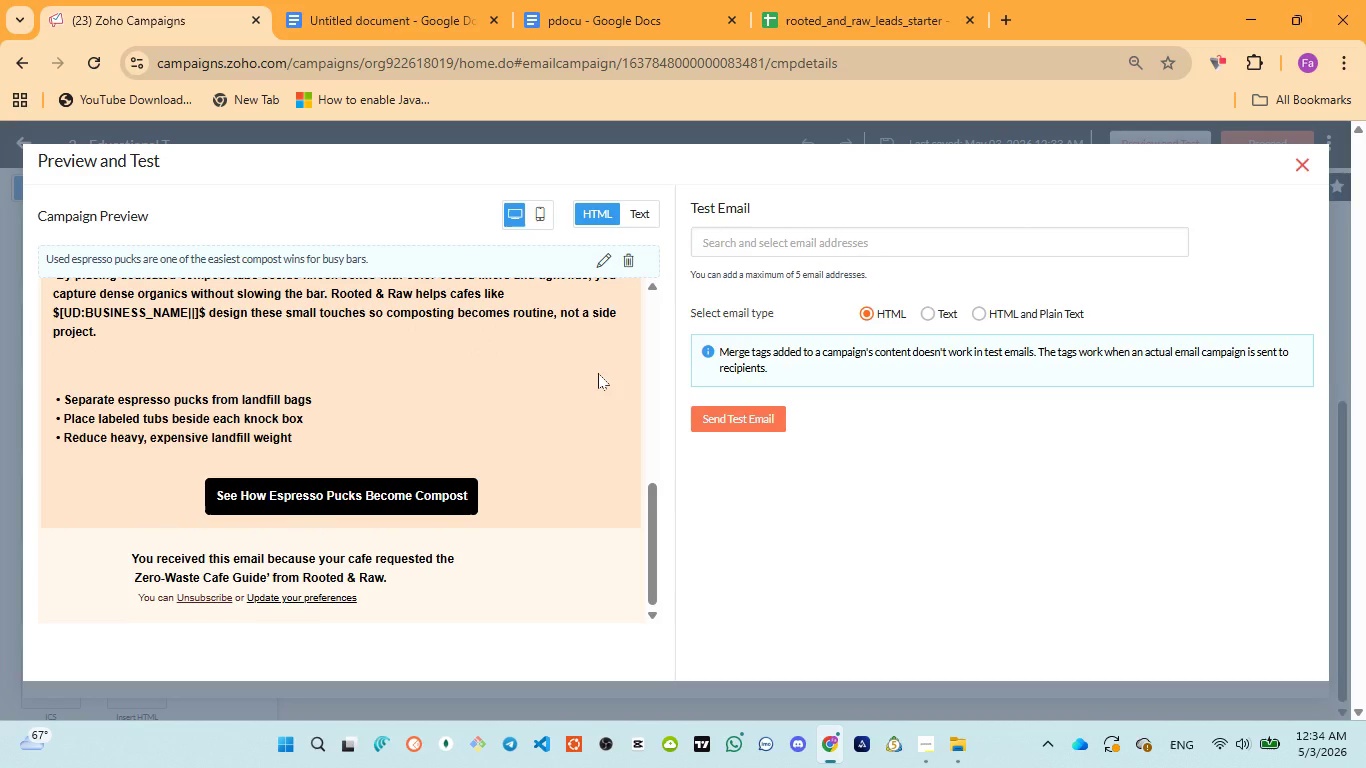 
wait(17.03)
 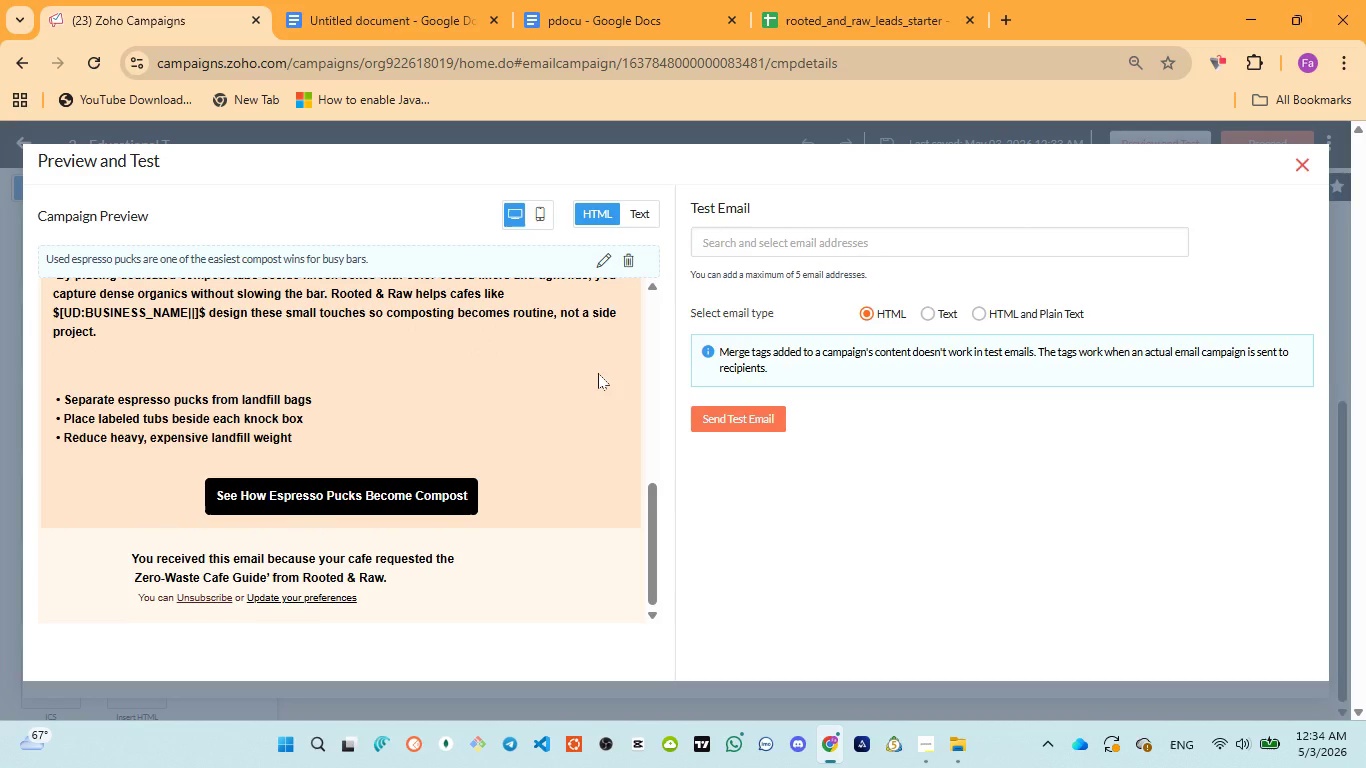 
left_click([1304, 171])
 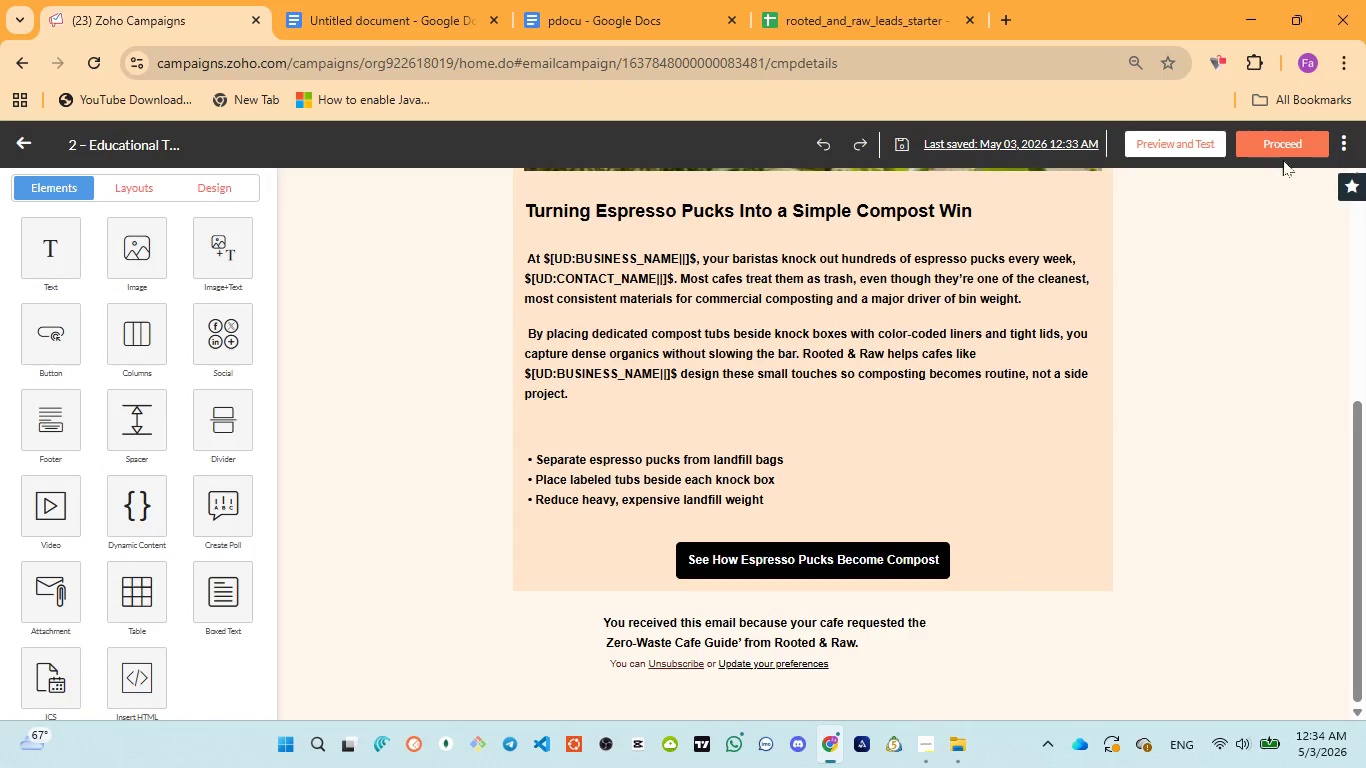 
left_click([1289, 149])
 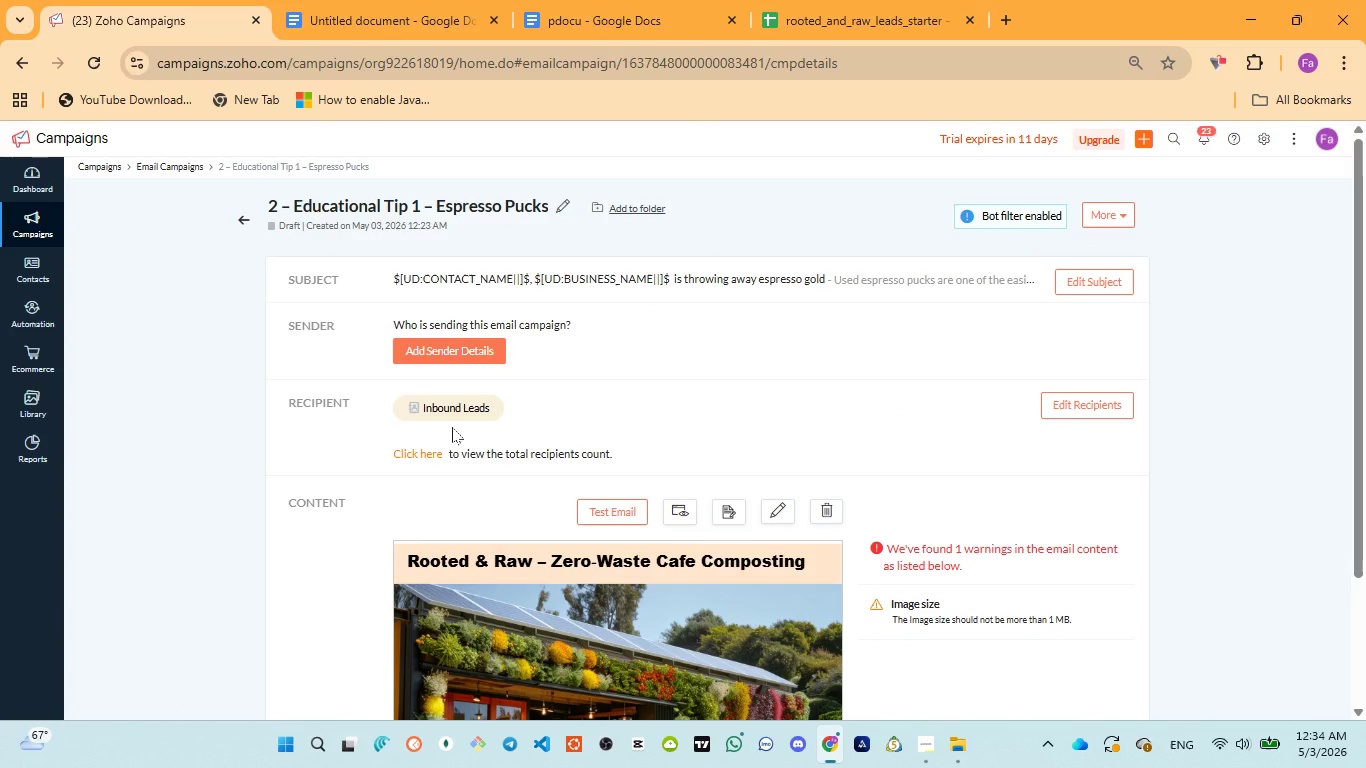 
wait(31.97)
 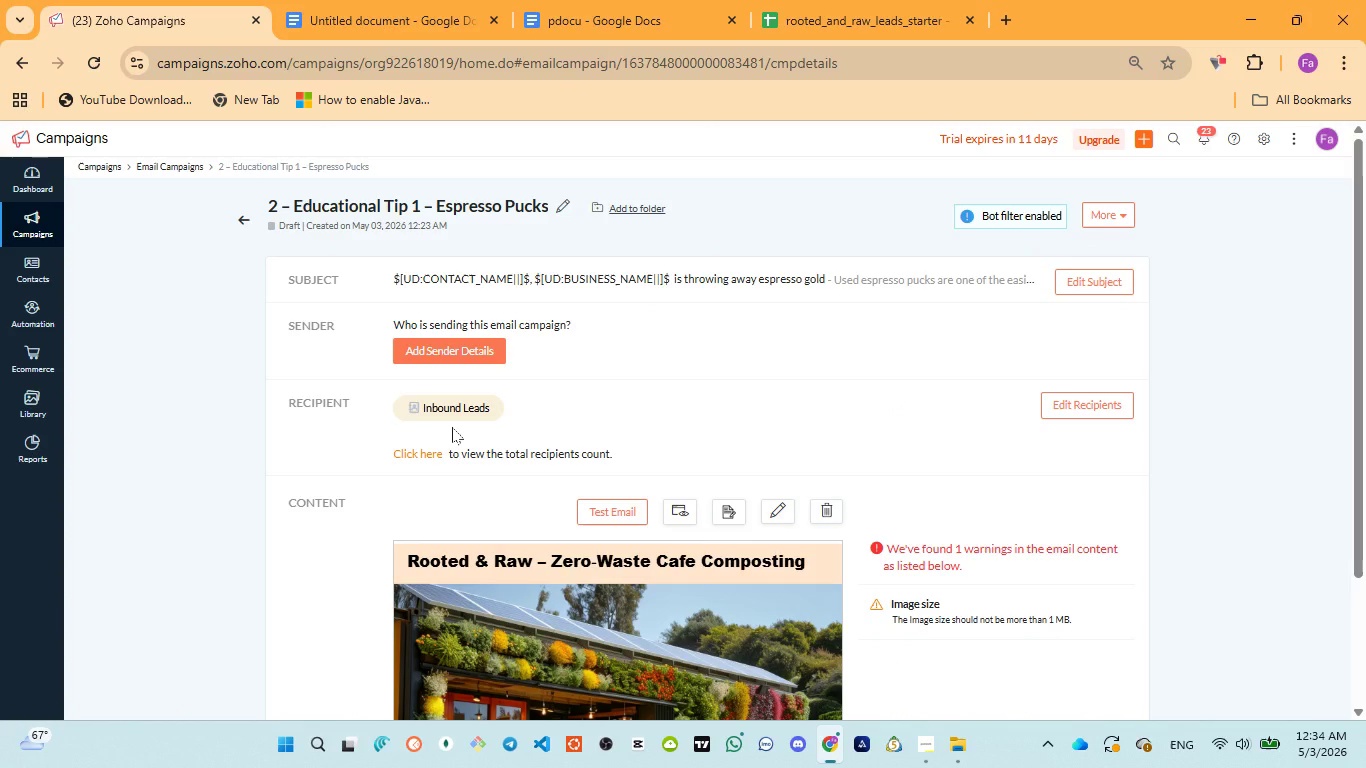 
scroll: coordinate [451, 424], scroll_direction: down, amount: 1.0
 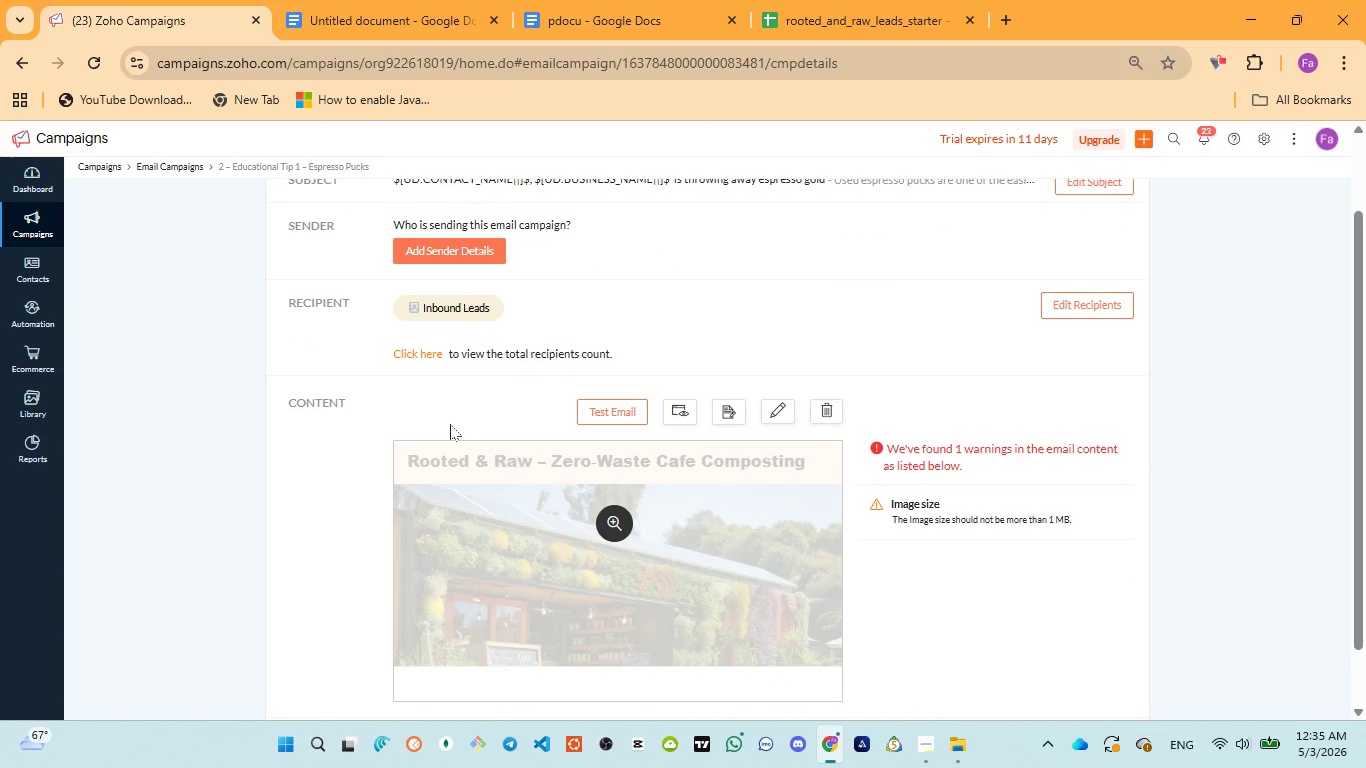 
wait(31.32)
 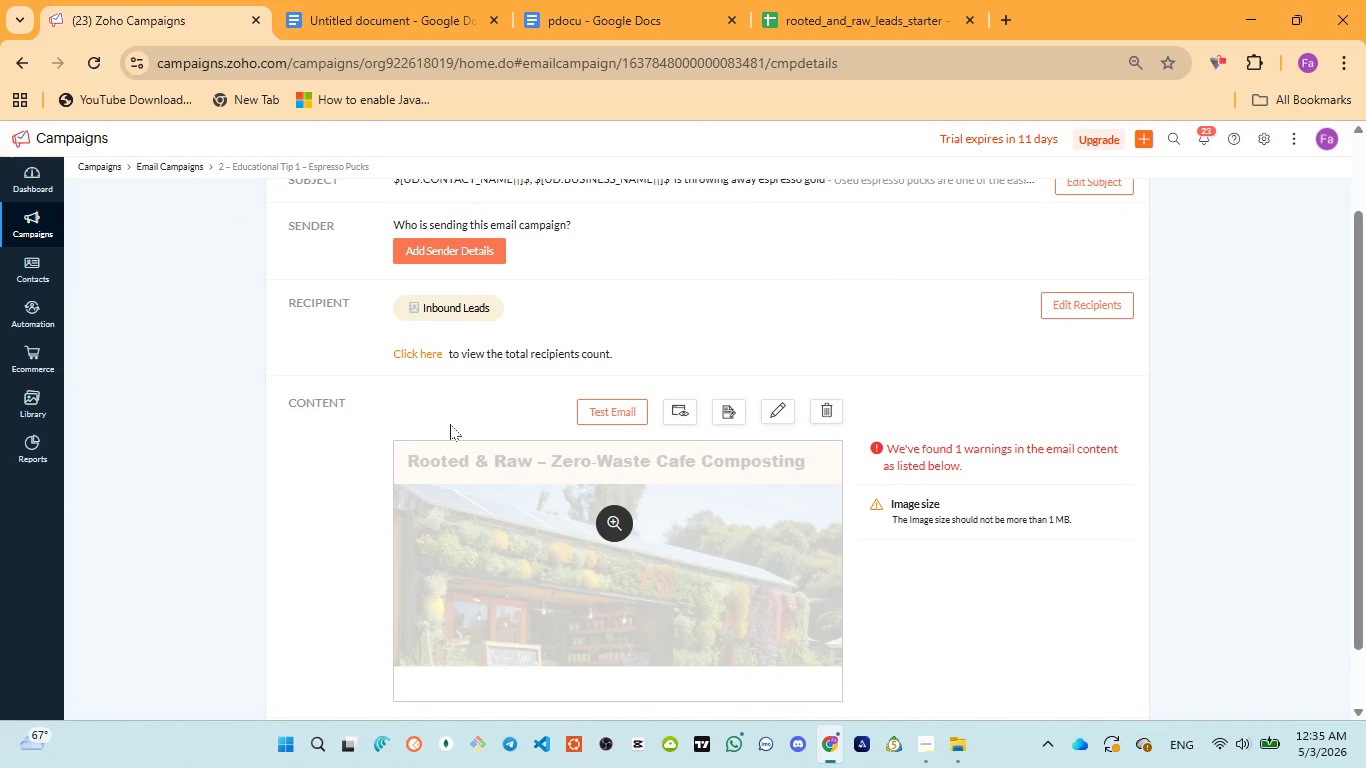 
scroll: coordinate [450, 424], scroll_direction: down, amount: 1.0
 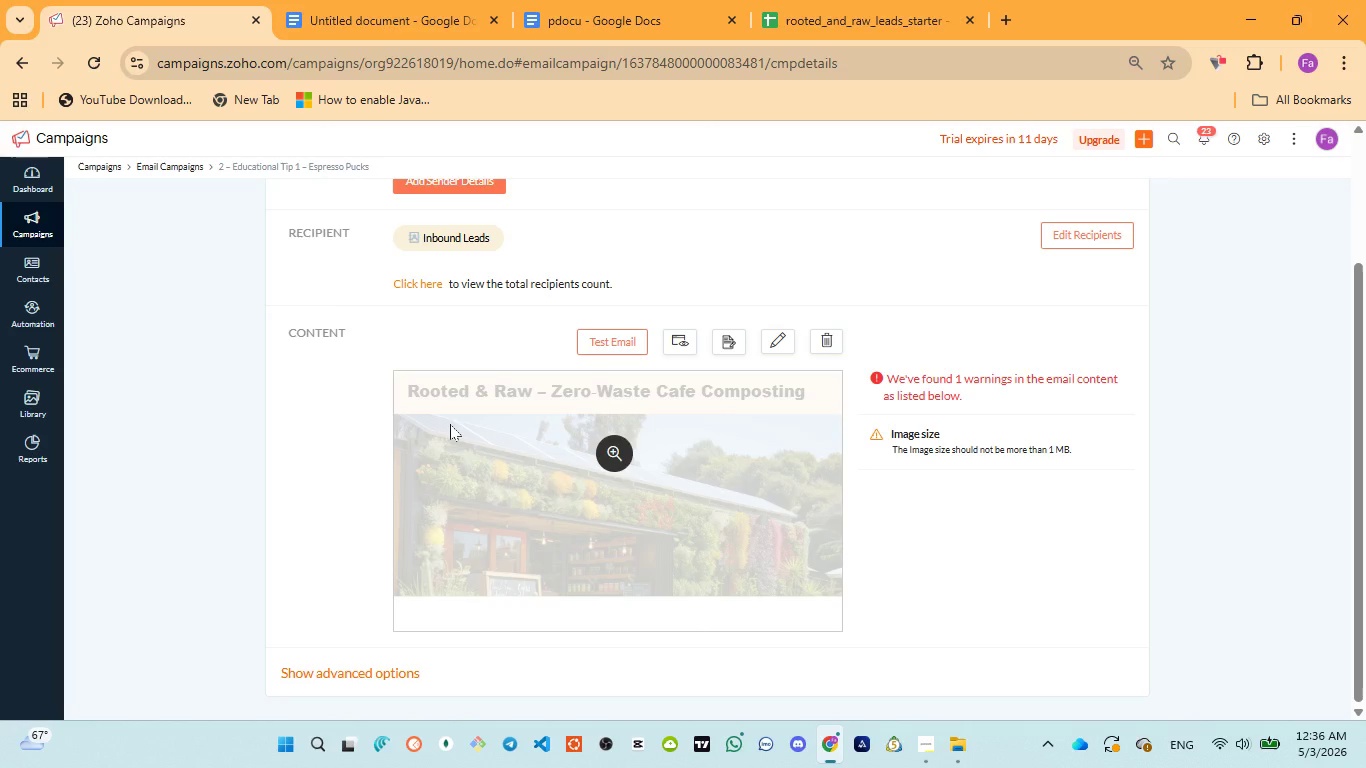 
wait(38.22)
 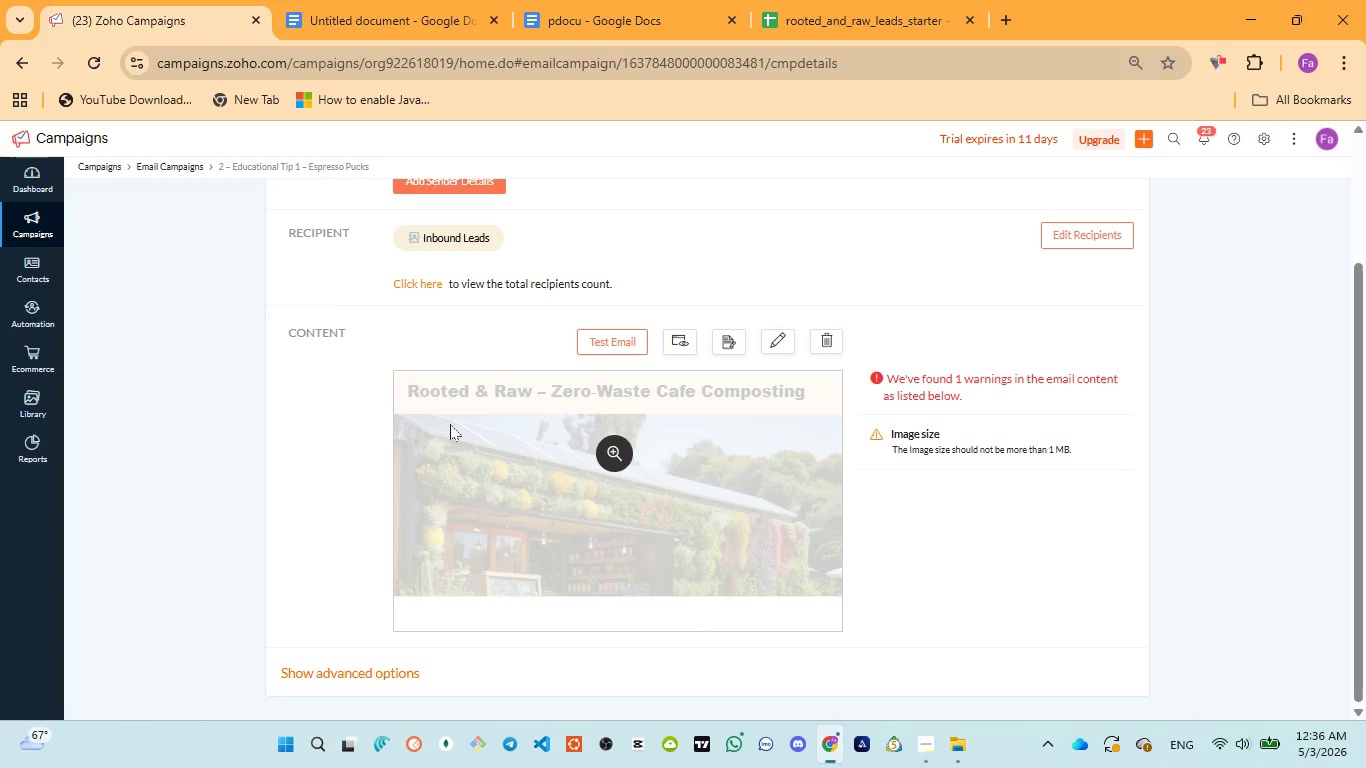 
left_click([572, 13])
 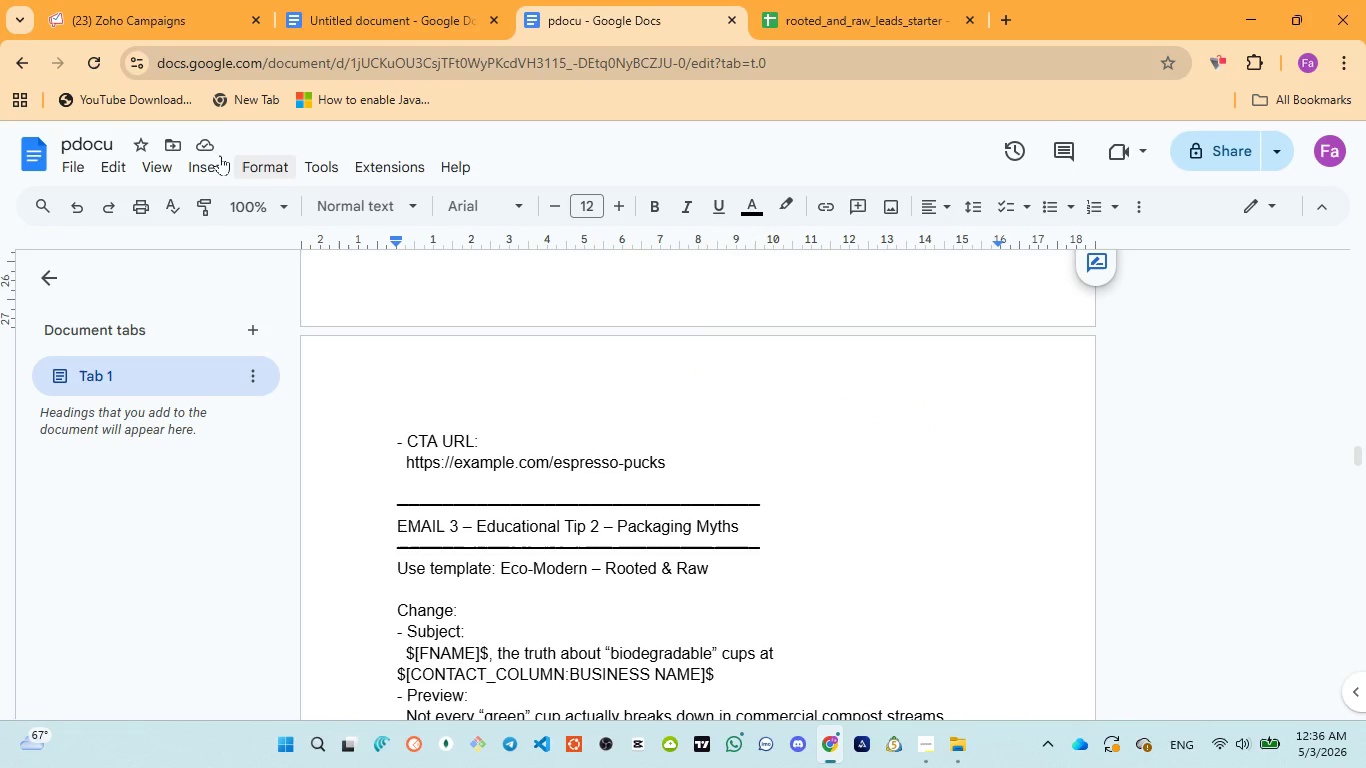 
left_click([176, 28])
 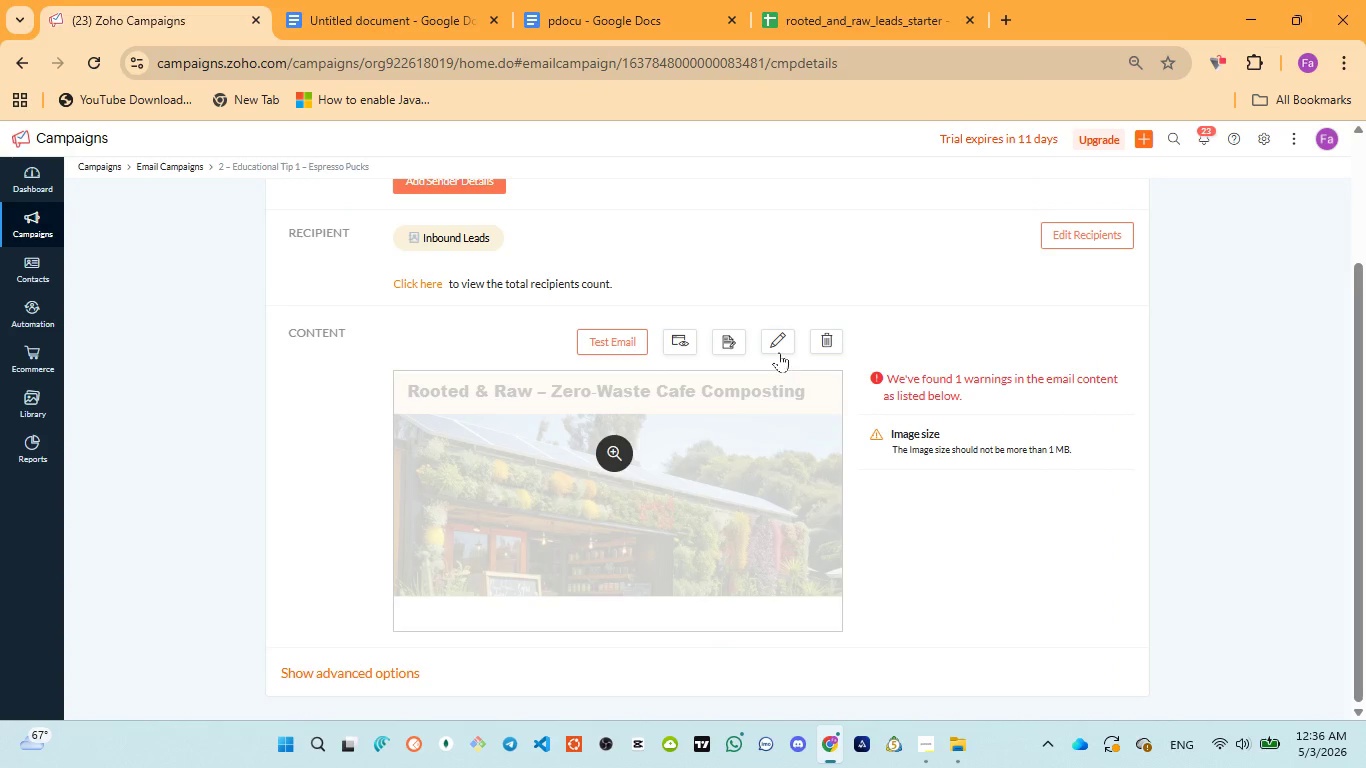 
left_click([776, 344])
 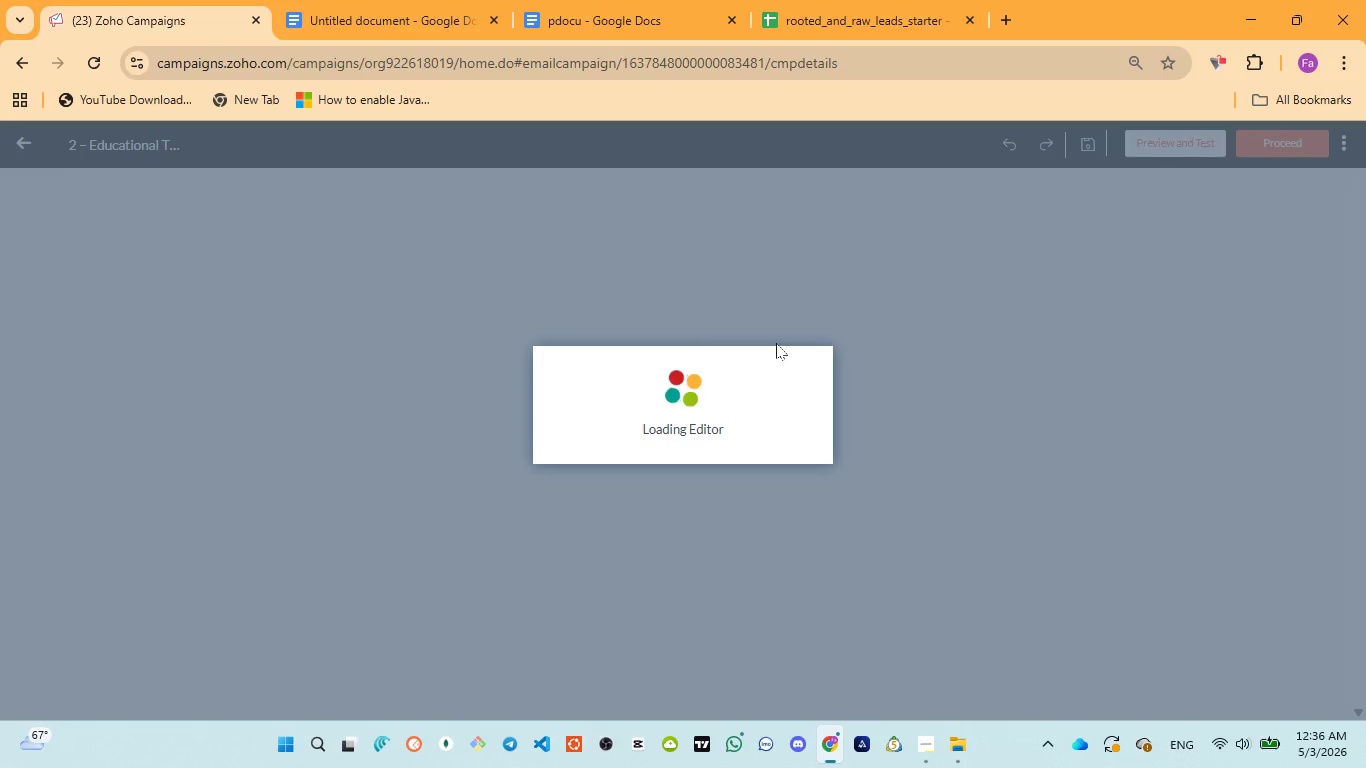 
left_click([589, 14])
 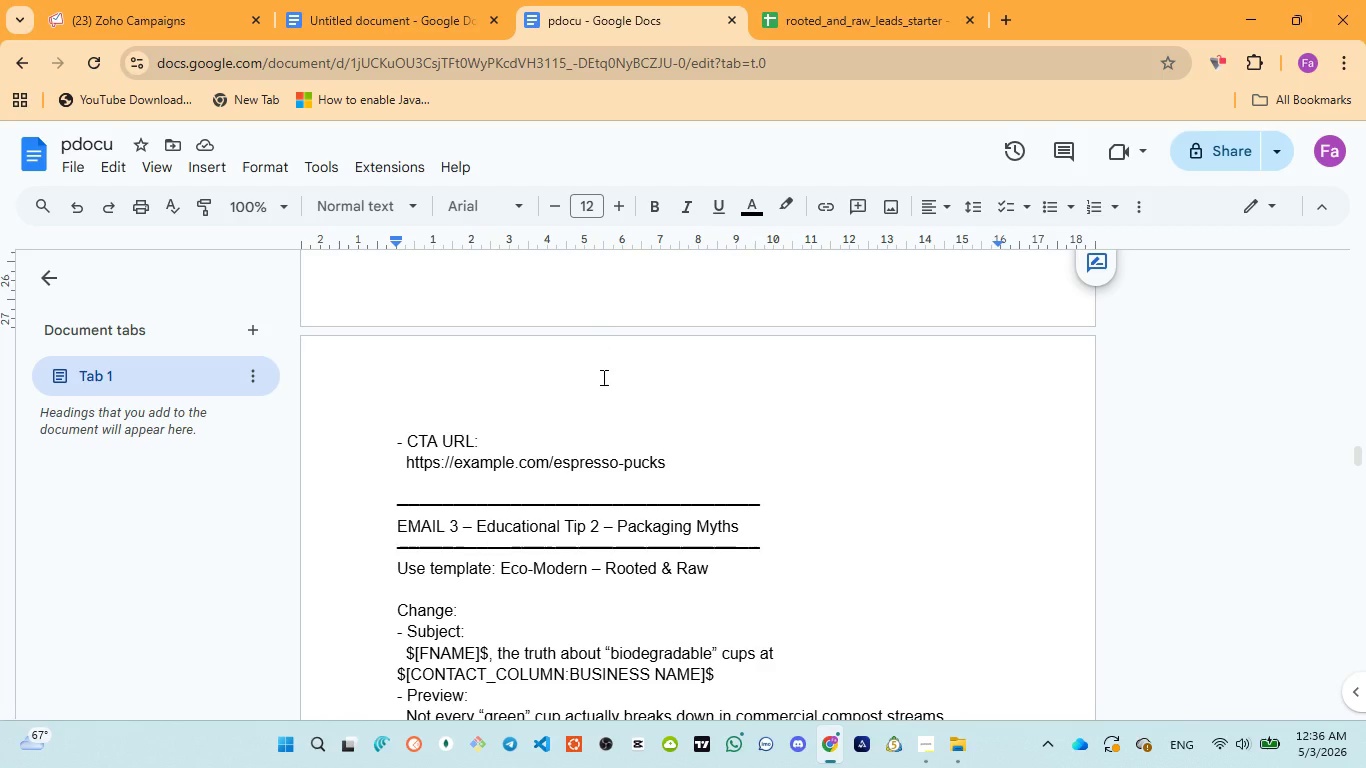 
scroll: coordinate [602, 379], scroll_direction: up, amount: 2.0
 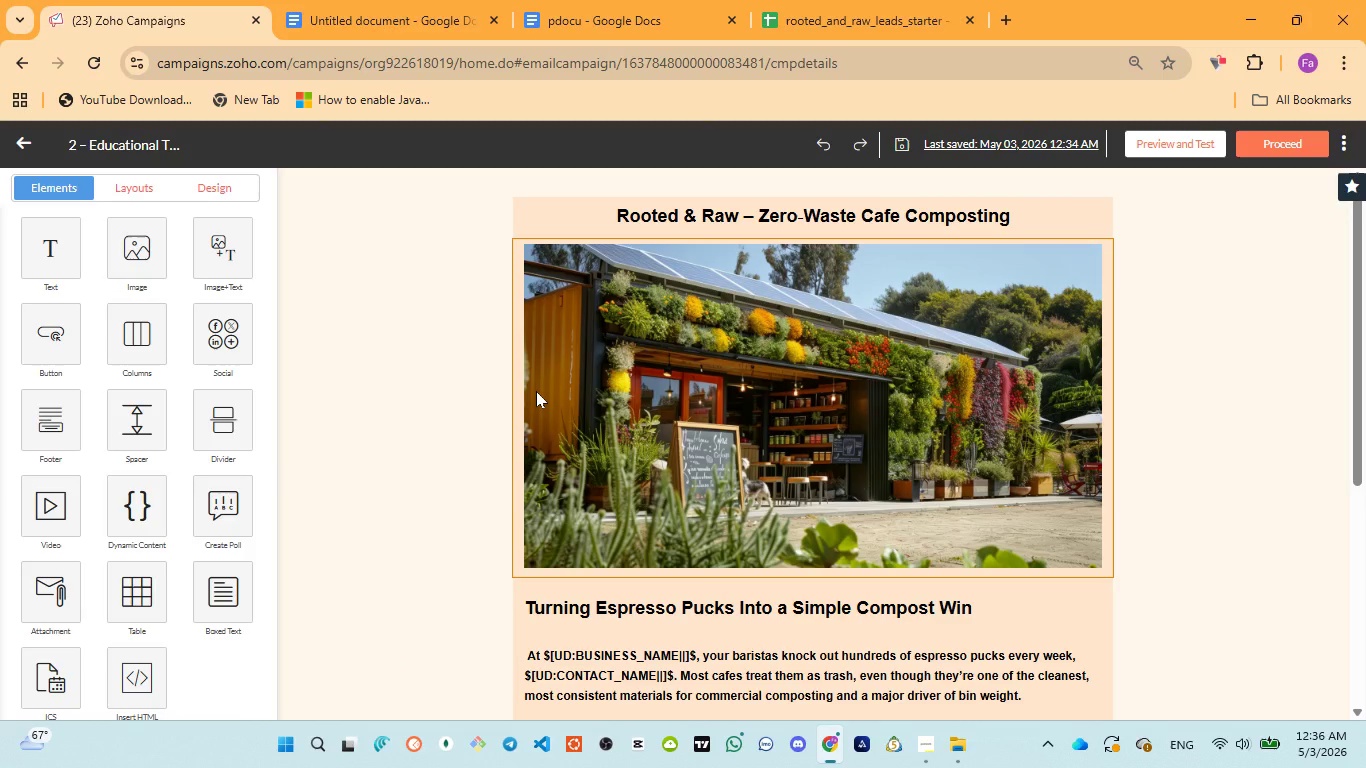 
wait(15.69)
 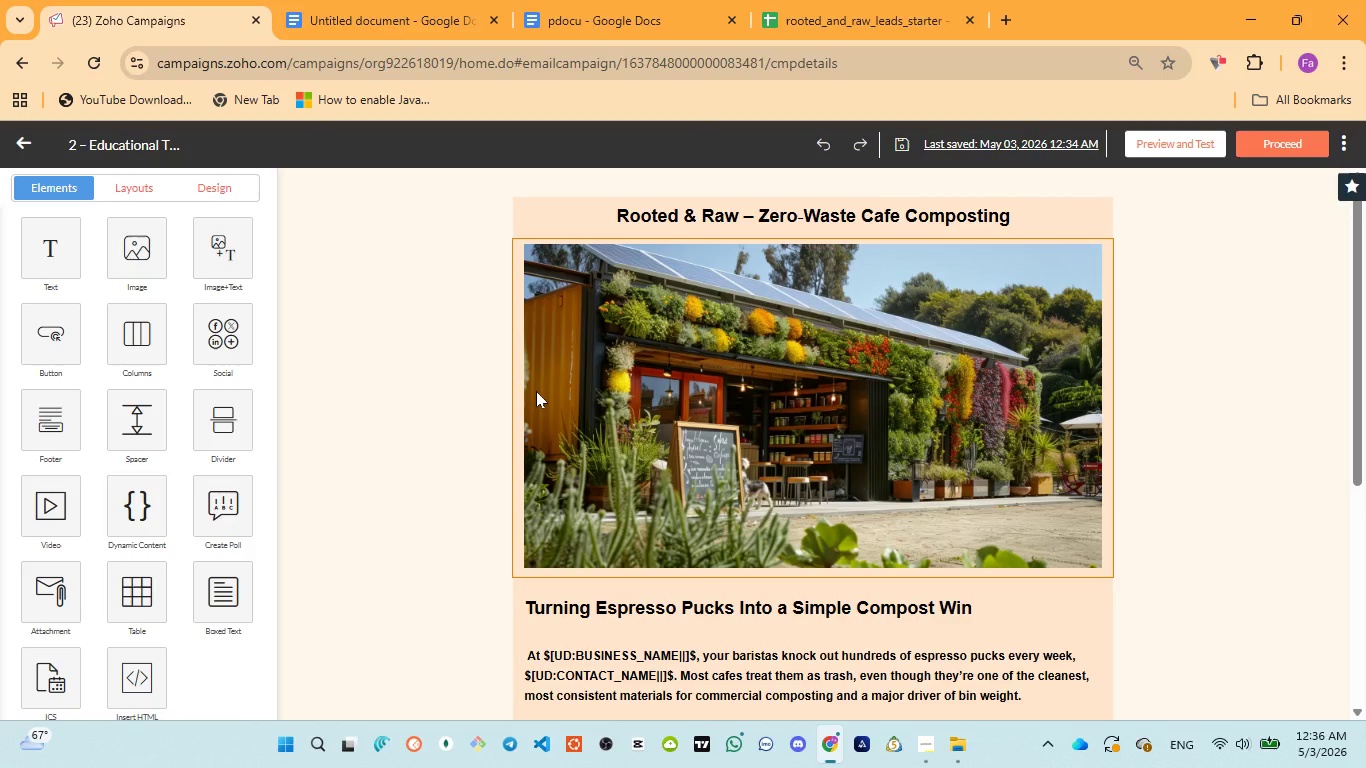 
scroll: coordinate [907, 362], scroll_direction: down, amount: 2.0
 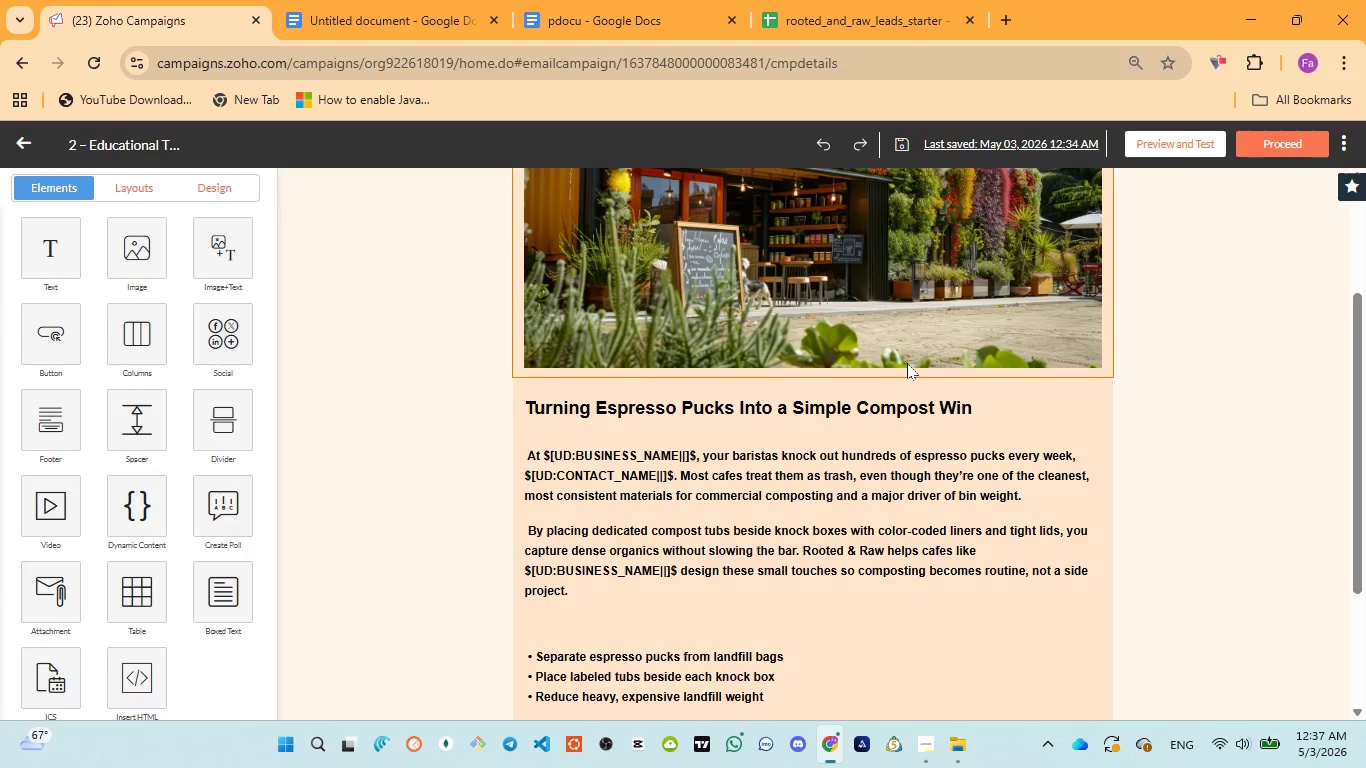 
wait(26.97)
 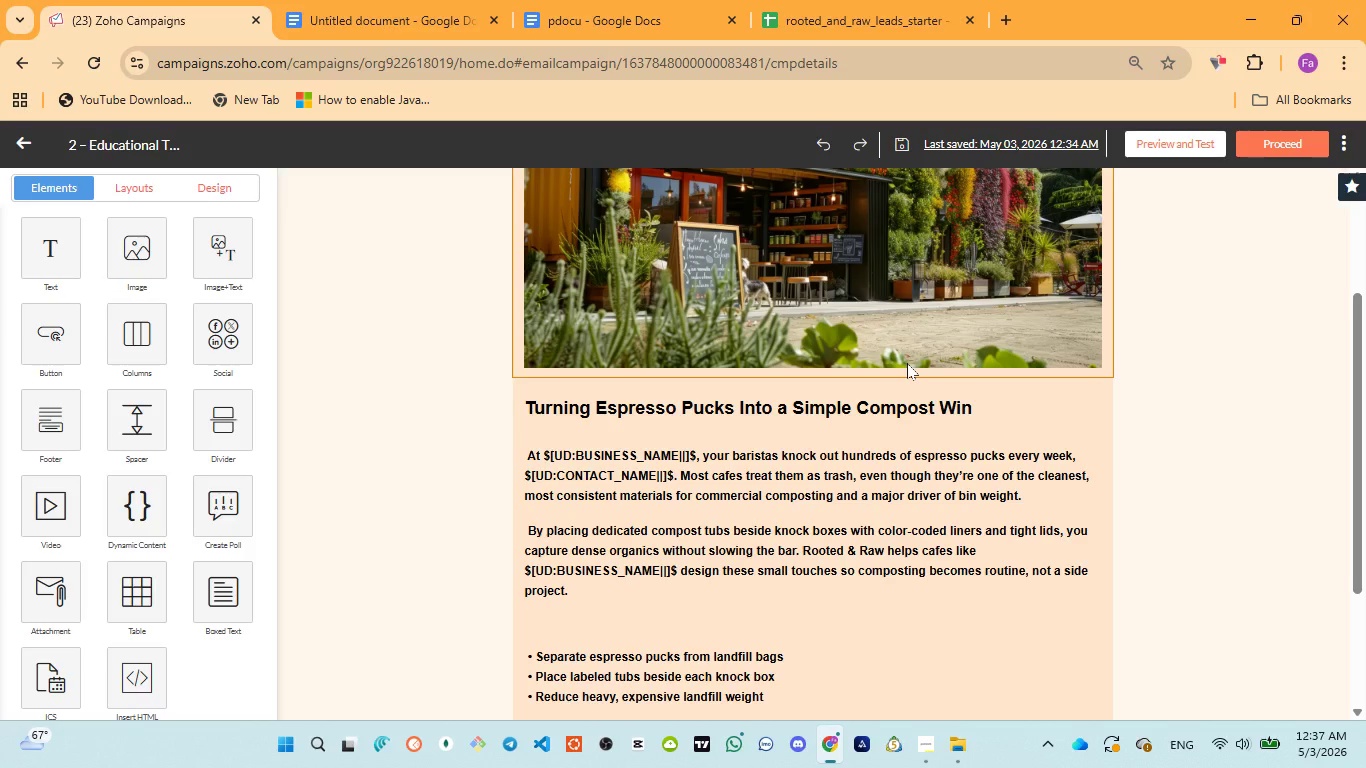 
scroll: coordinate [907, 363], scroll_direction: down, amount: 1.0
 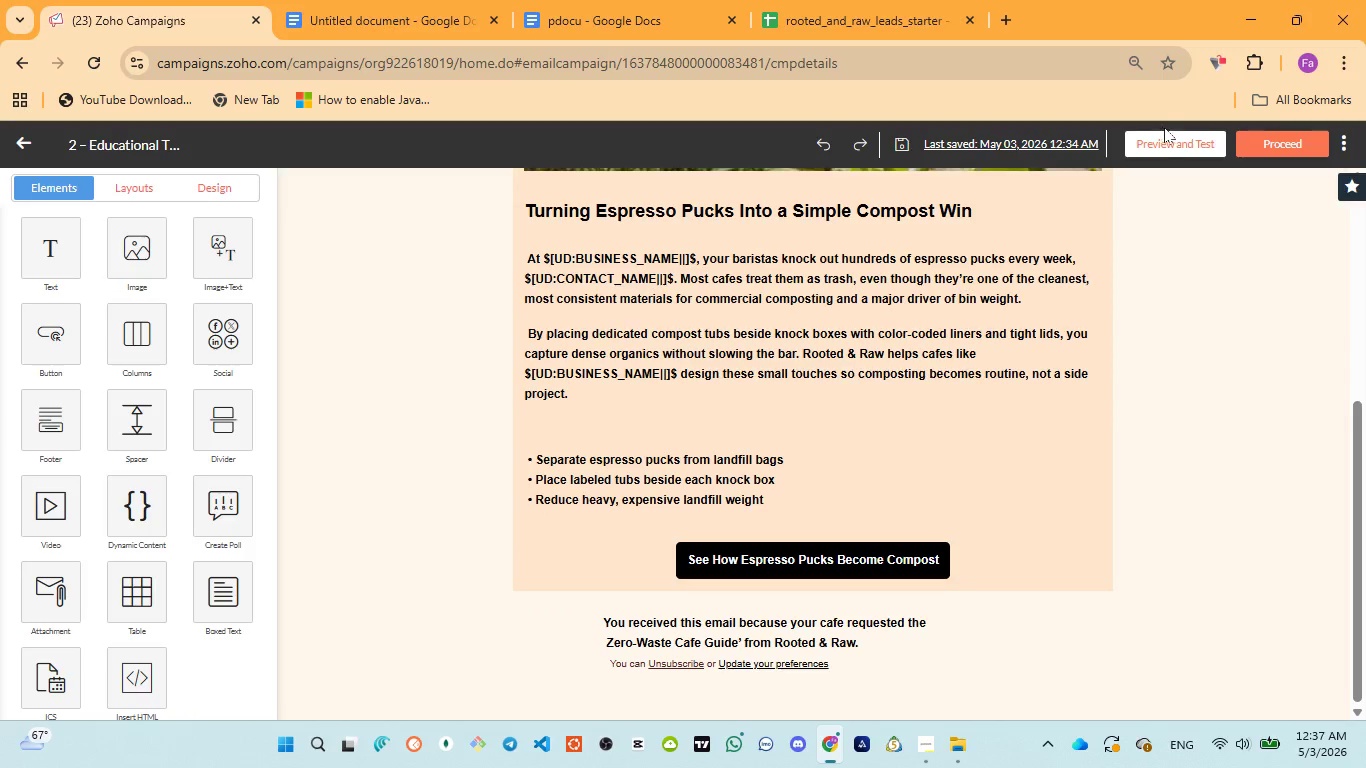 
left_click([1181, 147])
 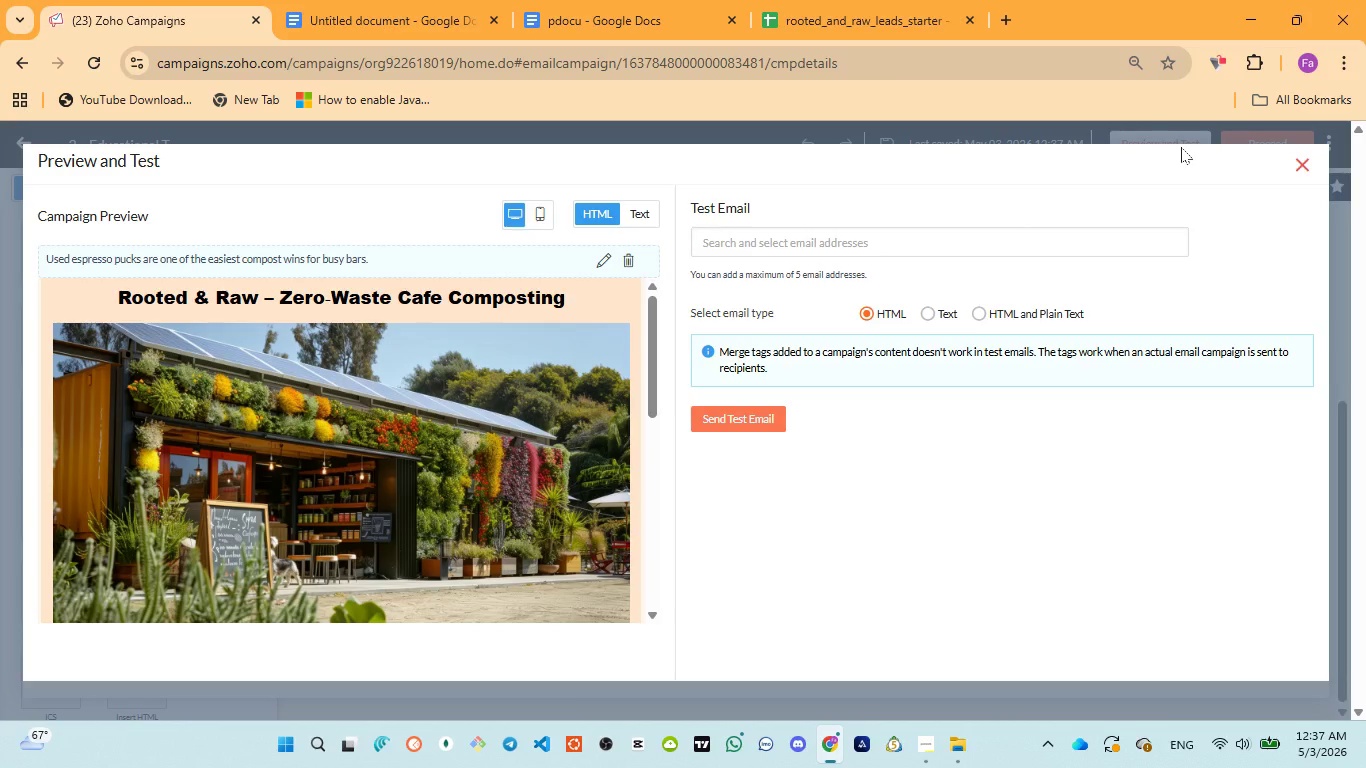 
wait(8.28)
 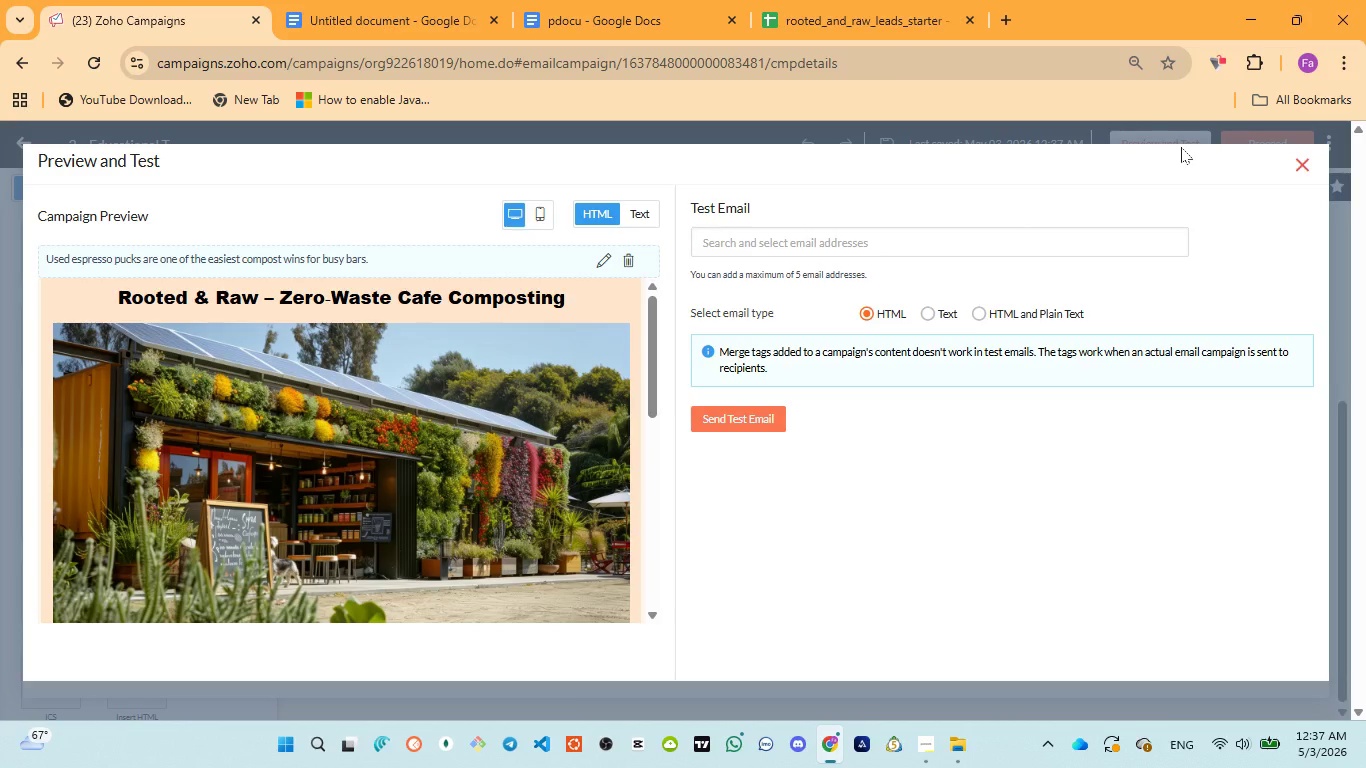 
scroll: coordinate [534, 459], scroll_direction: down, amount: 2.0
 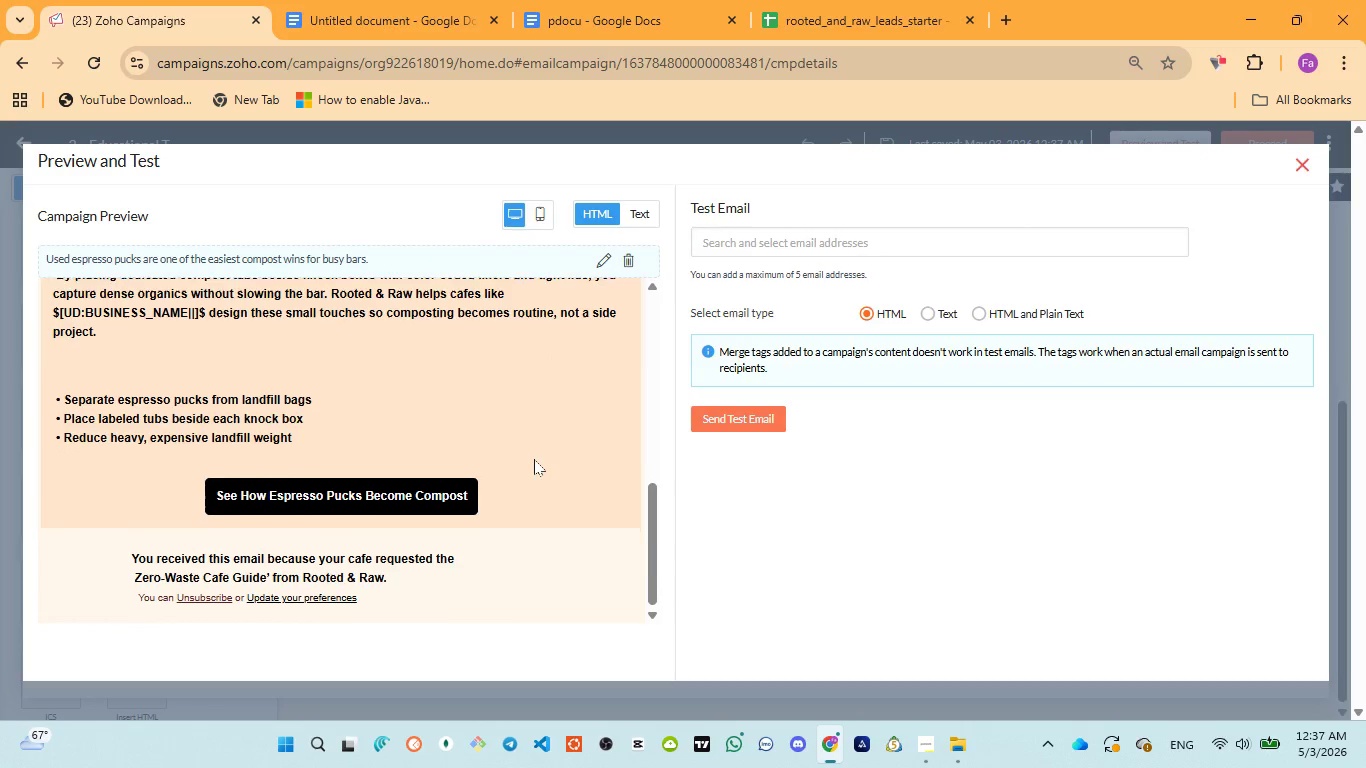 
left_click([443, 488])
 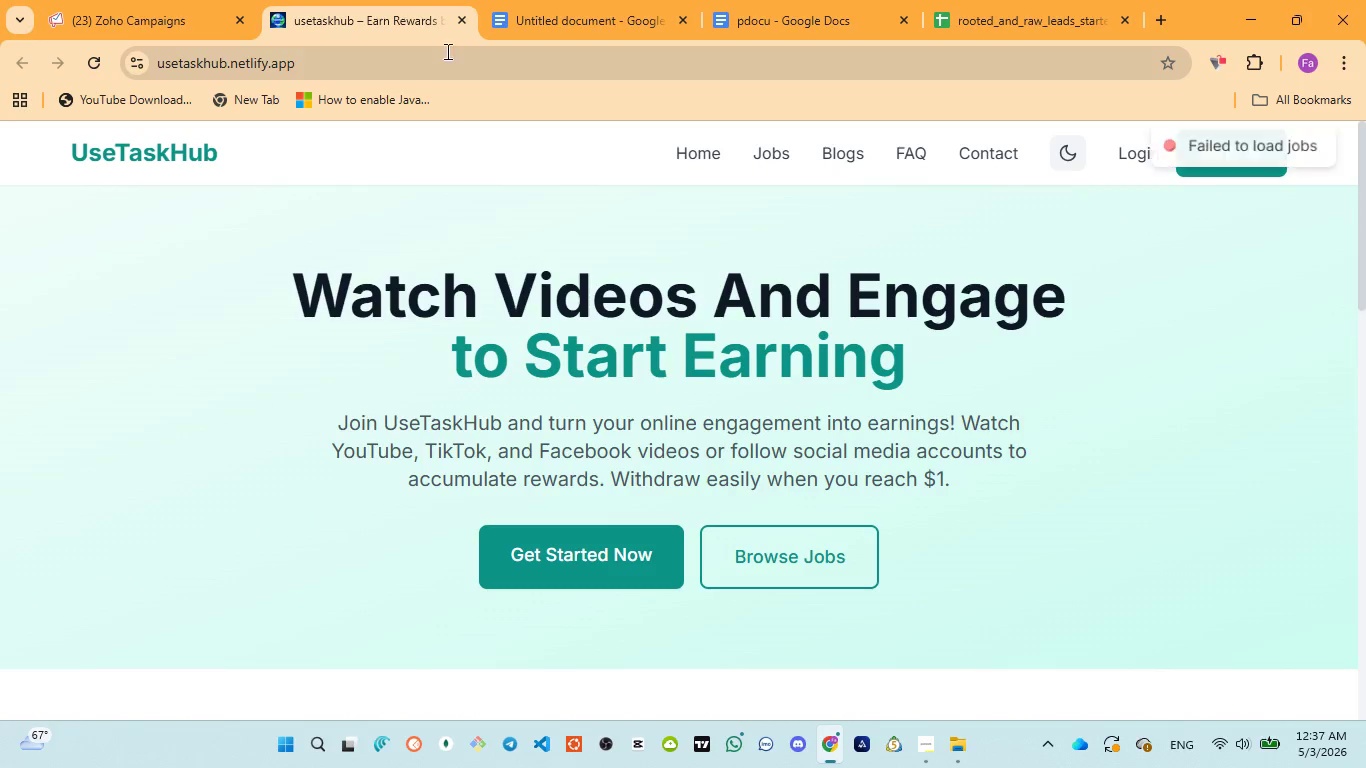 
left_click([460, 12])
 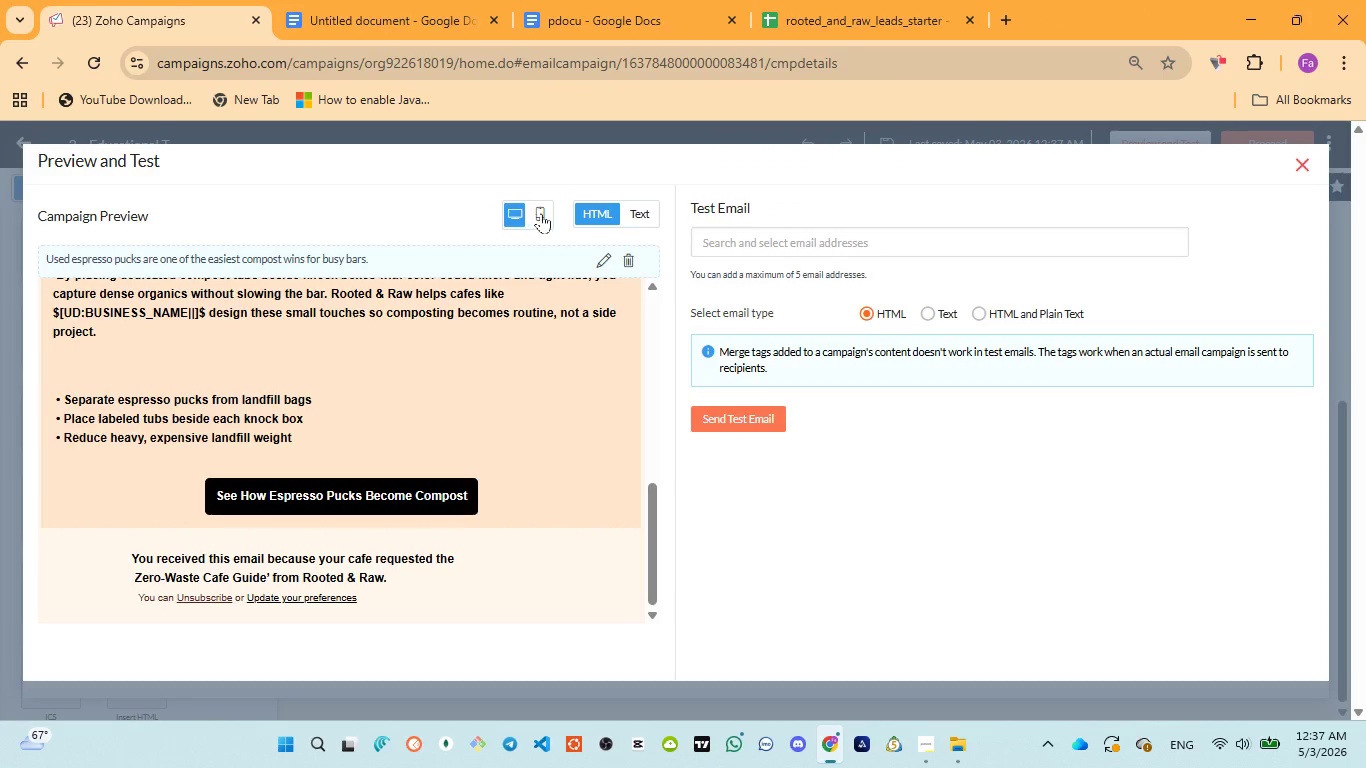 
left_click([541, 213])
 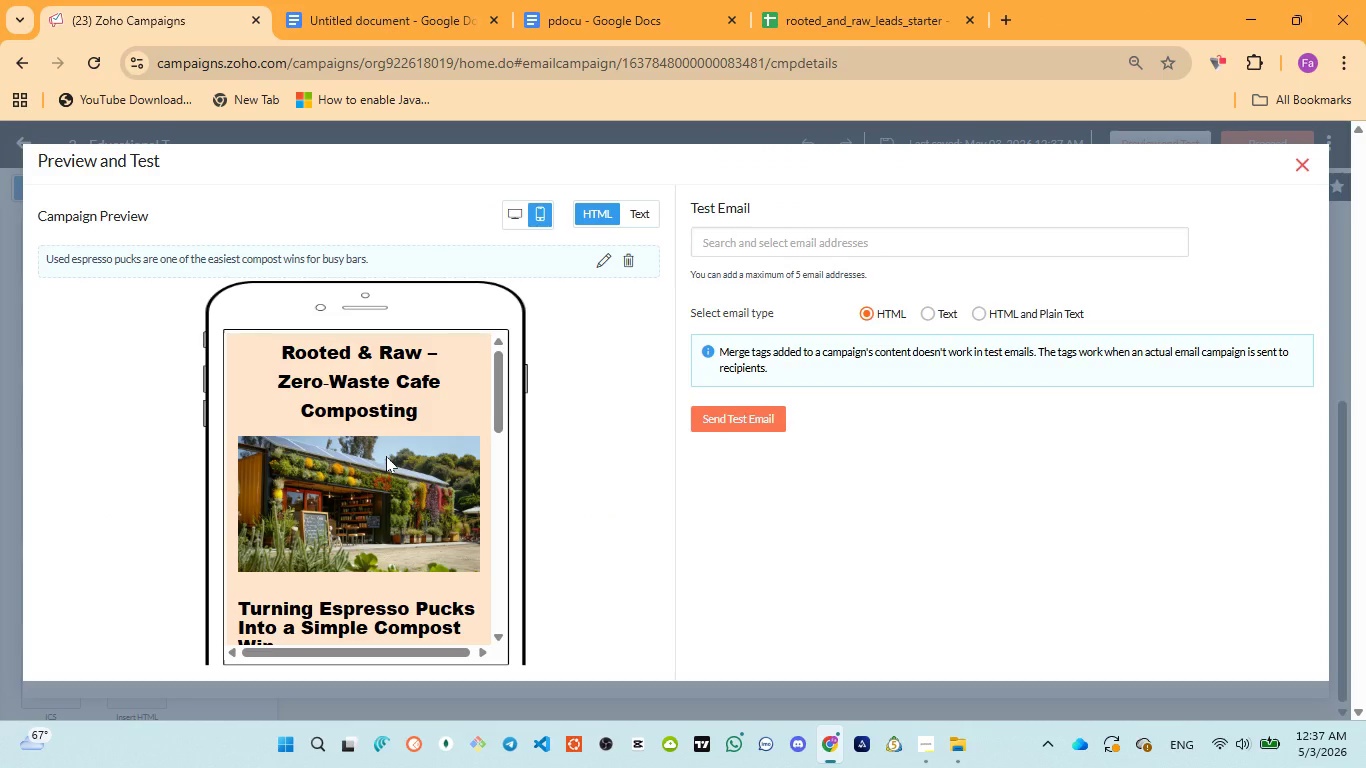 
scroll: coordinate [384, 467], scroll_direction: down, amount: 8.0
 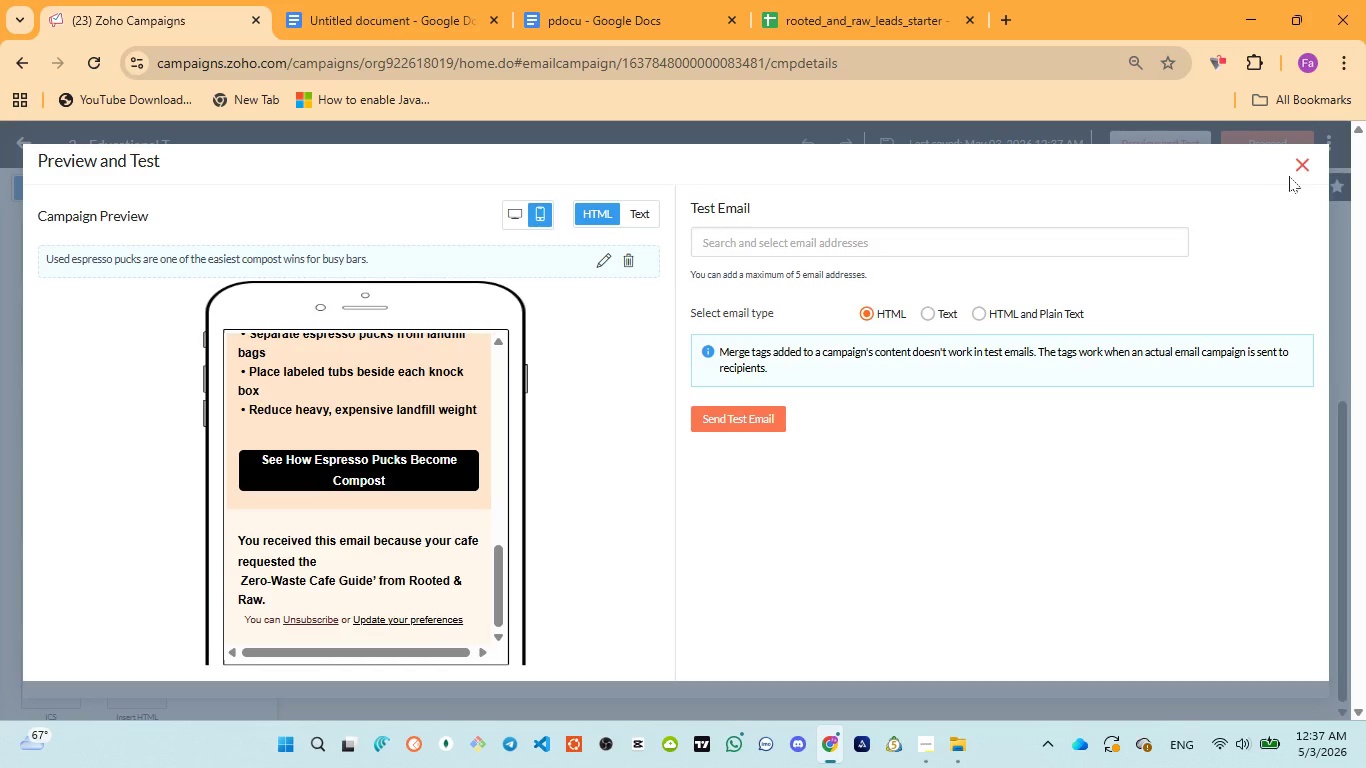 
left_click([1298, 166])
 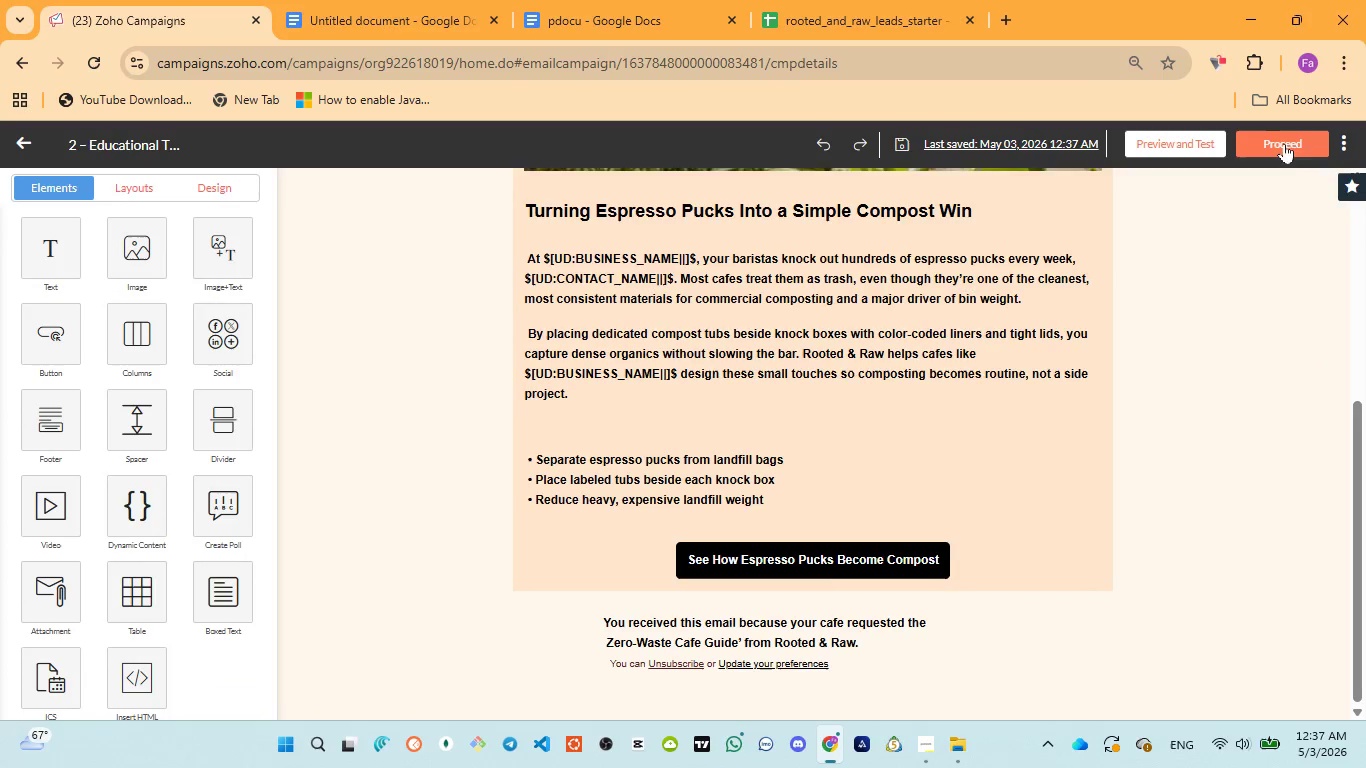 
left_click([1282, 142])
 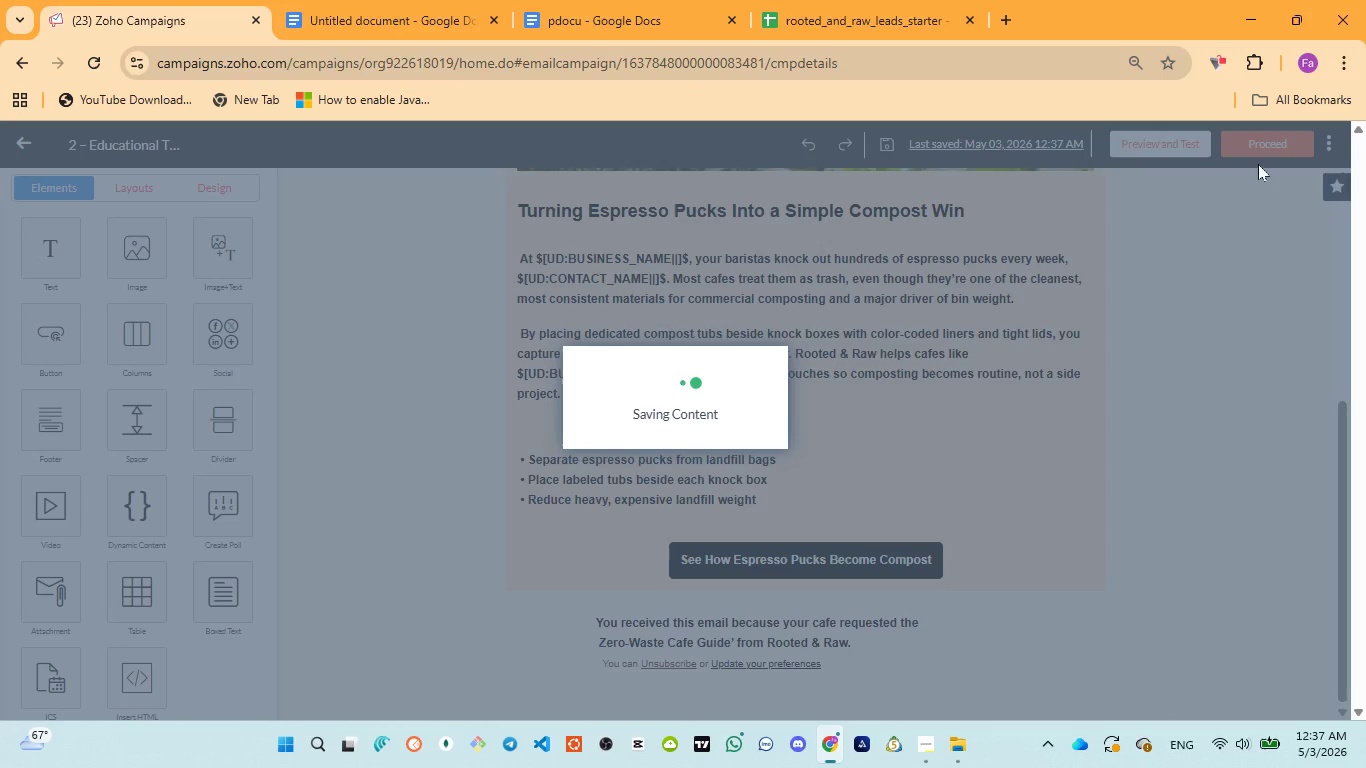 
mouse_move([998, 284])
 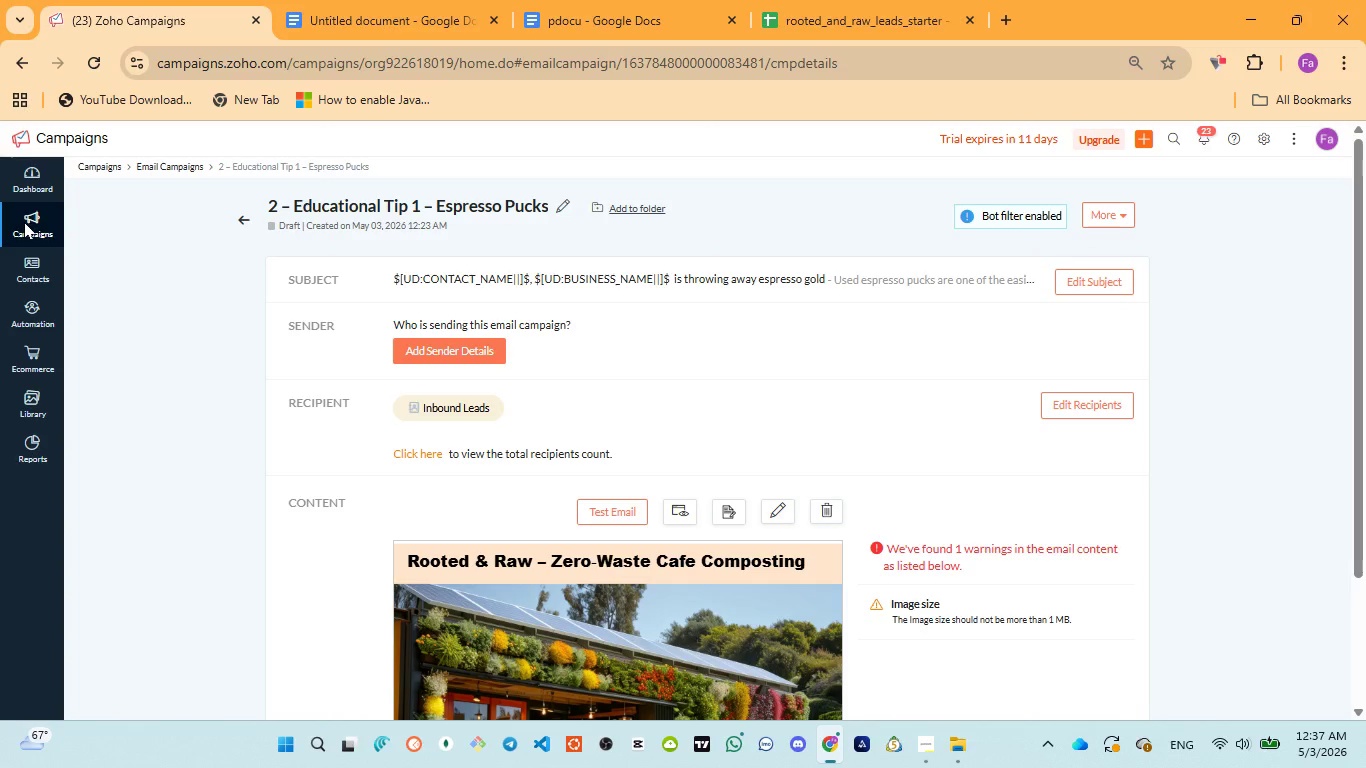 
left_click([24, 222])
 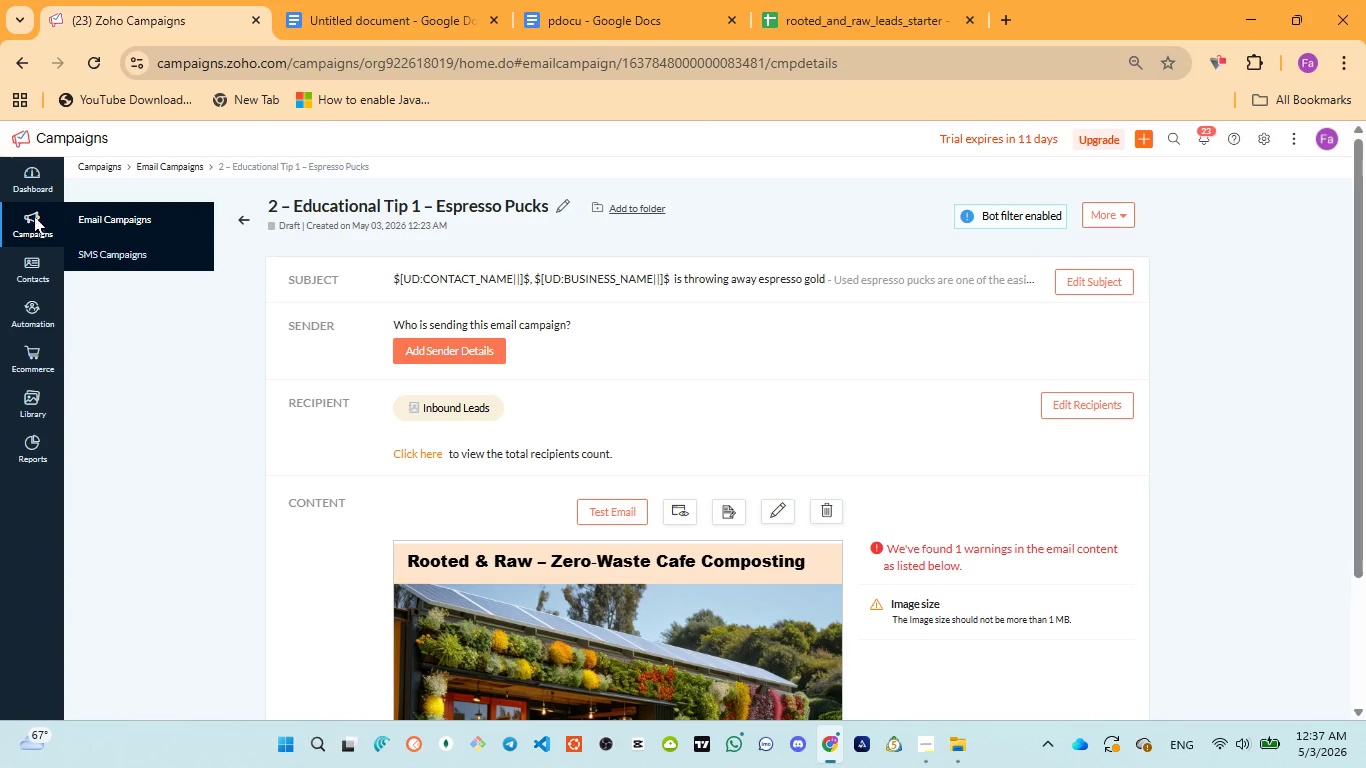 
left_click([41, 211])
 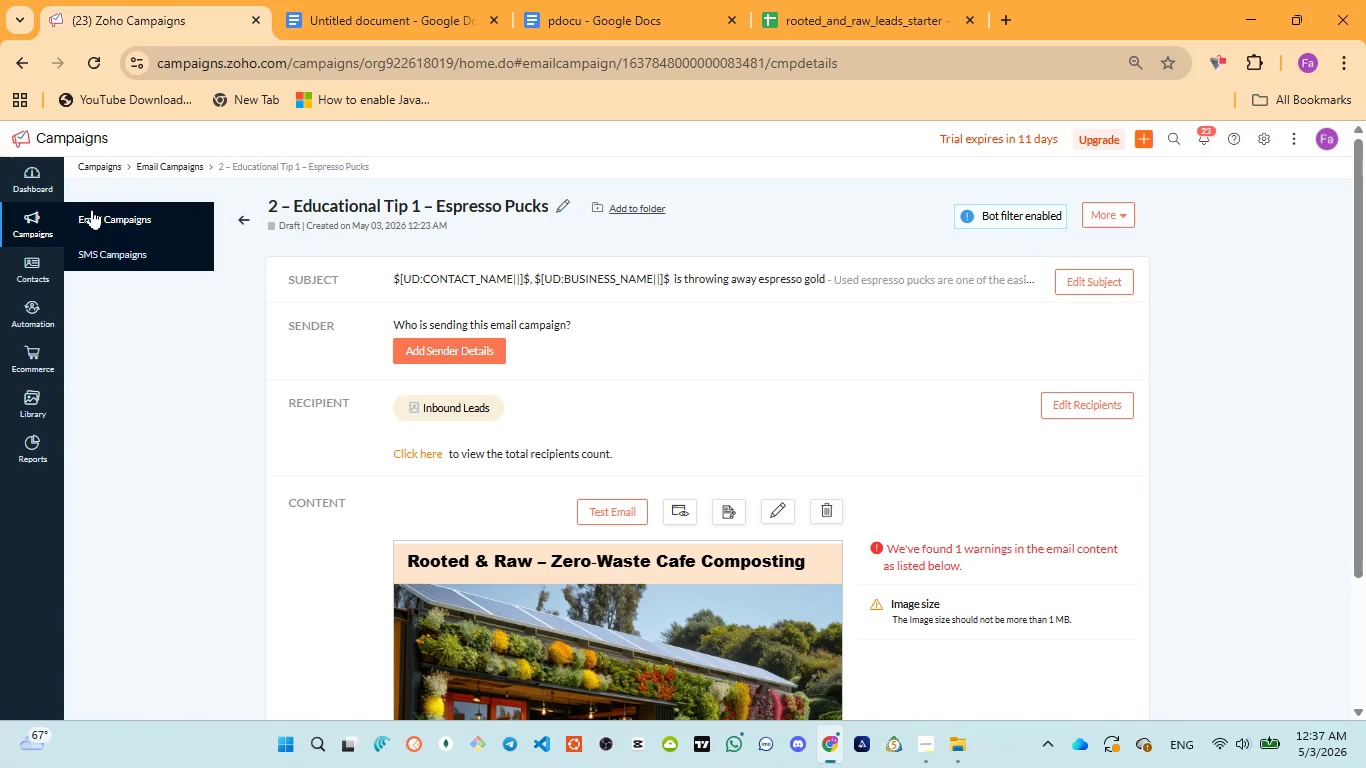 
left_click([92, 209])
 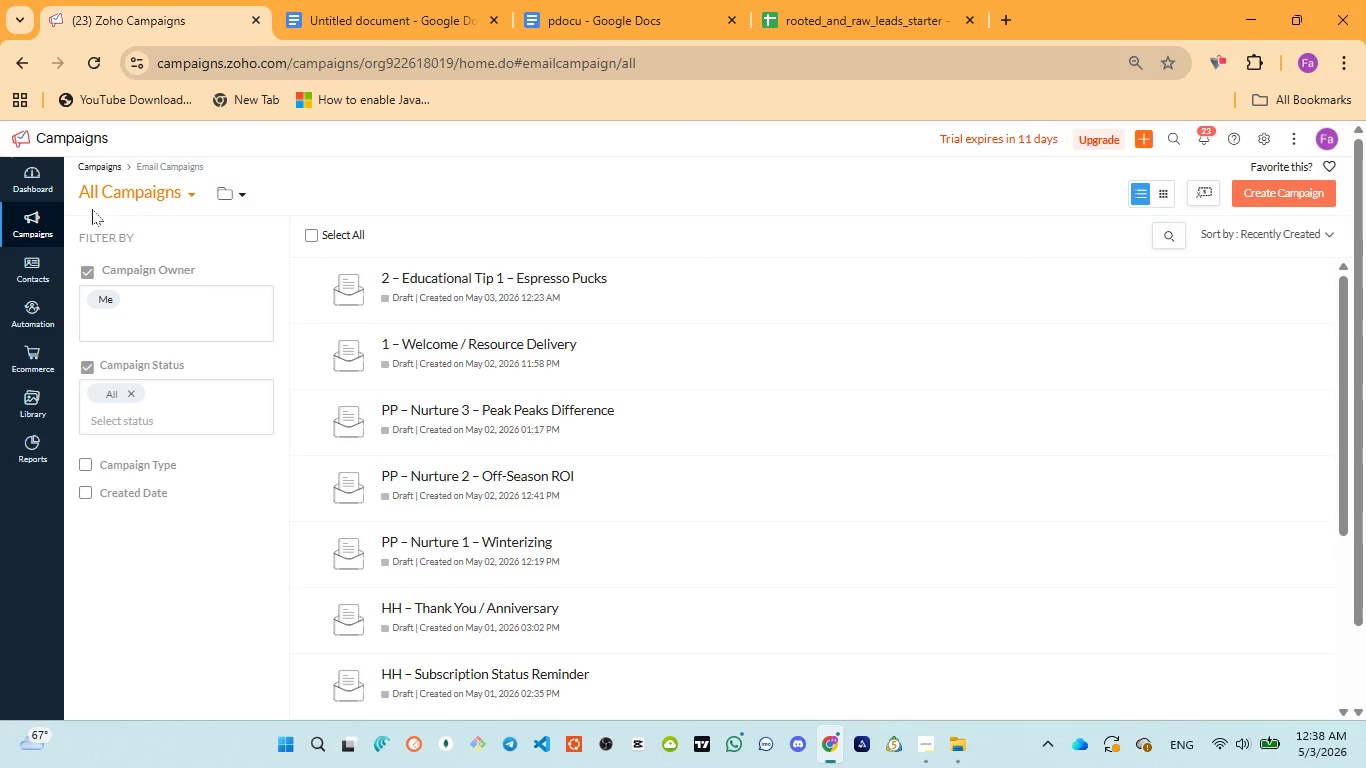 
wait(19.06)
 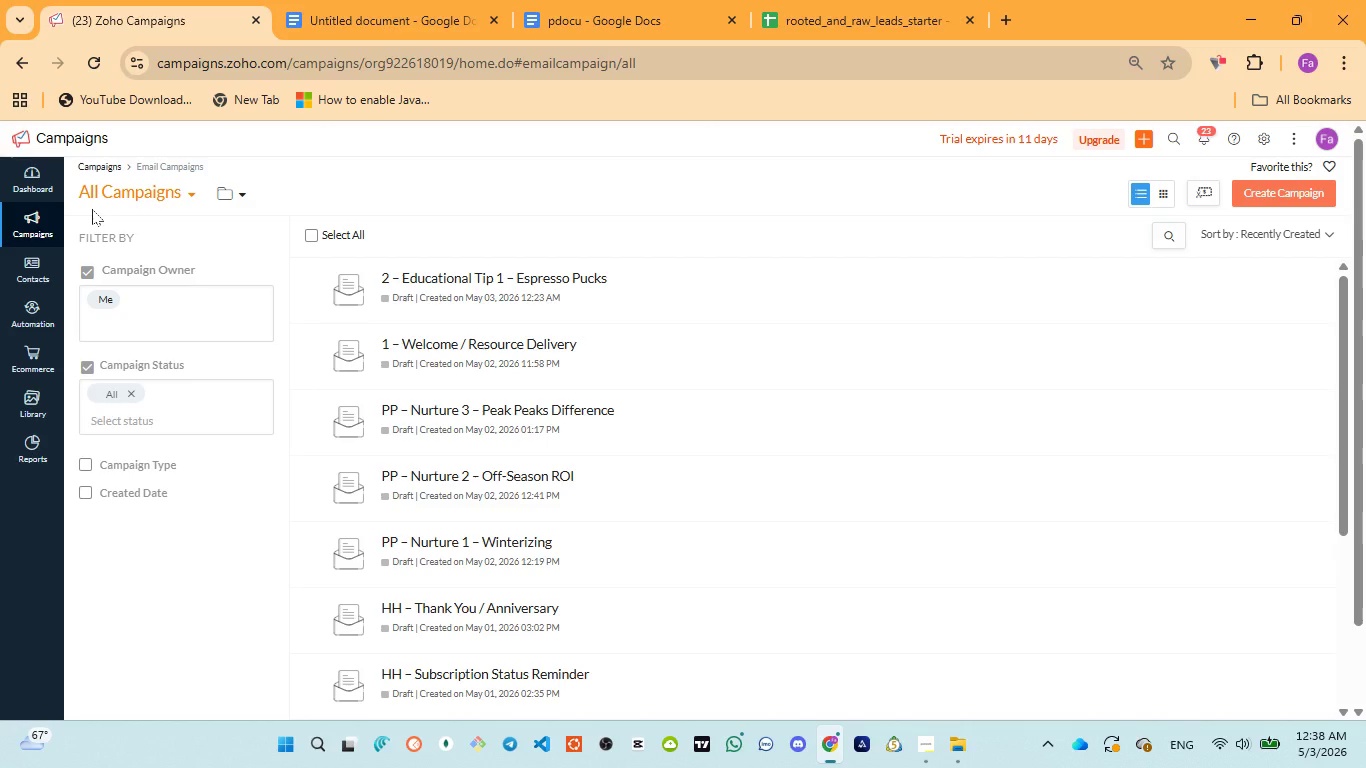 
left_click([1289, 198])
 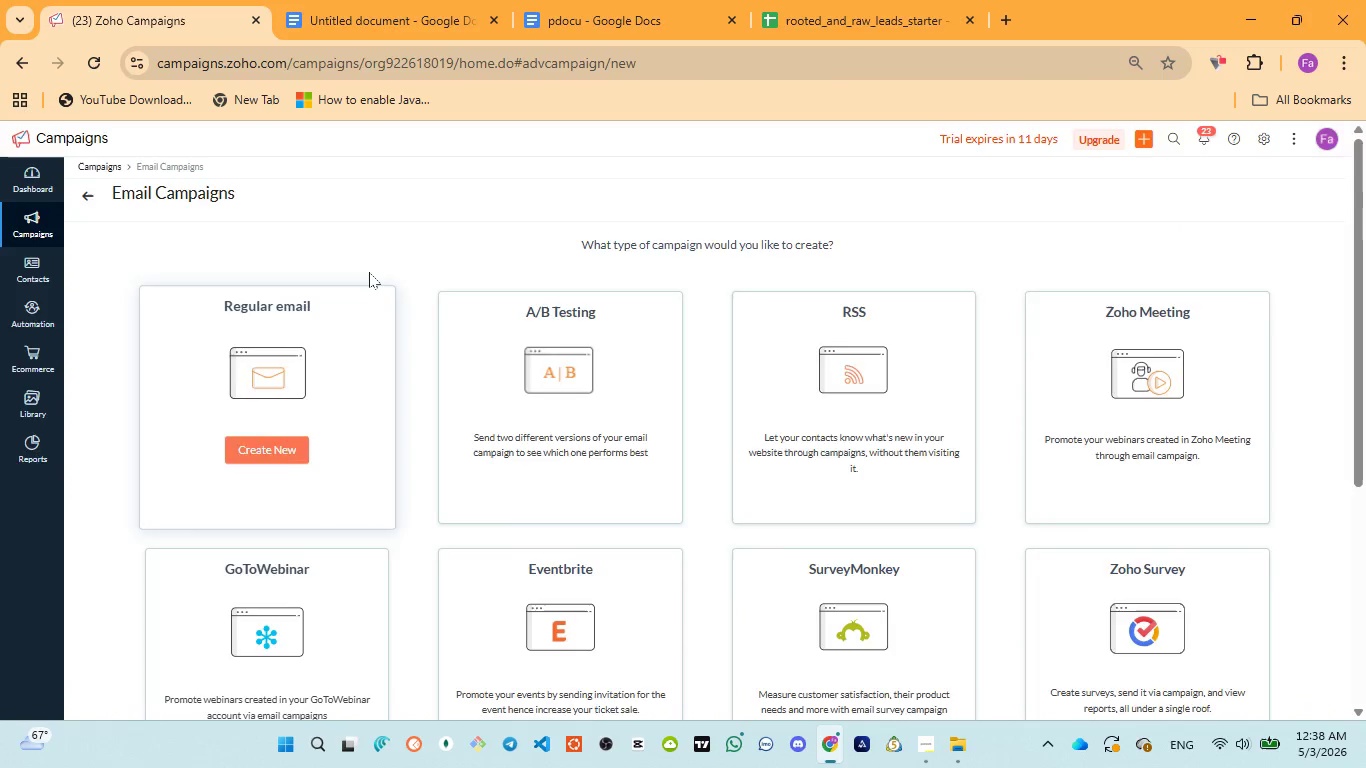 
left_click([589, 33])
 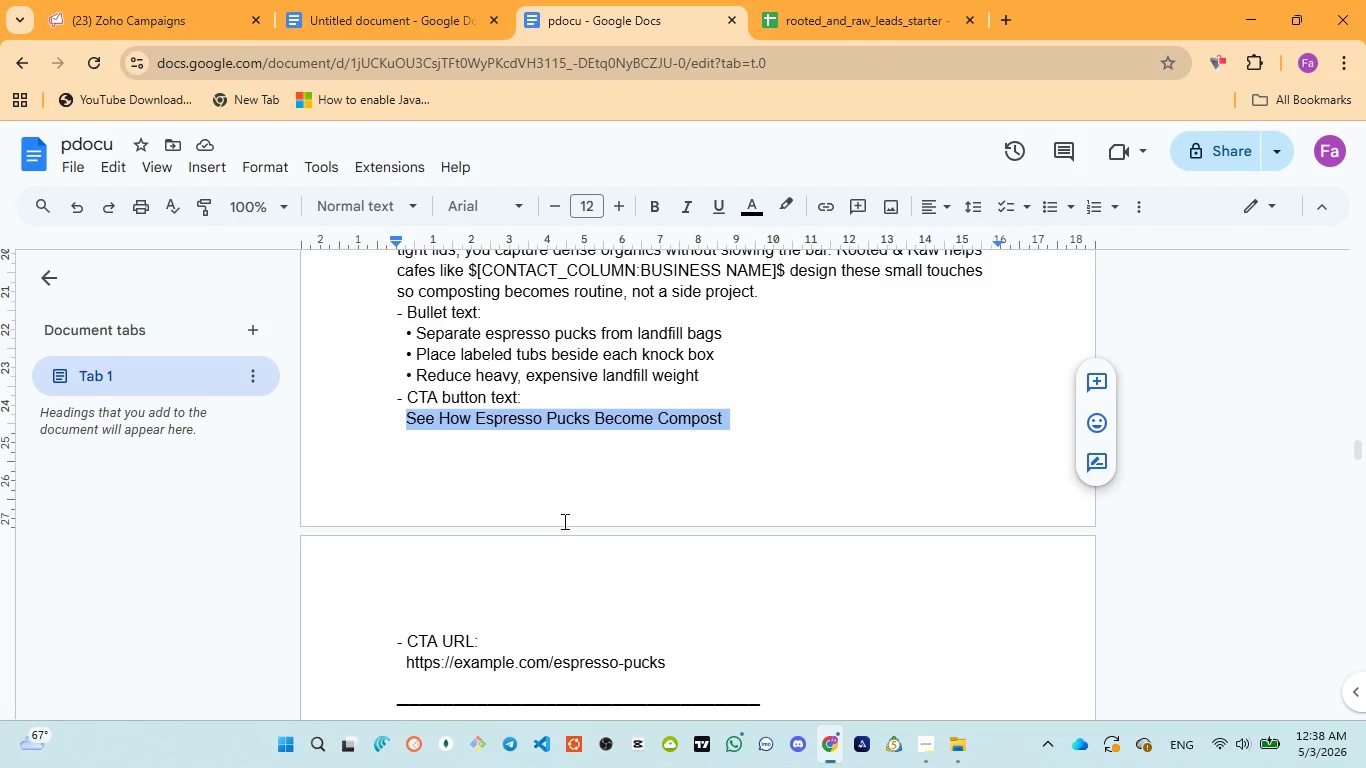 
scroll: coordinate [562, 527], scroll_direction: down, amount: 2.0
 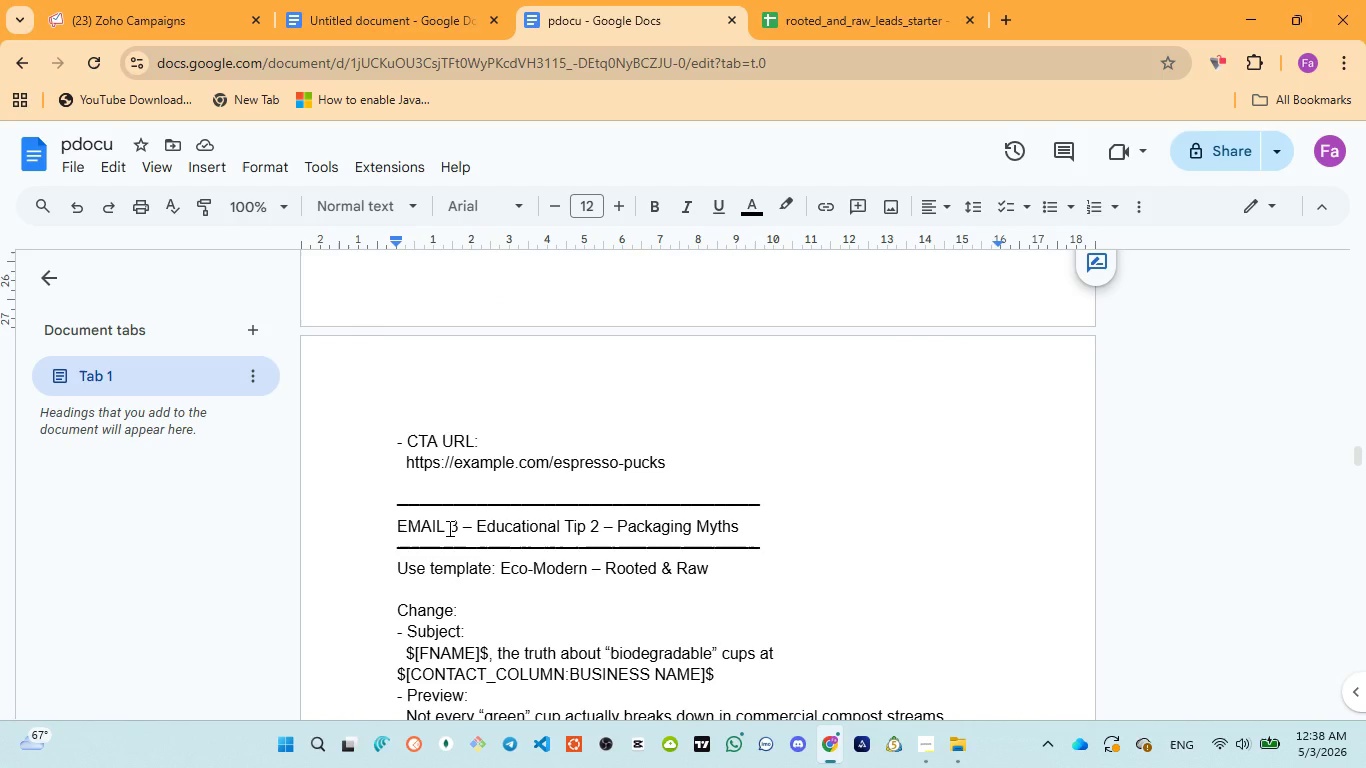 
left_click_drag(start_coordinate=[449, 528], to_coordinate=[754, 530])
 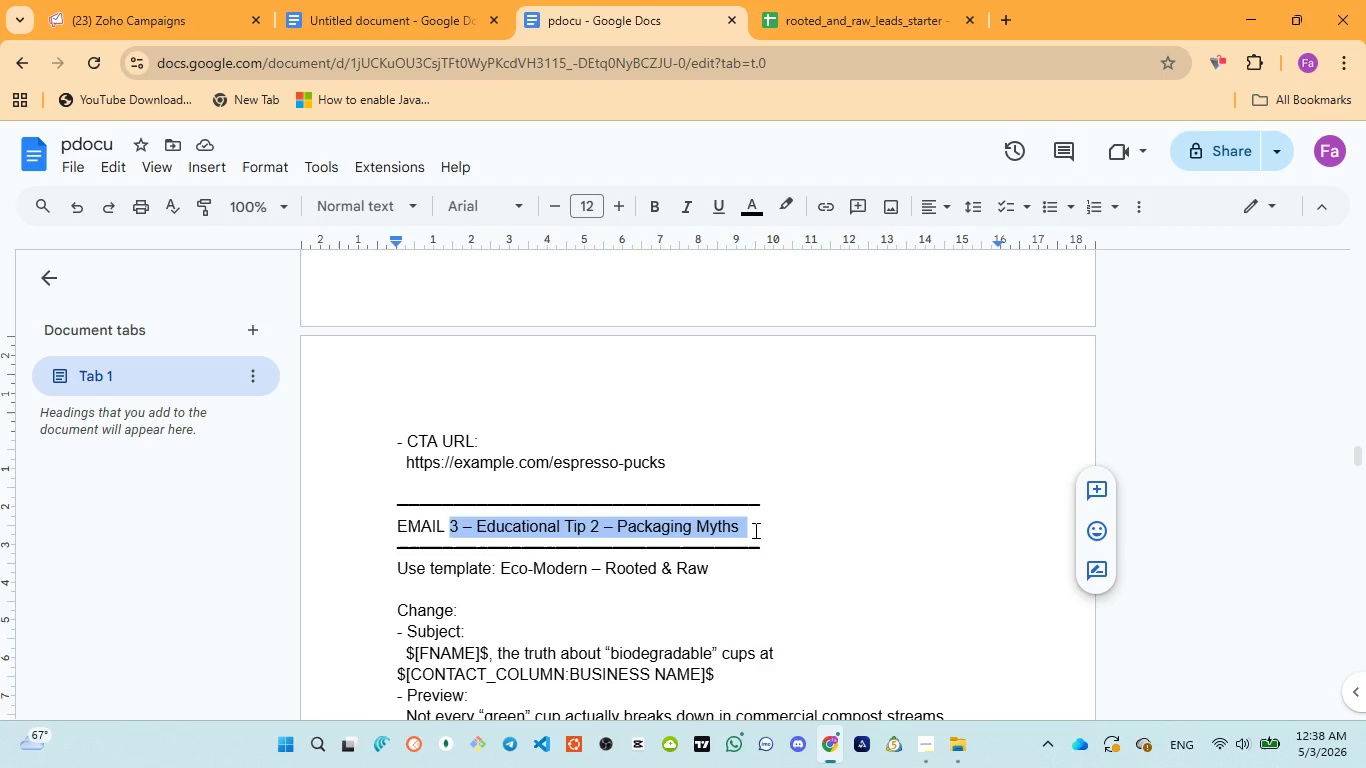 
key(Control+C)
 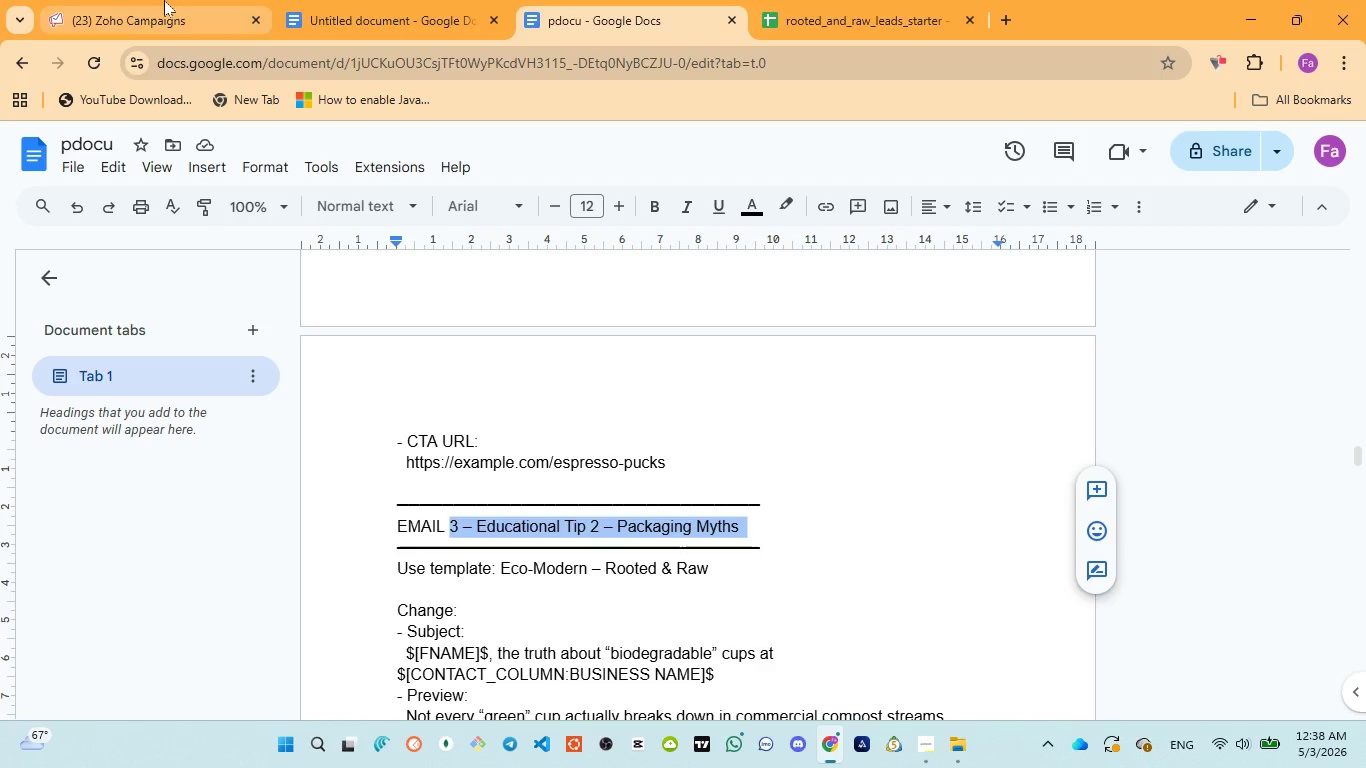 
double_click([164, 0])
 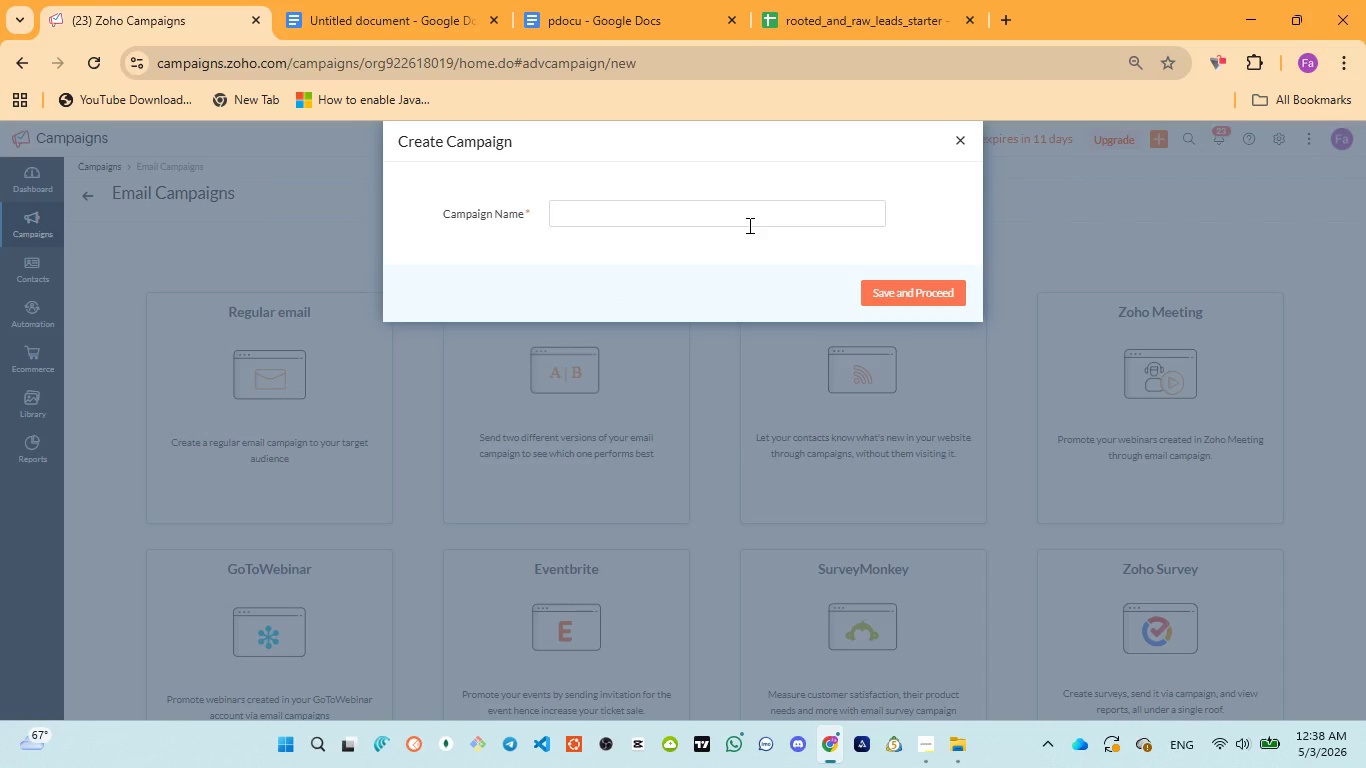 
left_click([748, 223])
 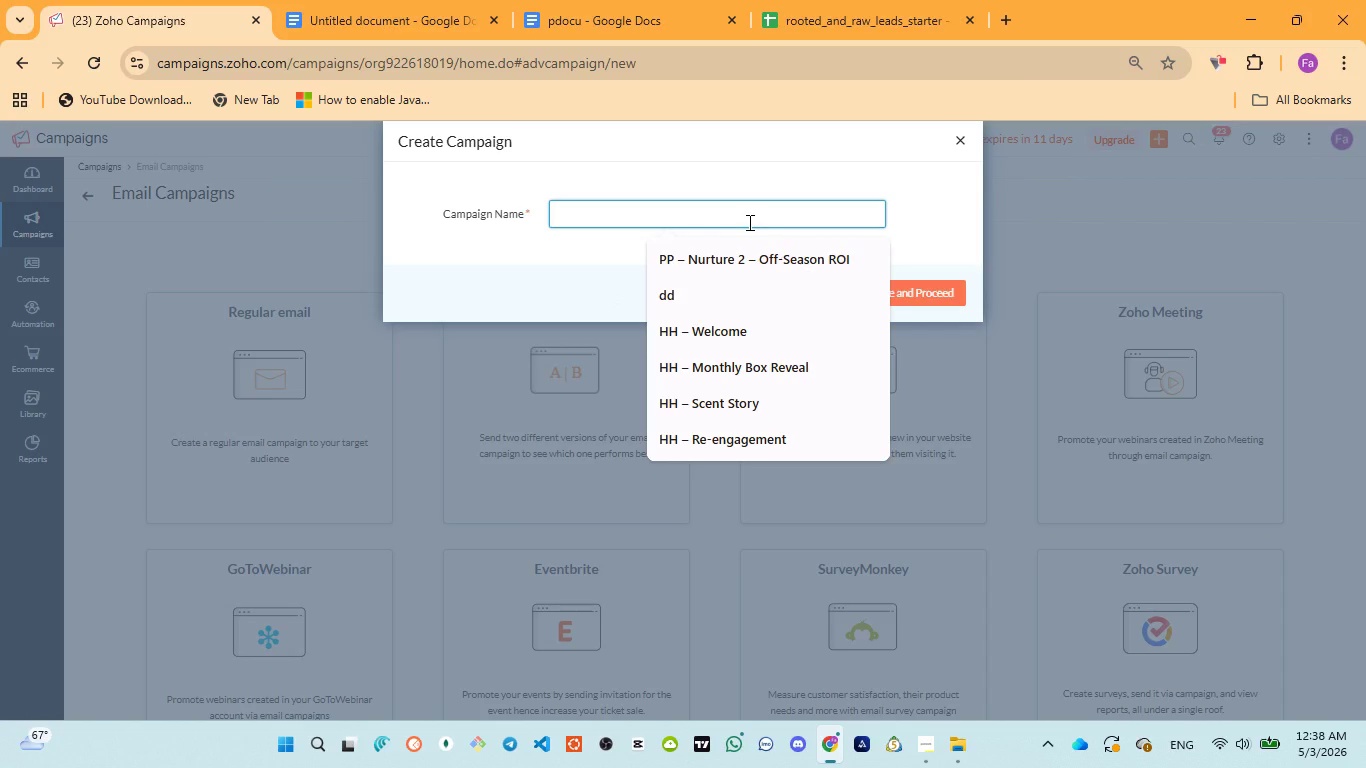 
key(Control+V)
 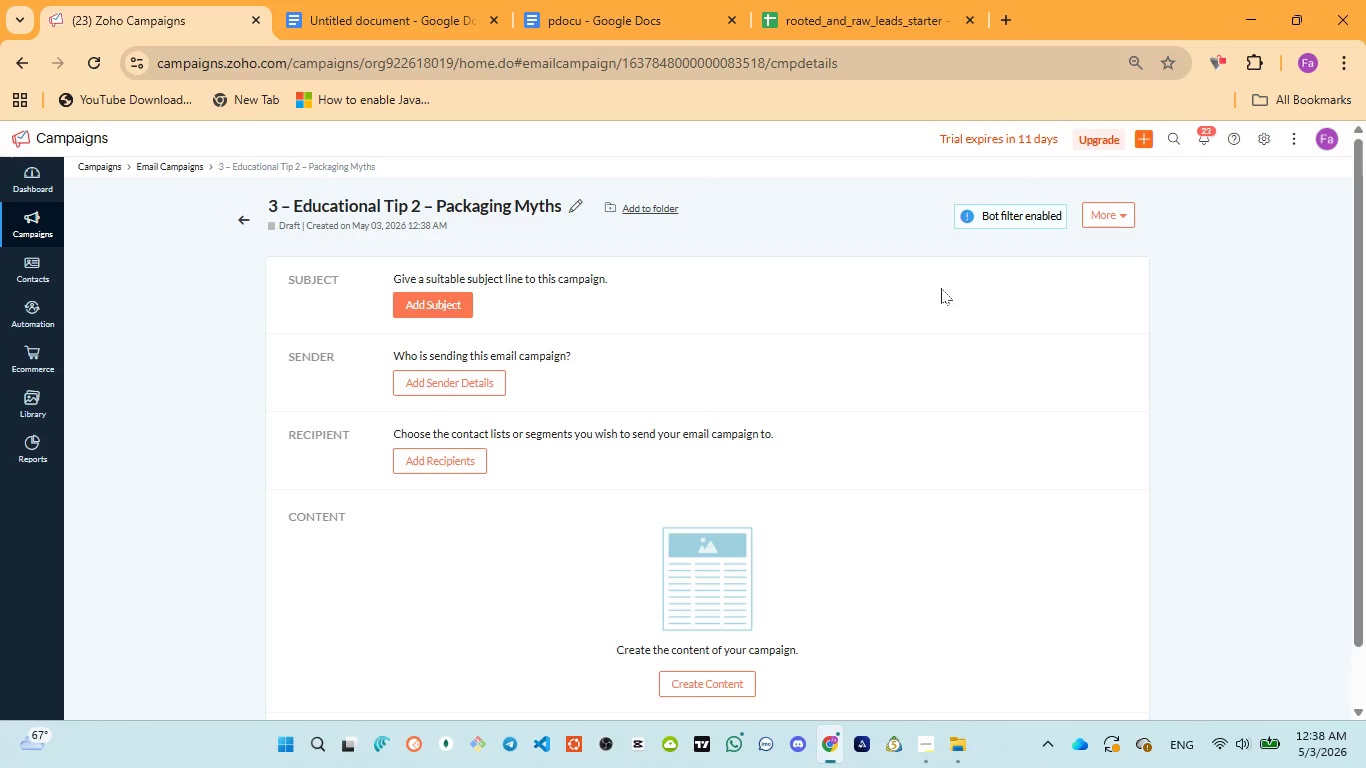 
wait(28.55)
 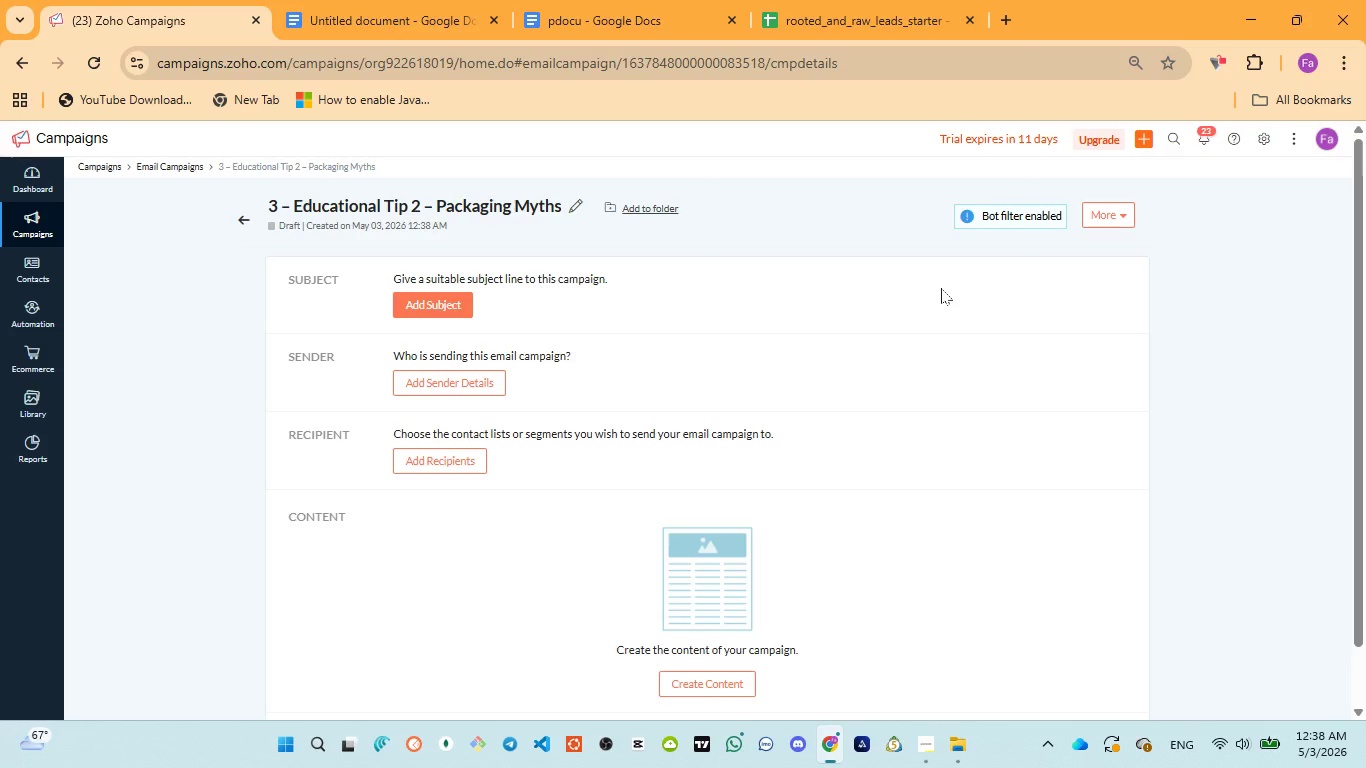 
left_click([424, 305])
 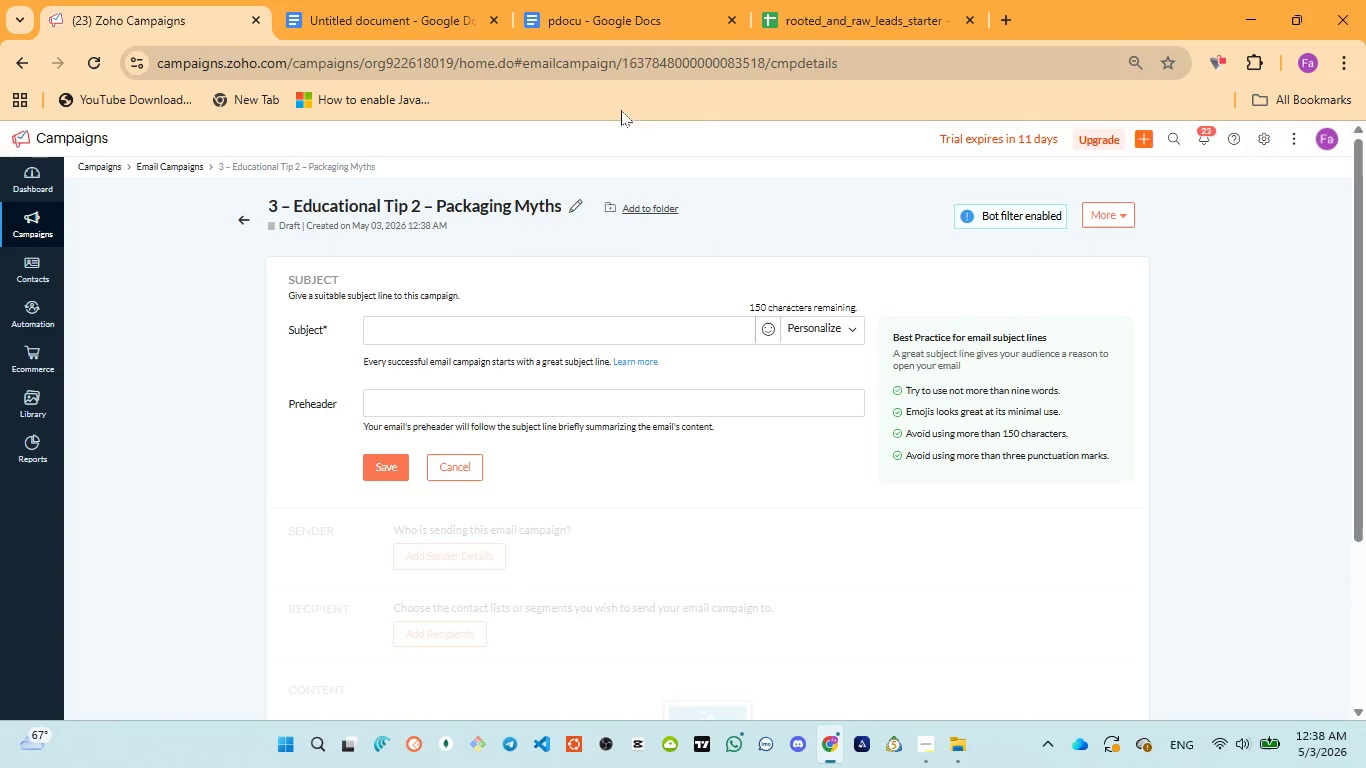 
left_click([639, 0])
 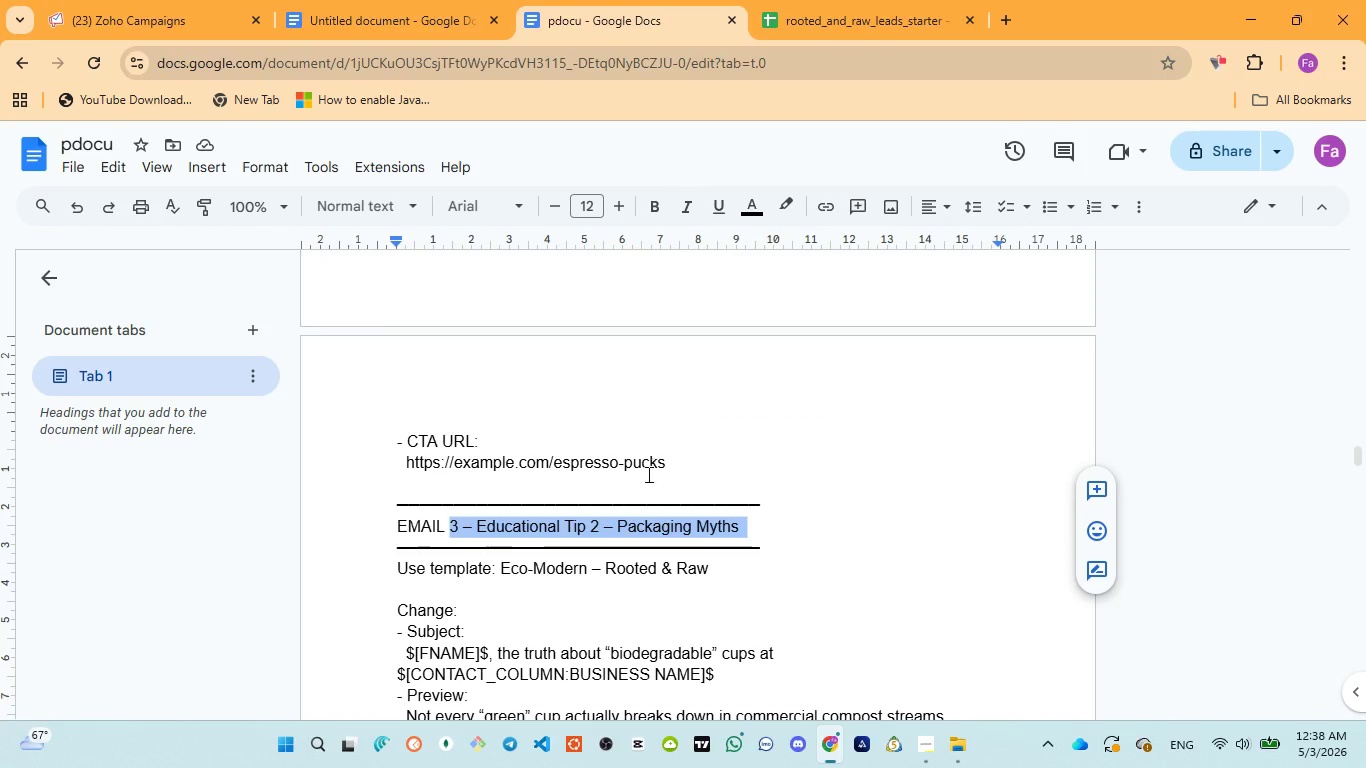 
scroll: coordinate [641, 482], scroll_direction: down, amount: 3.0
 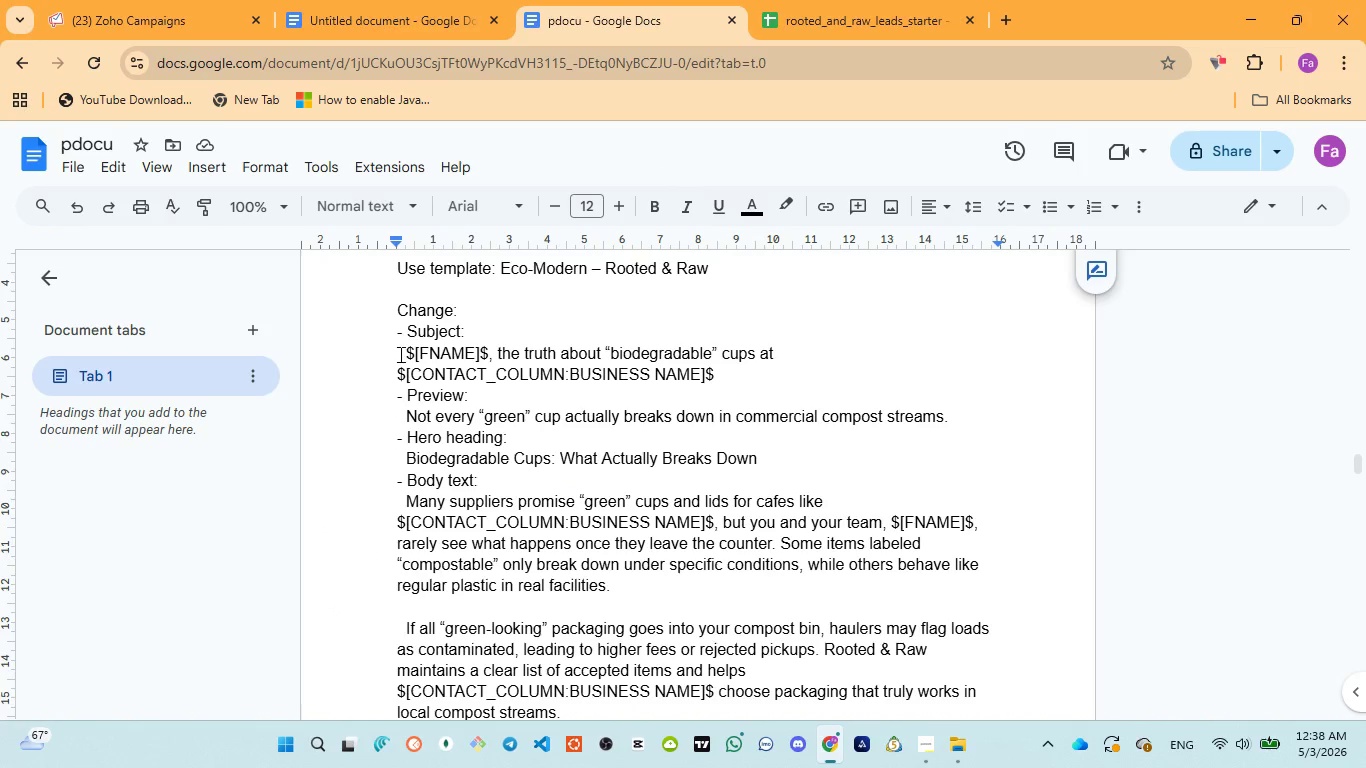 
left_click_drag(start_coordinate=[404, 354], to_coordinate=[721, 369])
 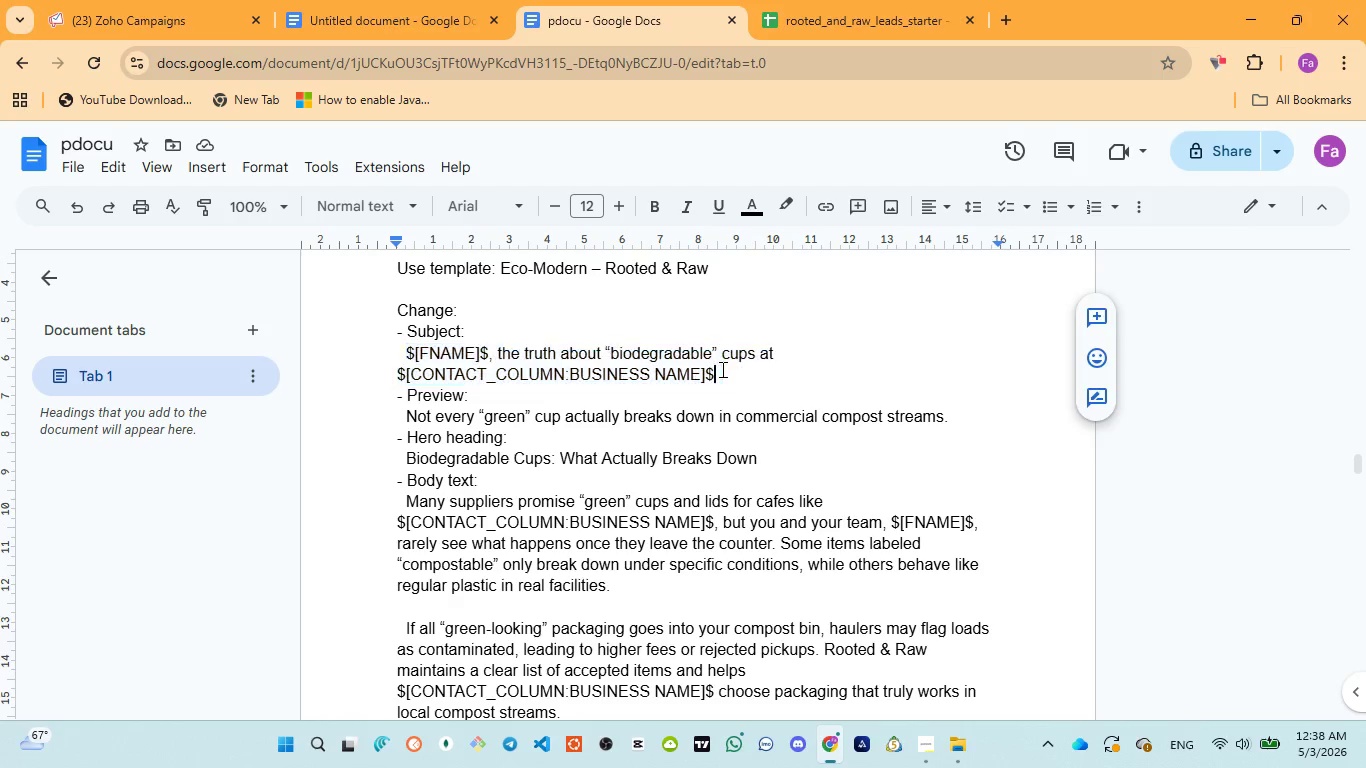 
left_click([721, 369])
 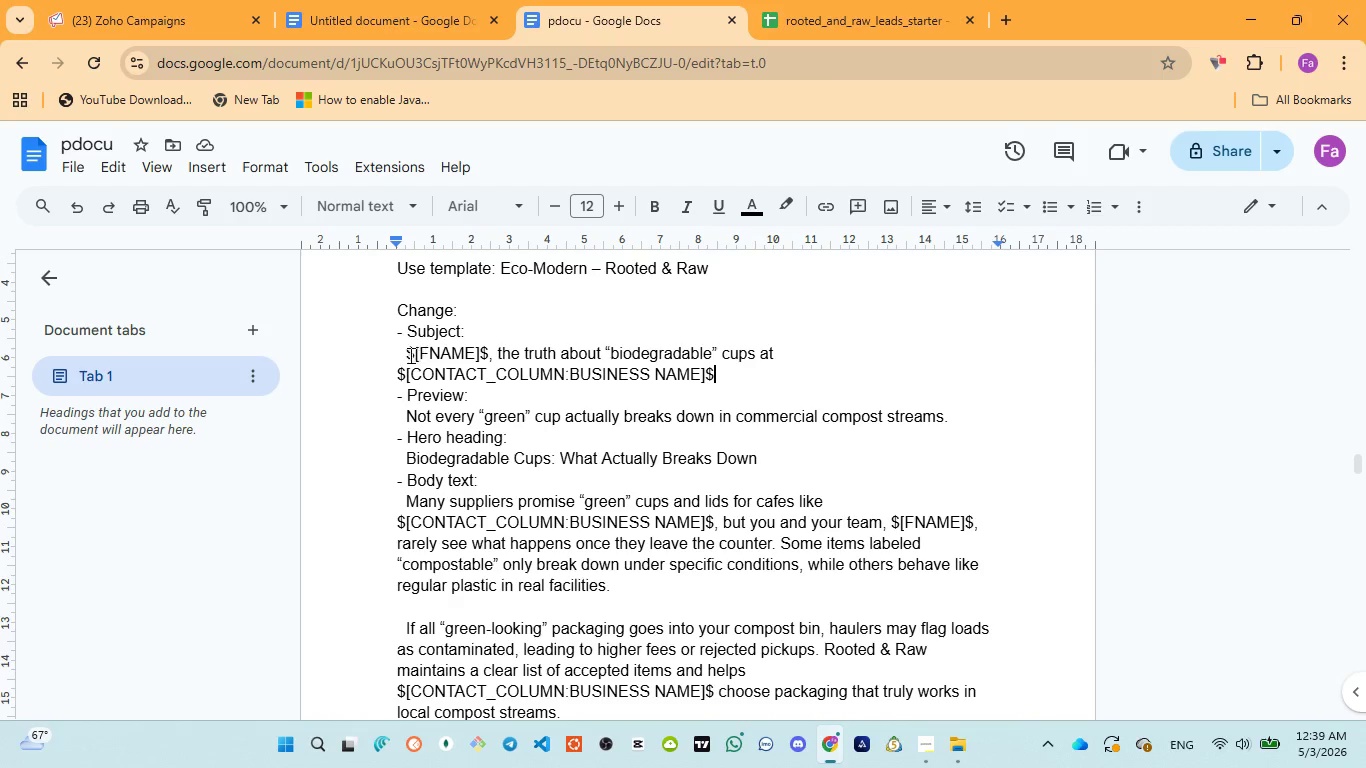 
left_click_drag(start_coordinate=[401, 355], to_coordinate=[754, 376])
 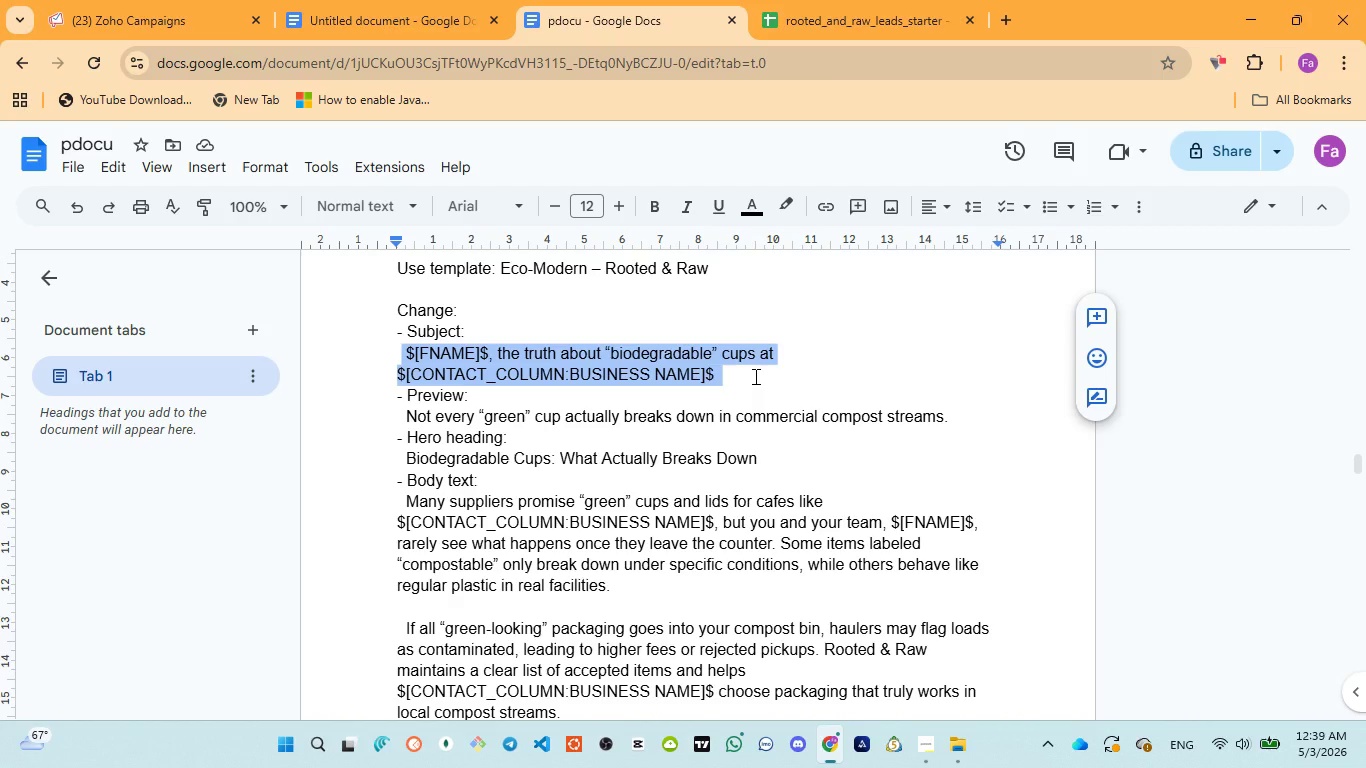 
key(Control+C)
 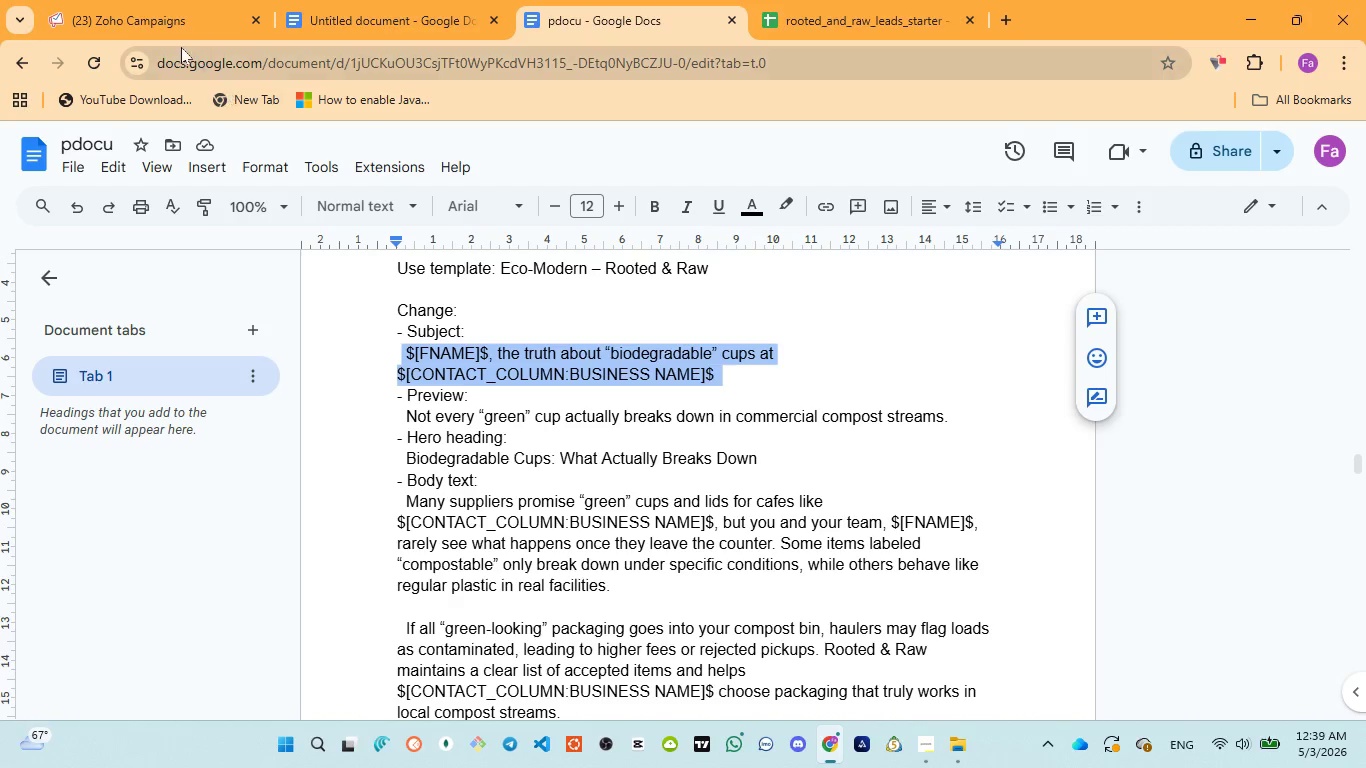 
left_click([161, 23])
 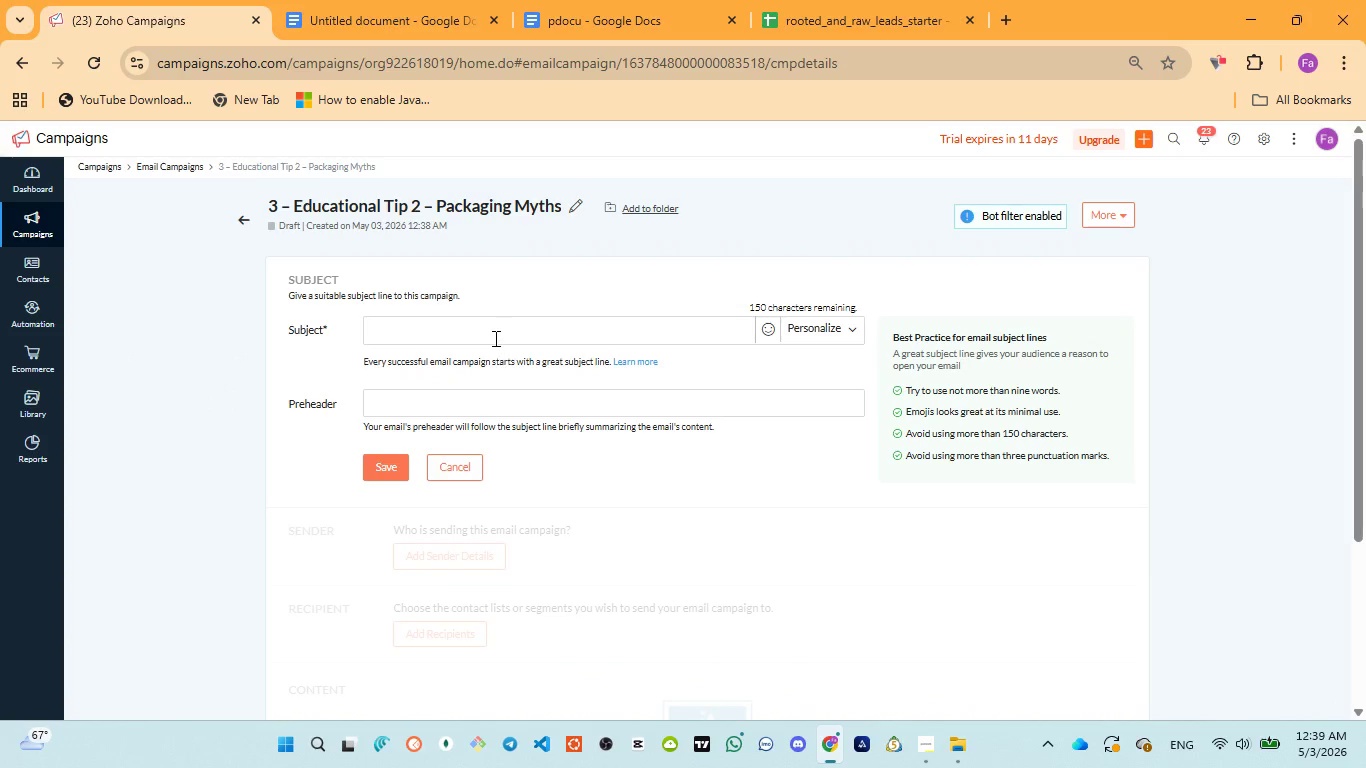 
left_click([494, 338])
 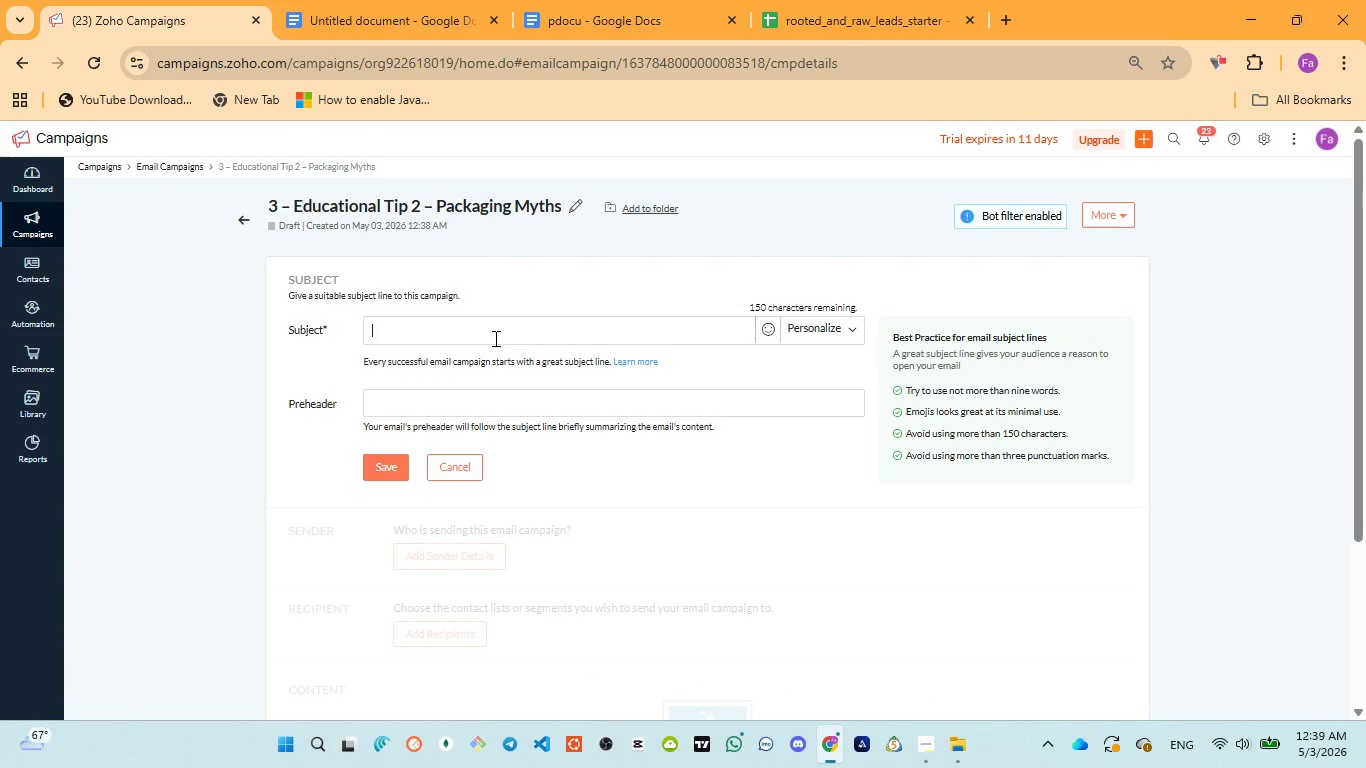 
key(Control+V)
 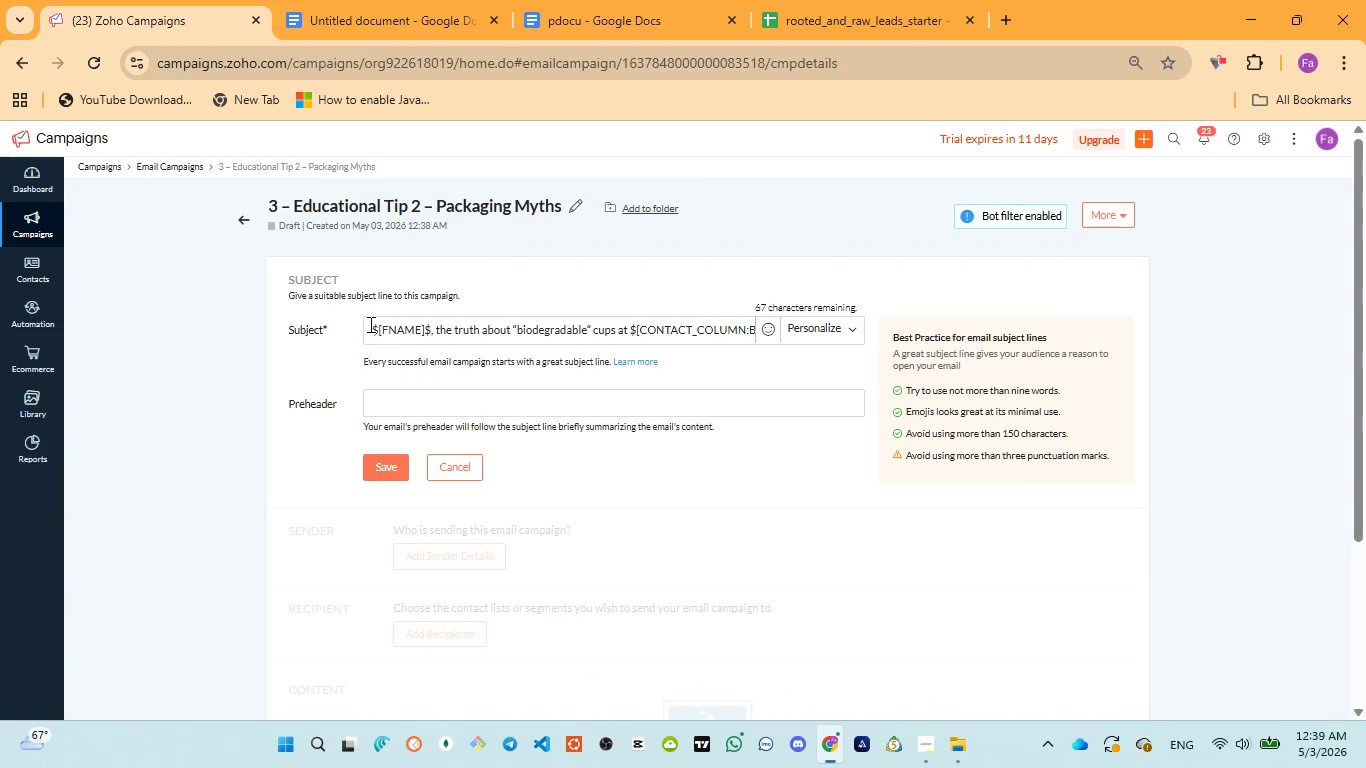 
left_click_drag(start_coordinate=[369, 324], to_coordinate=[433, 324])
 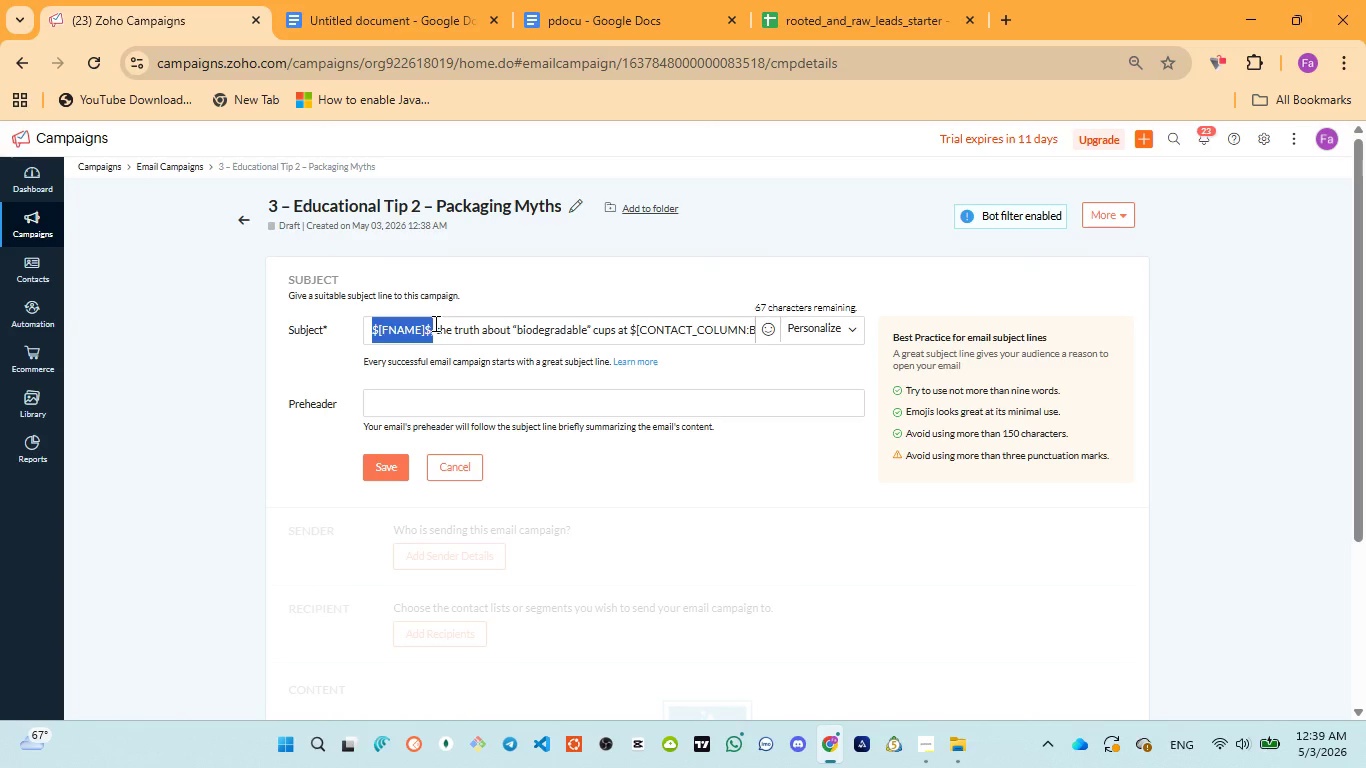 
key(Backspace)
 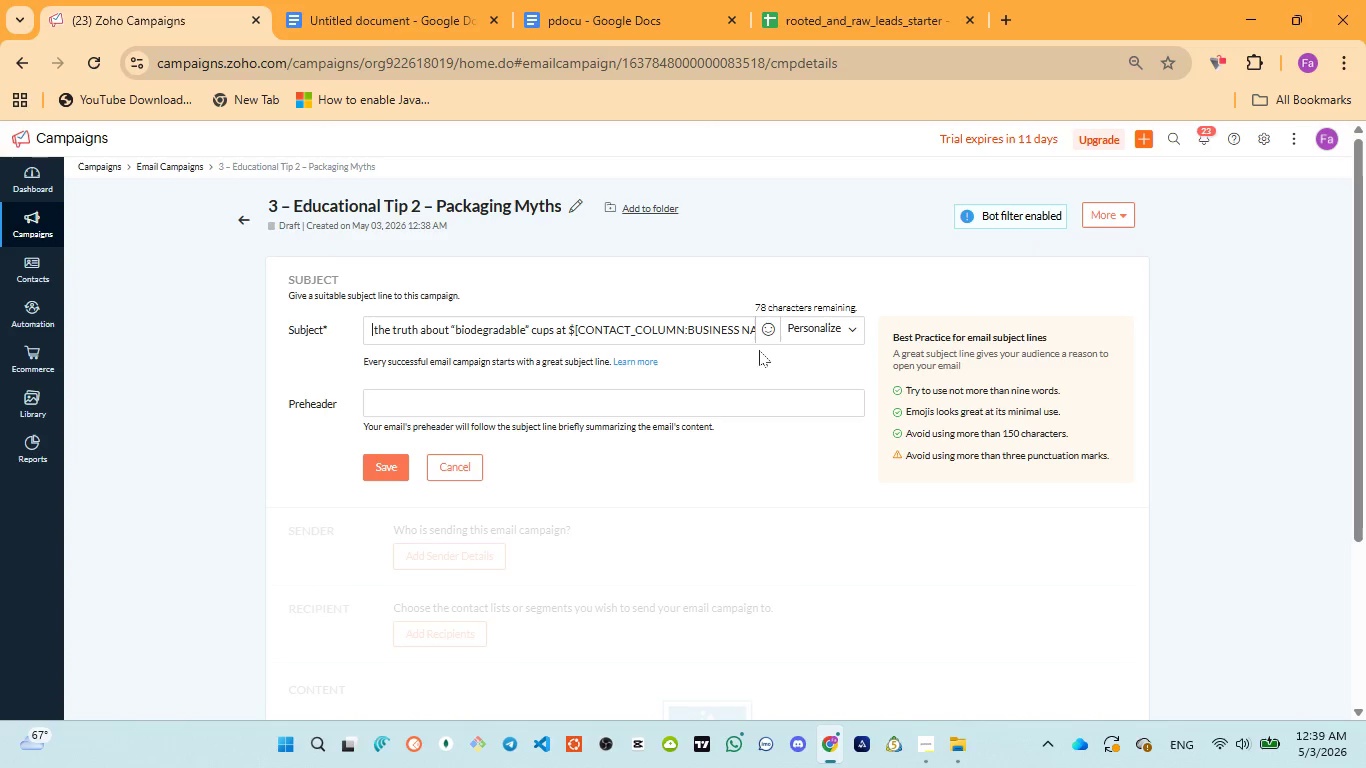 
left_click([809, 319])
 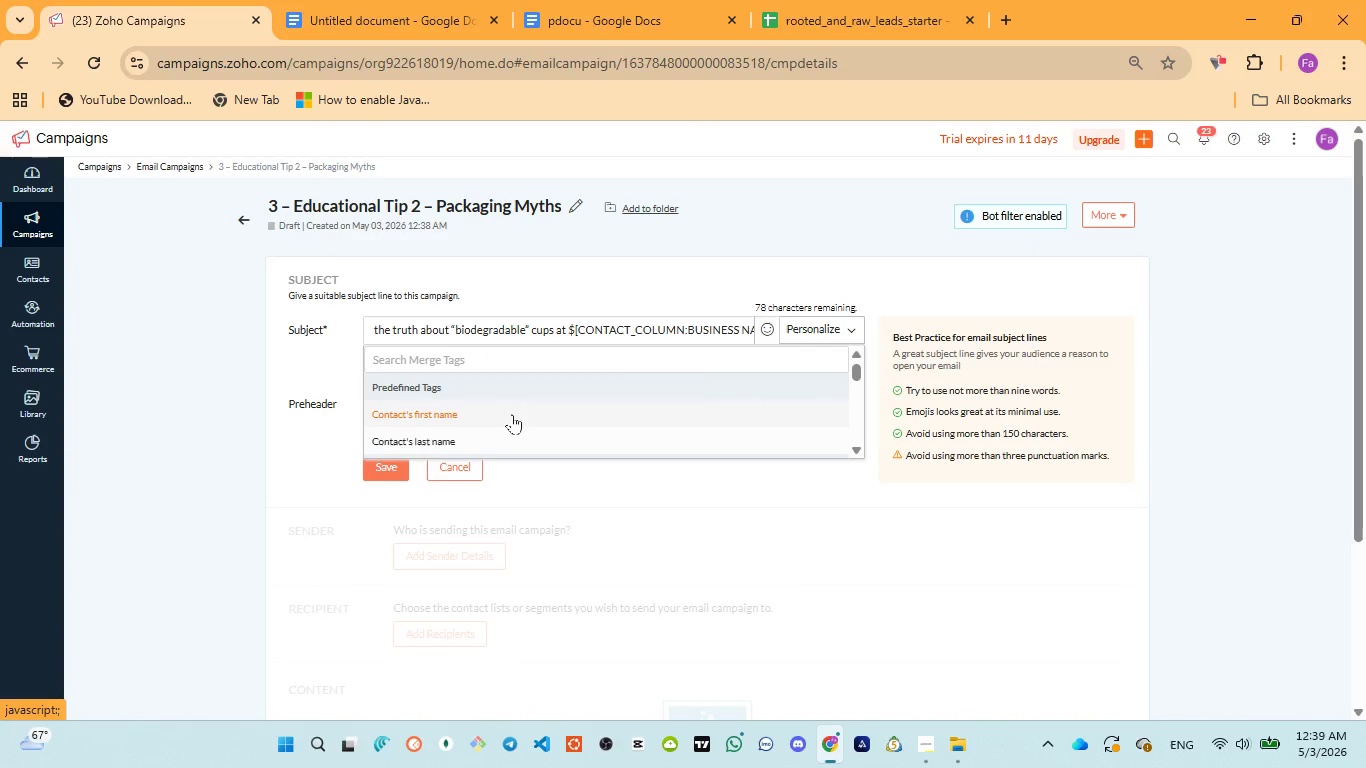 
scroll: coordinate [507, 416], scroll_direction: down, amount: 3.0
 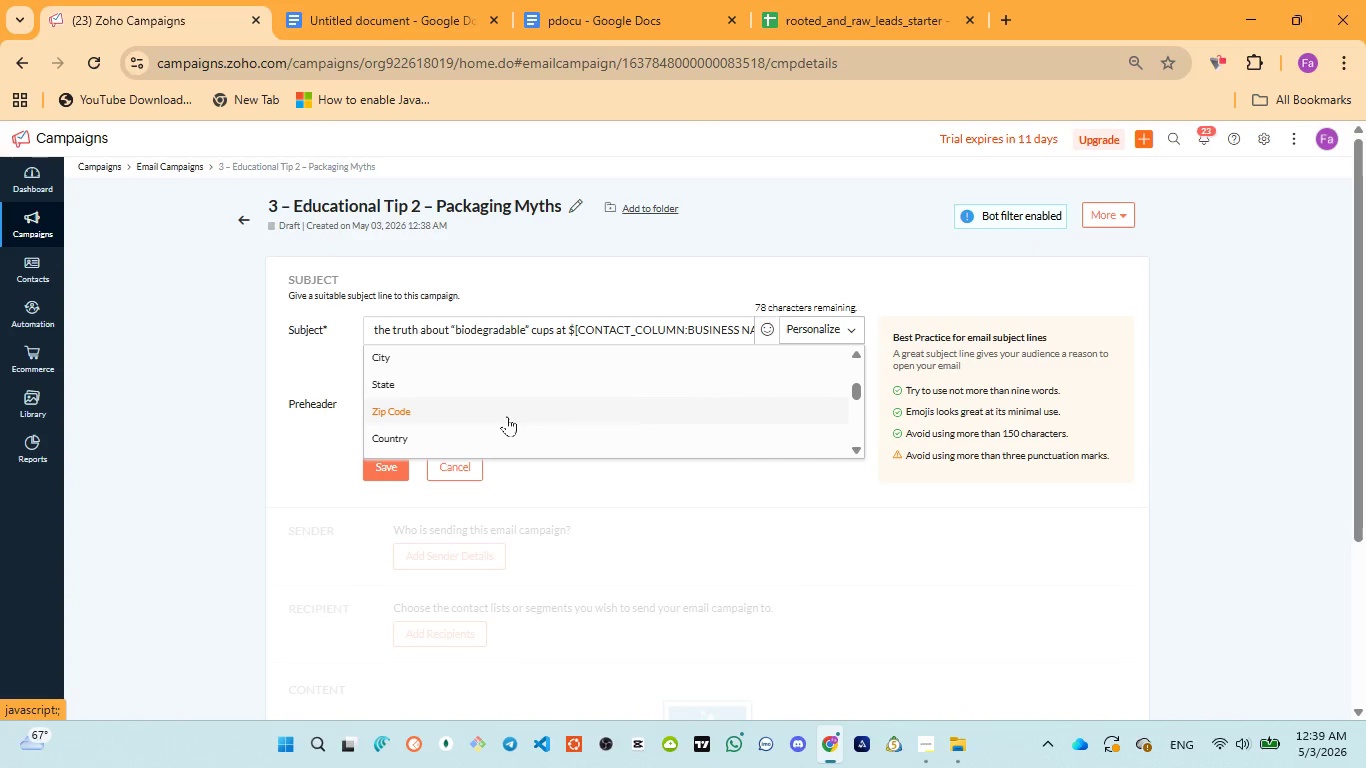 
scroll: coordinate [507, 416], scroll_direction: up, amount: 2.0
 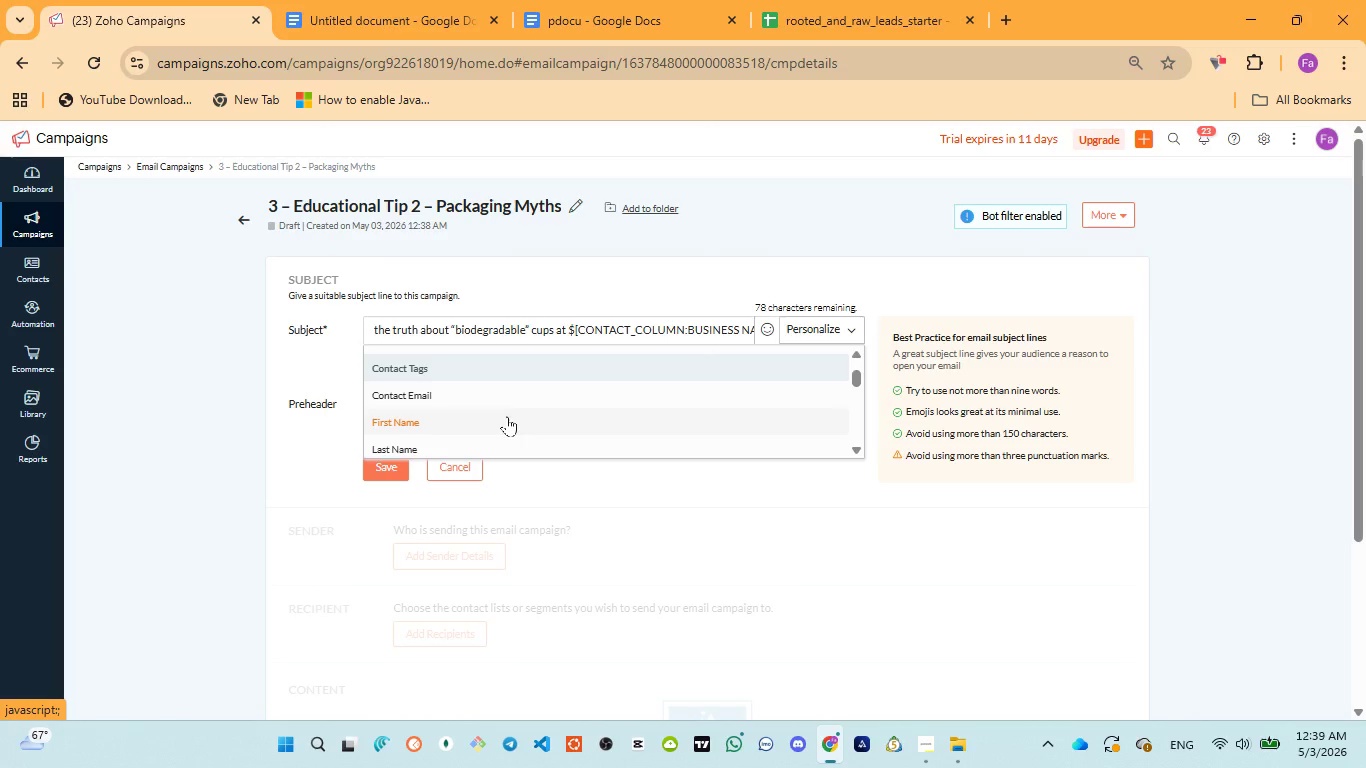 
scroll: coordinate [507, 416], scroll_direction: down, amount: 2.0
 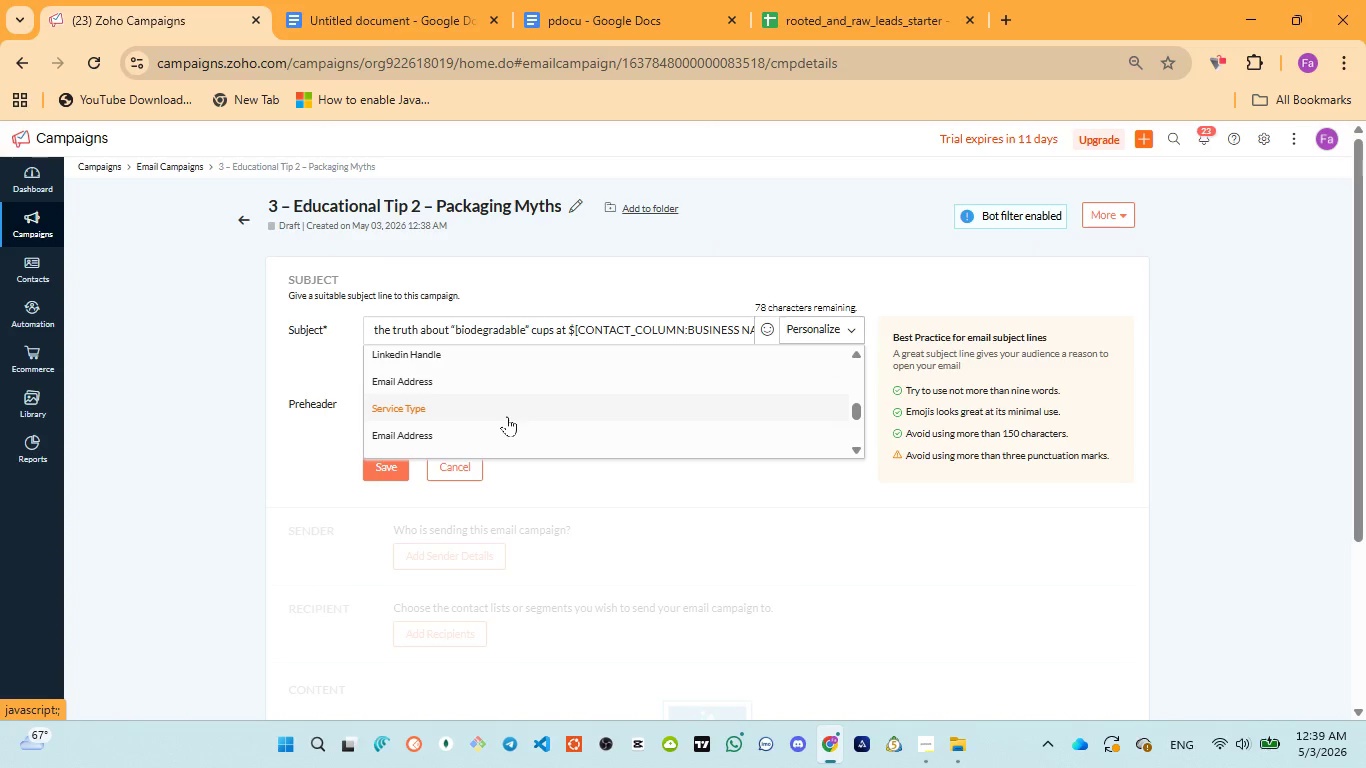 
scroll: coordinate [507, 416], scroll_direction: up, amount: 3.0
 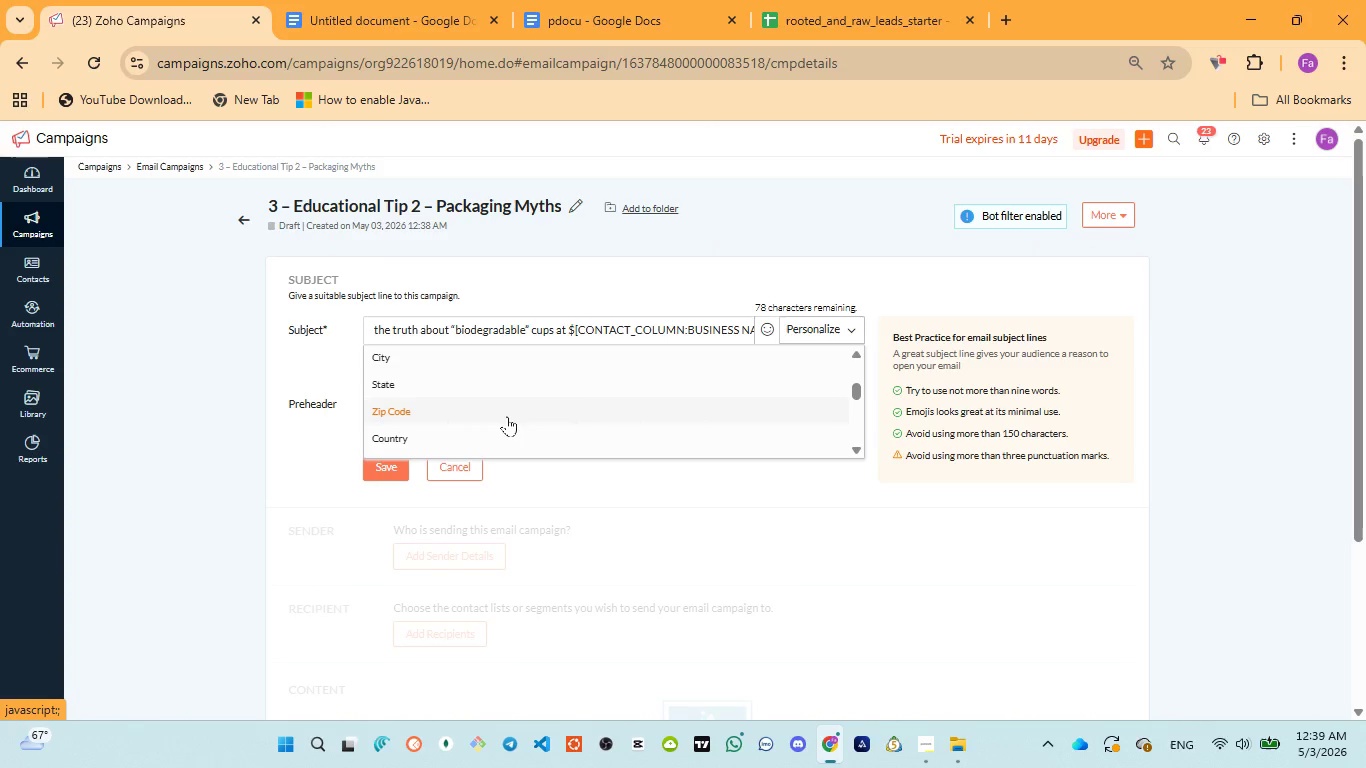 
scroll: coordinate [507, 416], scroll_direction: down, amount: 1.0
 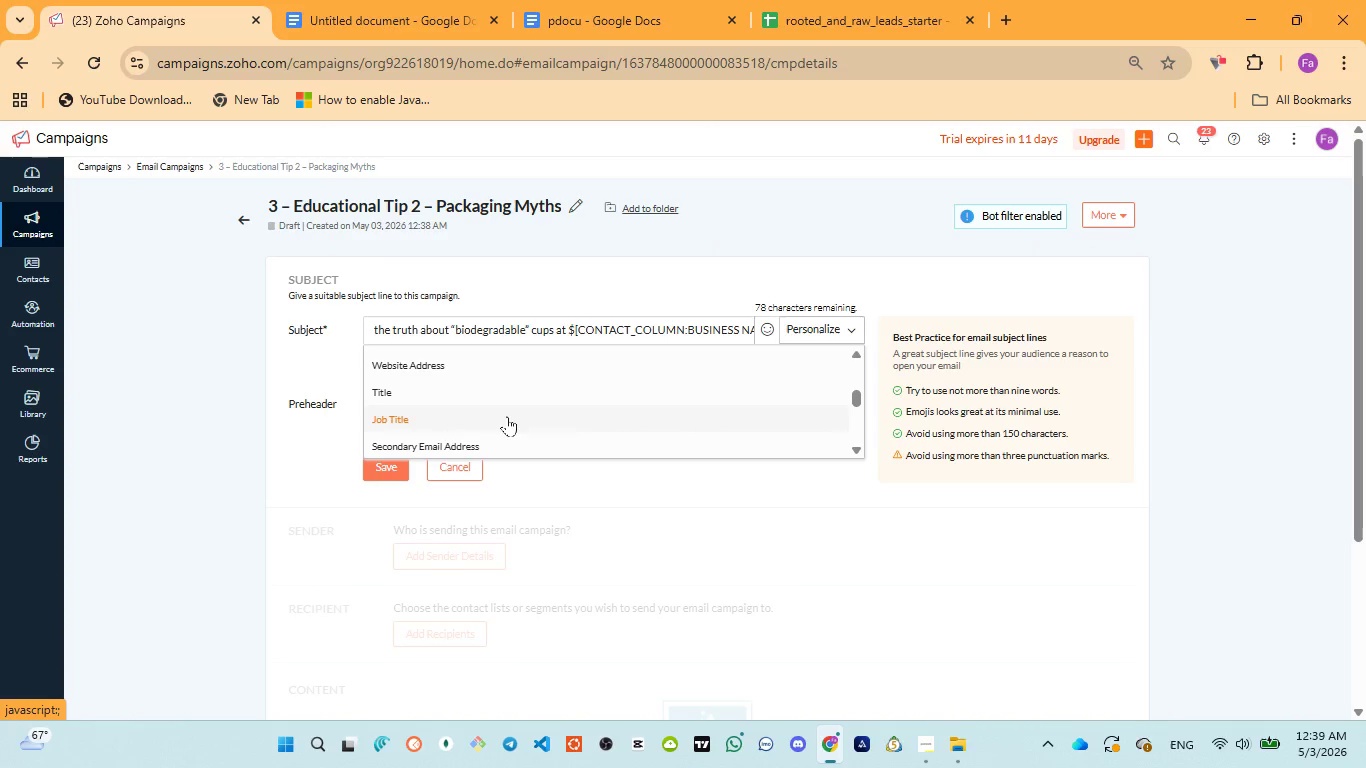 
scroll: coordinate [507, 416], scroll_direction: up, amount: 8.0
 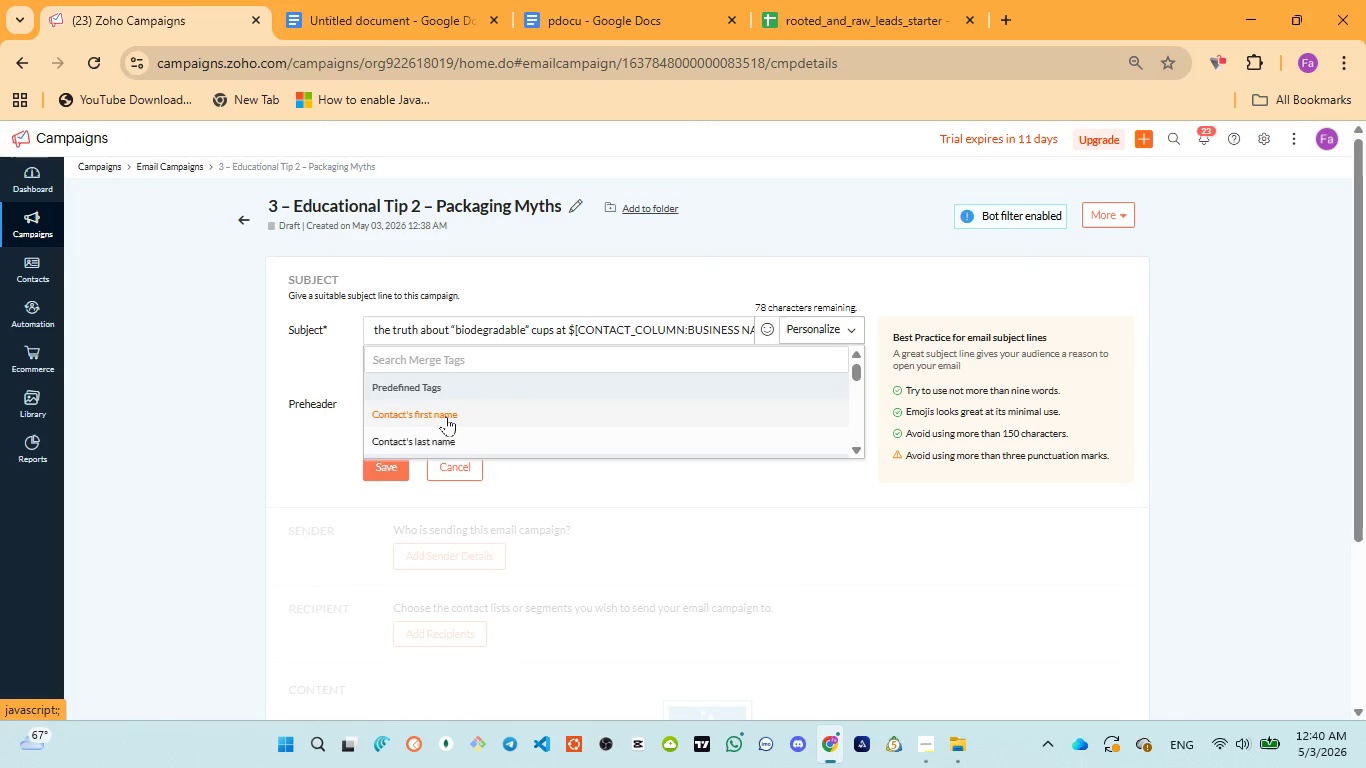 
wait(63.5)
 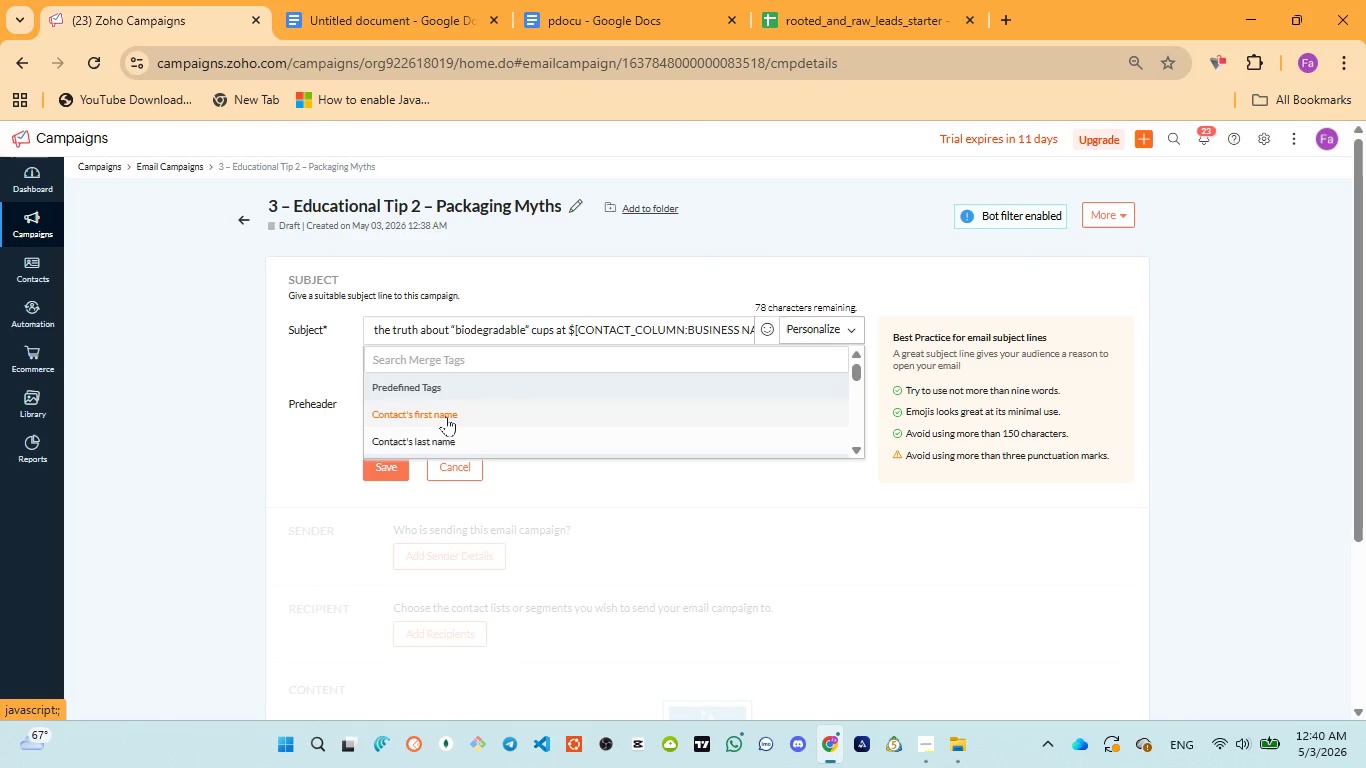 
left_click_drag(start_coordinate=[567, 323], to_coordinate=[612, 328])
 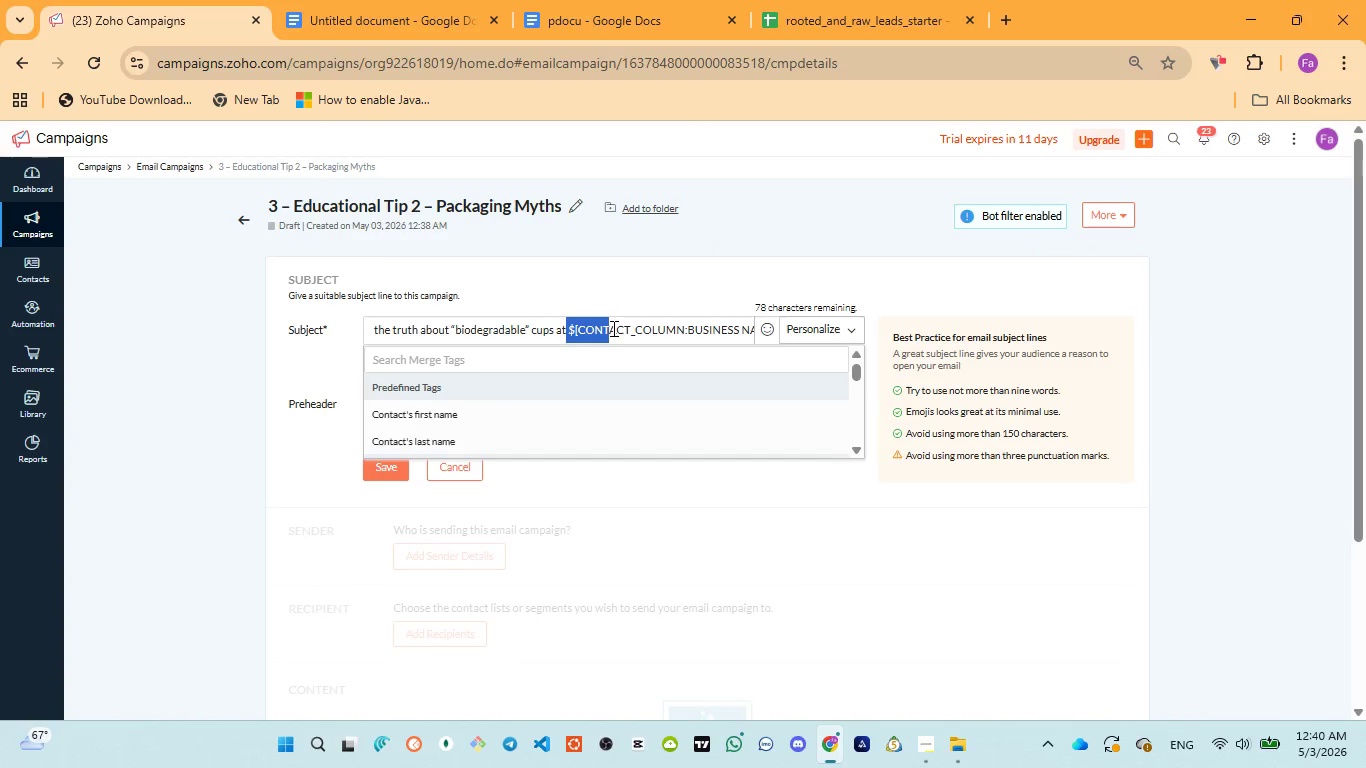 
left_click_drag(start_coordinate=[612, 328], to_coordinate=[622, 330])
 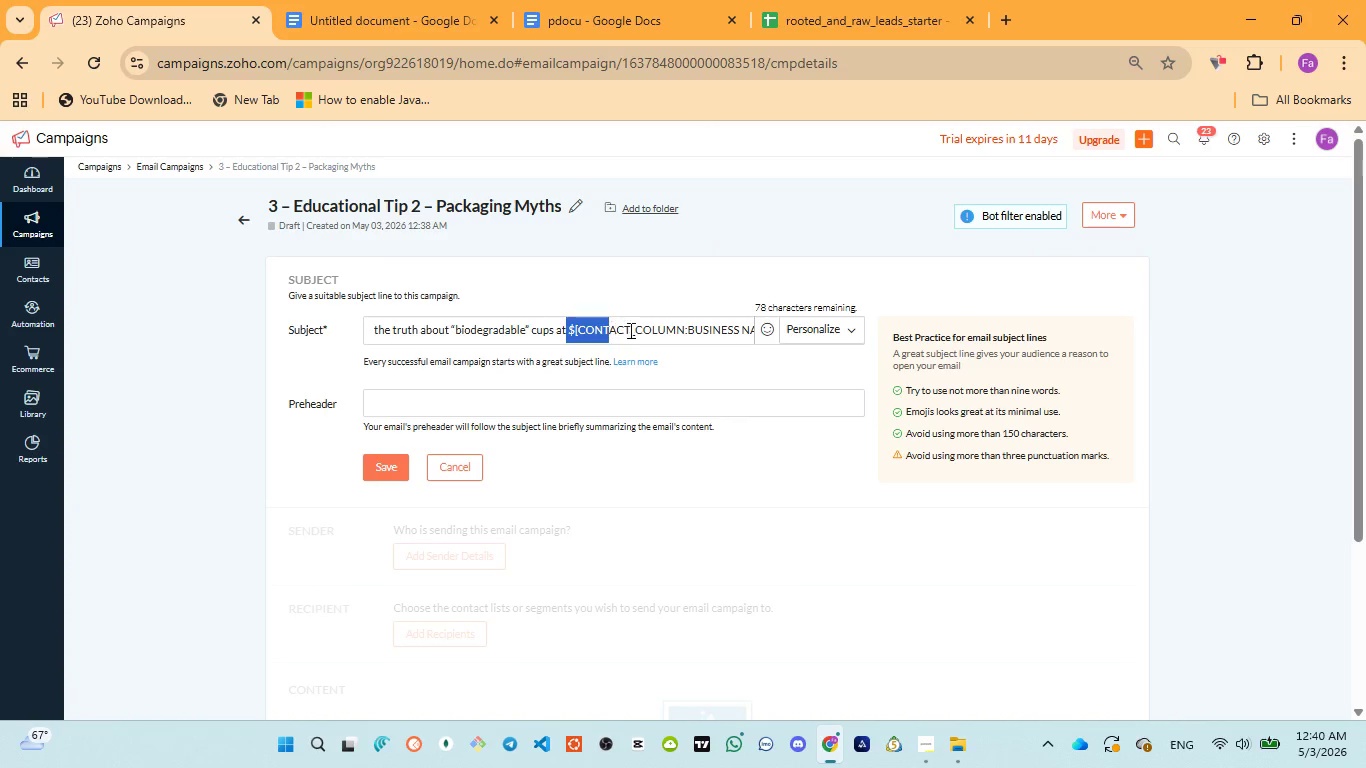 
left_click_drag(start_coordinate=[629, 330], to_coordinate=[744, 339])
 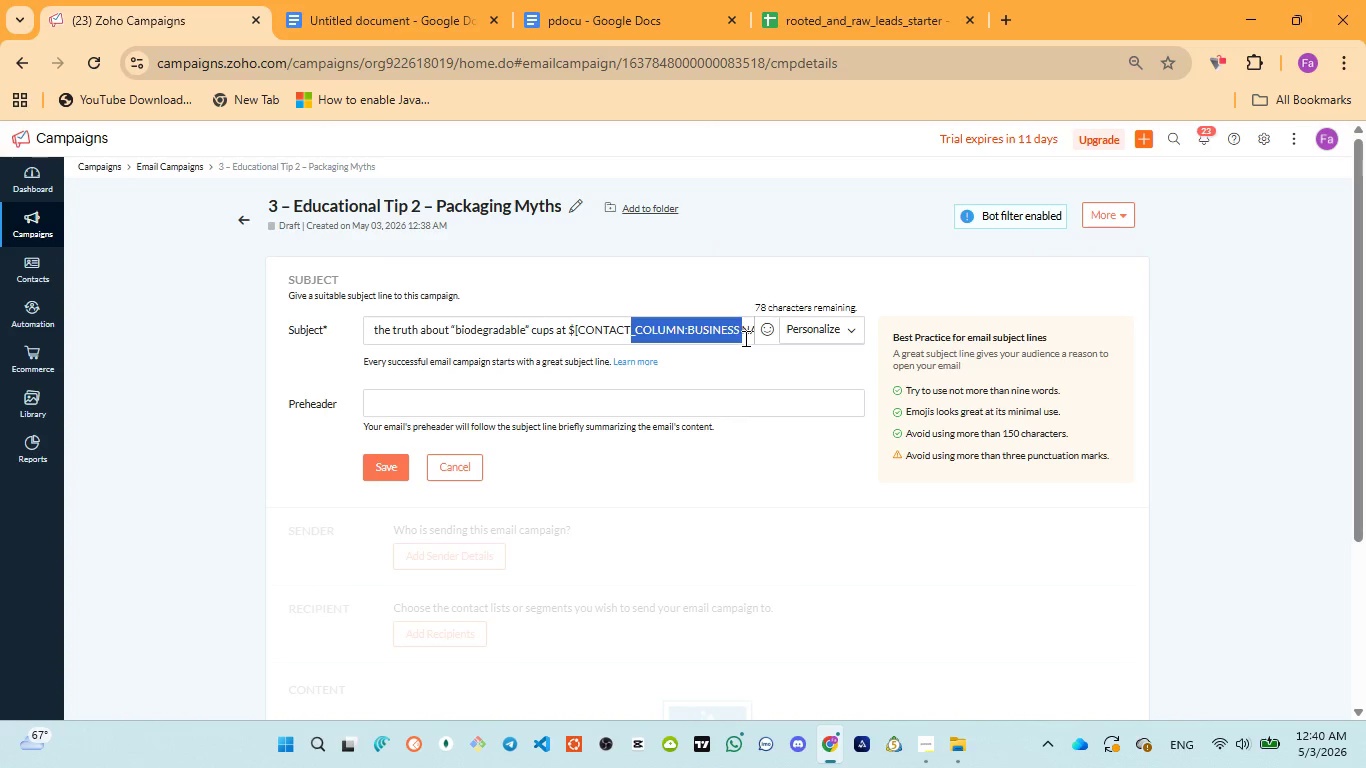 
left_click([744, 334])
 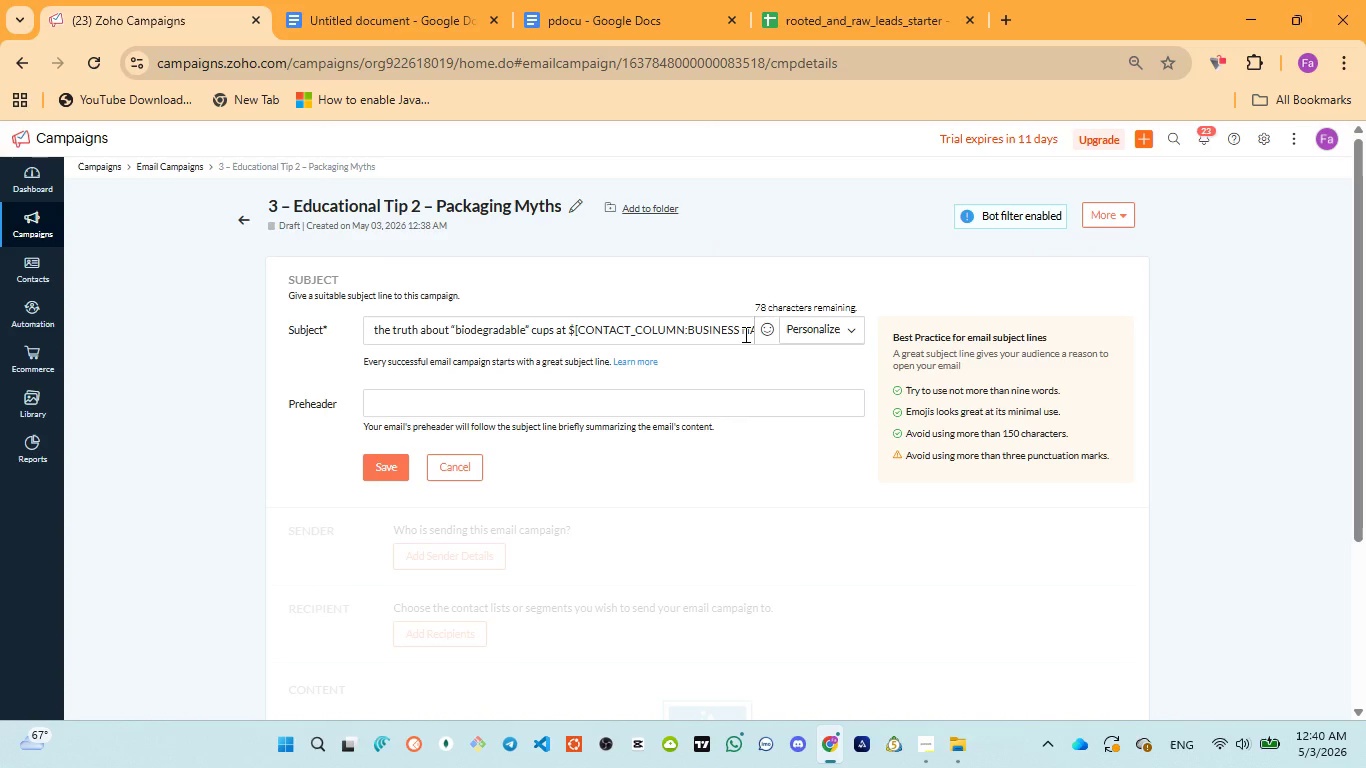 
hold_key(key=ArrowRight, duration=0.78)
 